 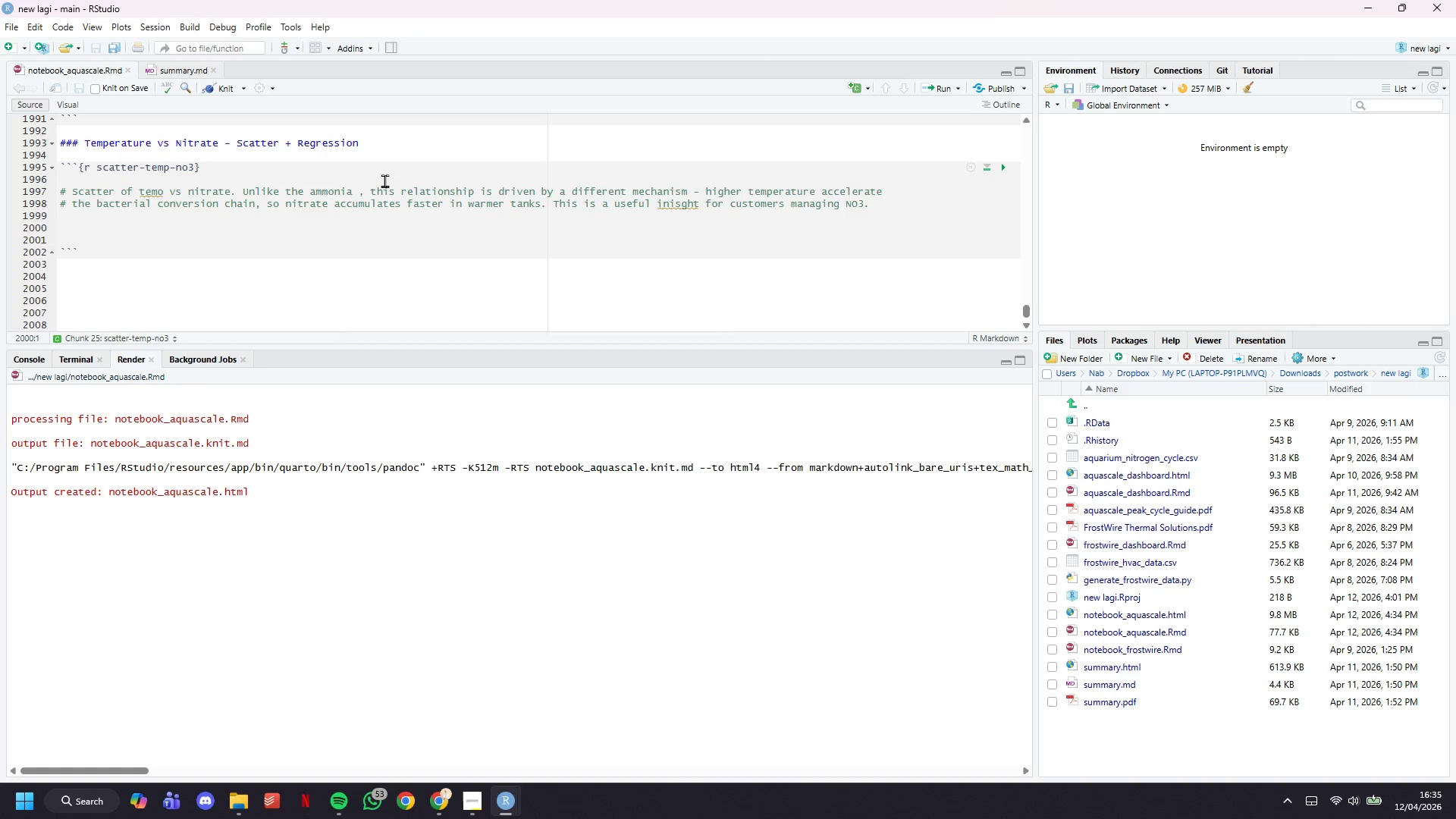 
type(p_sc_no3 <- plot_ly()
 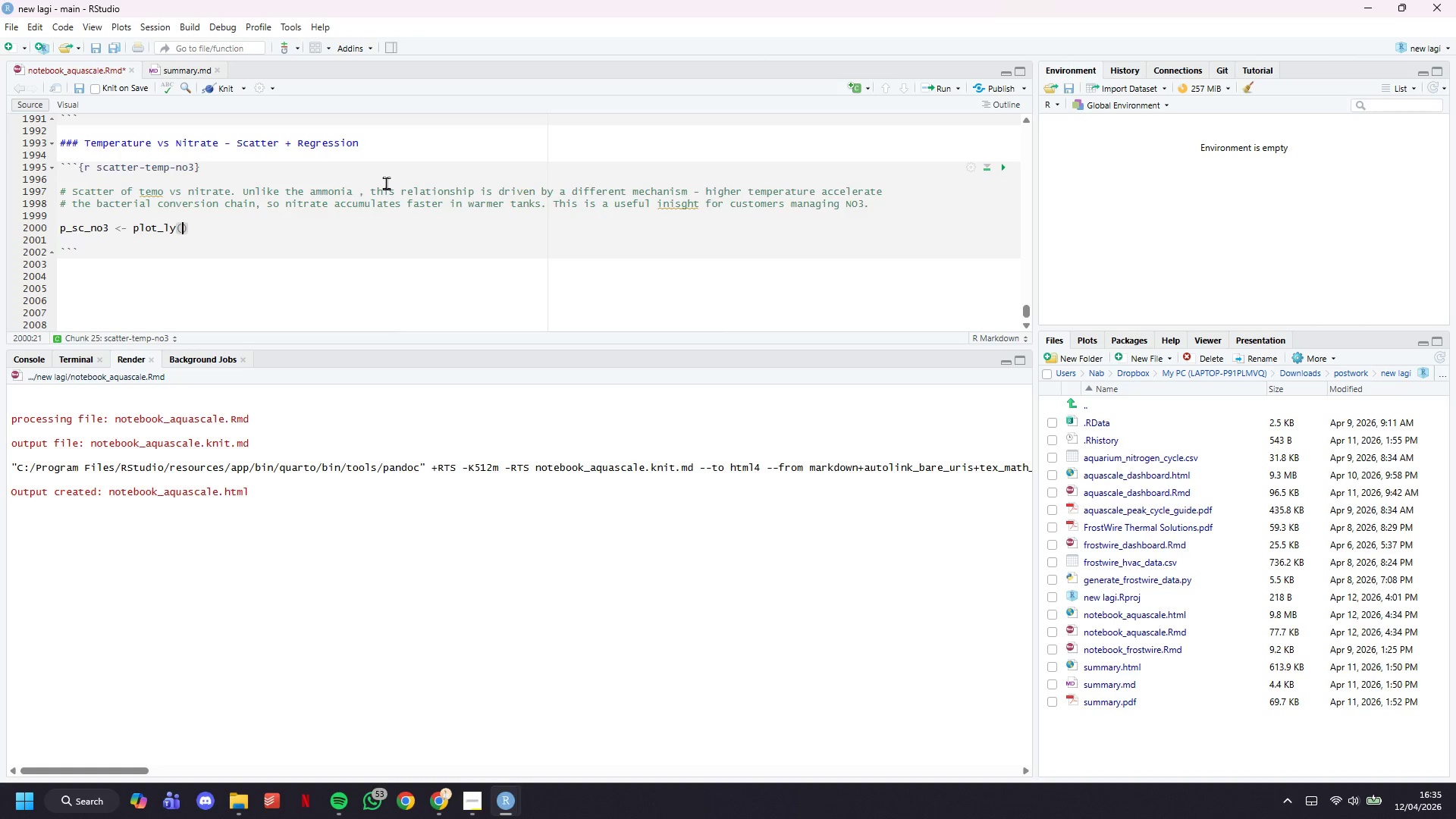 
key(ArrowRight)
 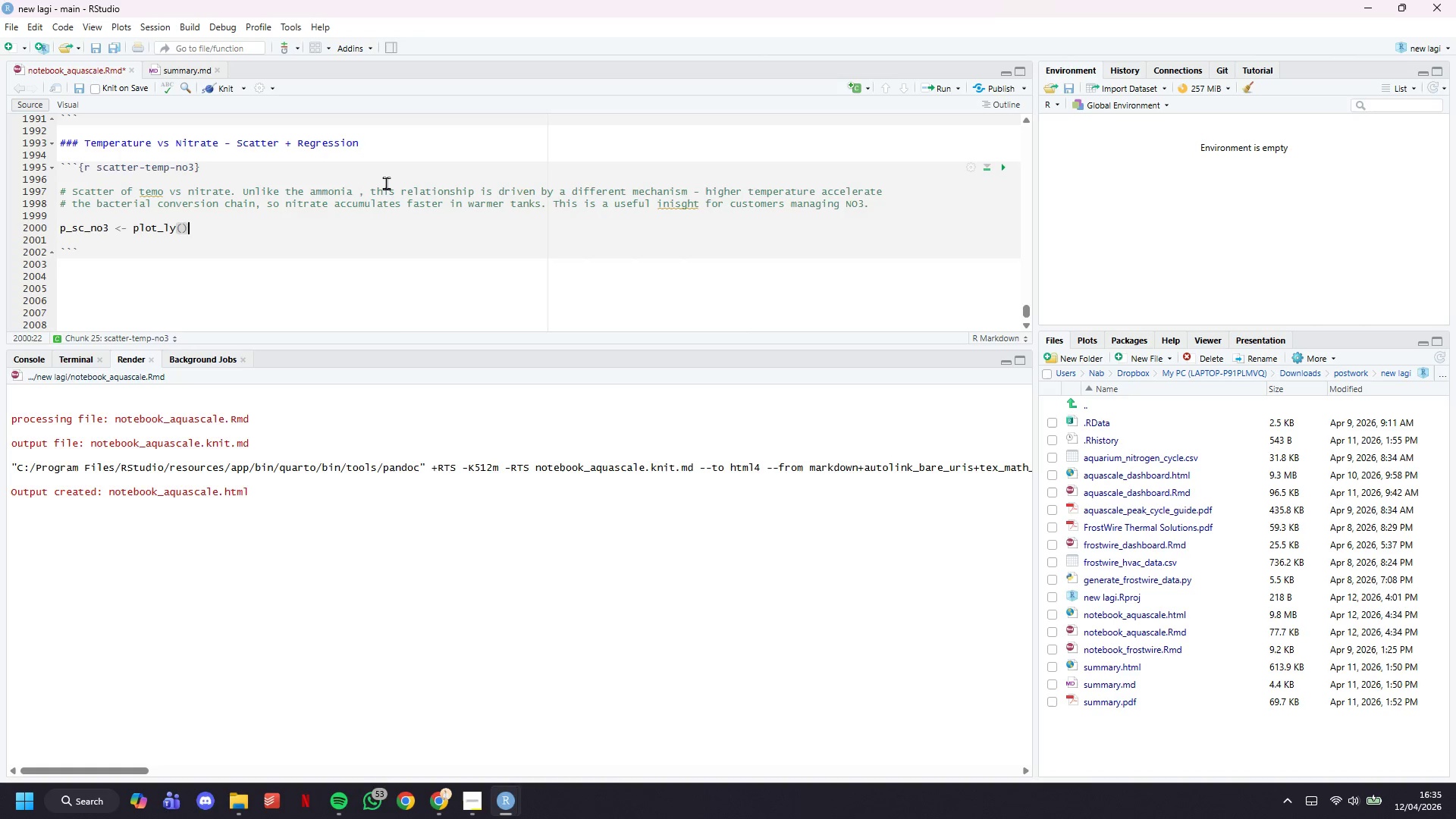 
key(Enter)
 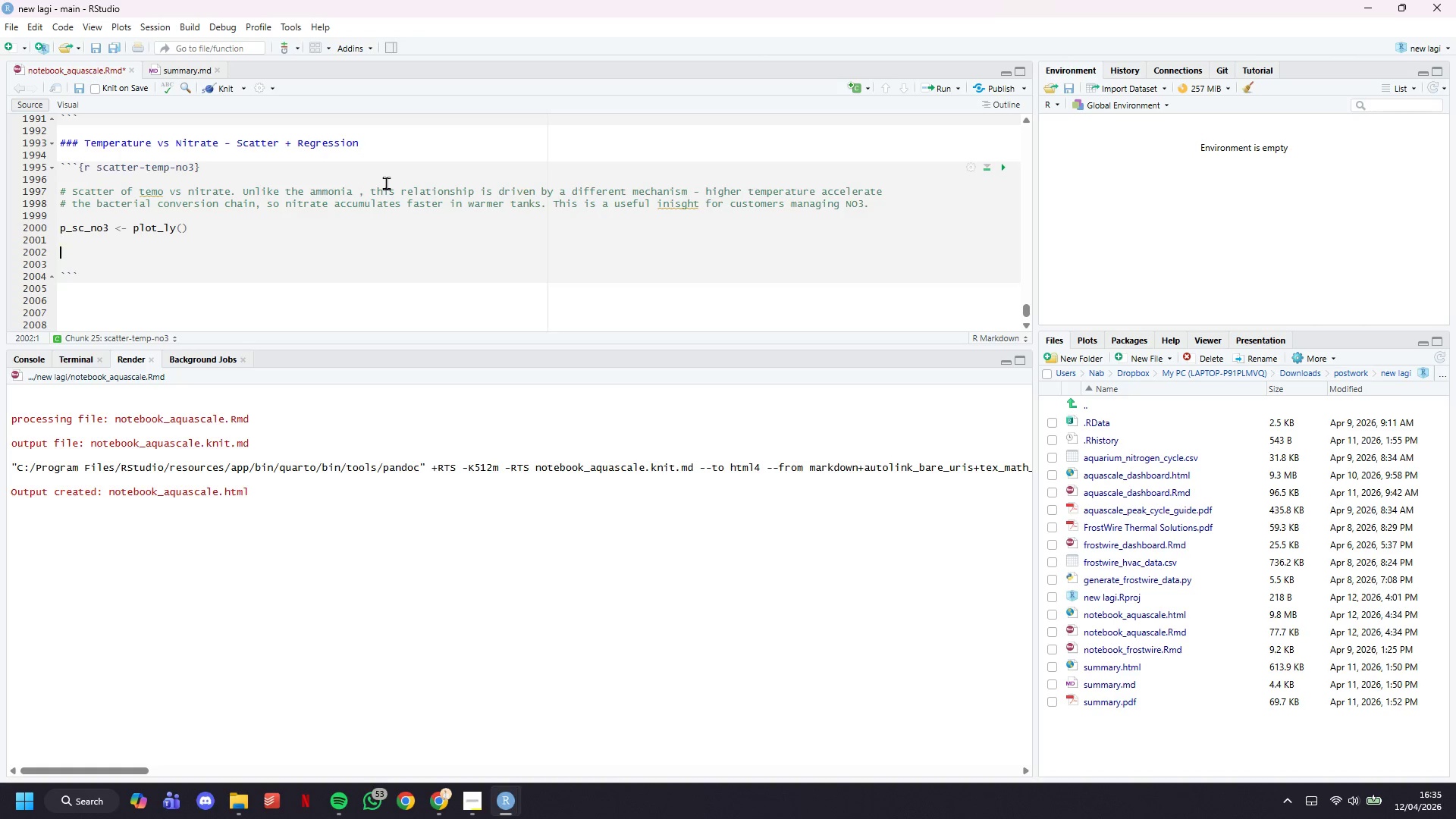 
key(Enter)
 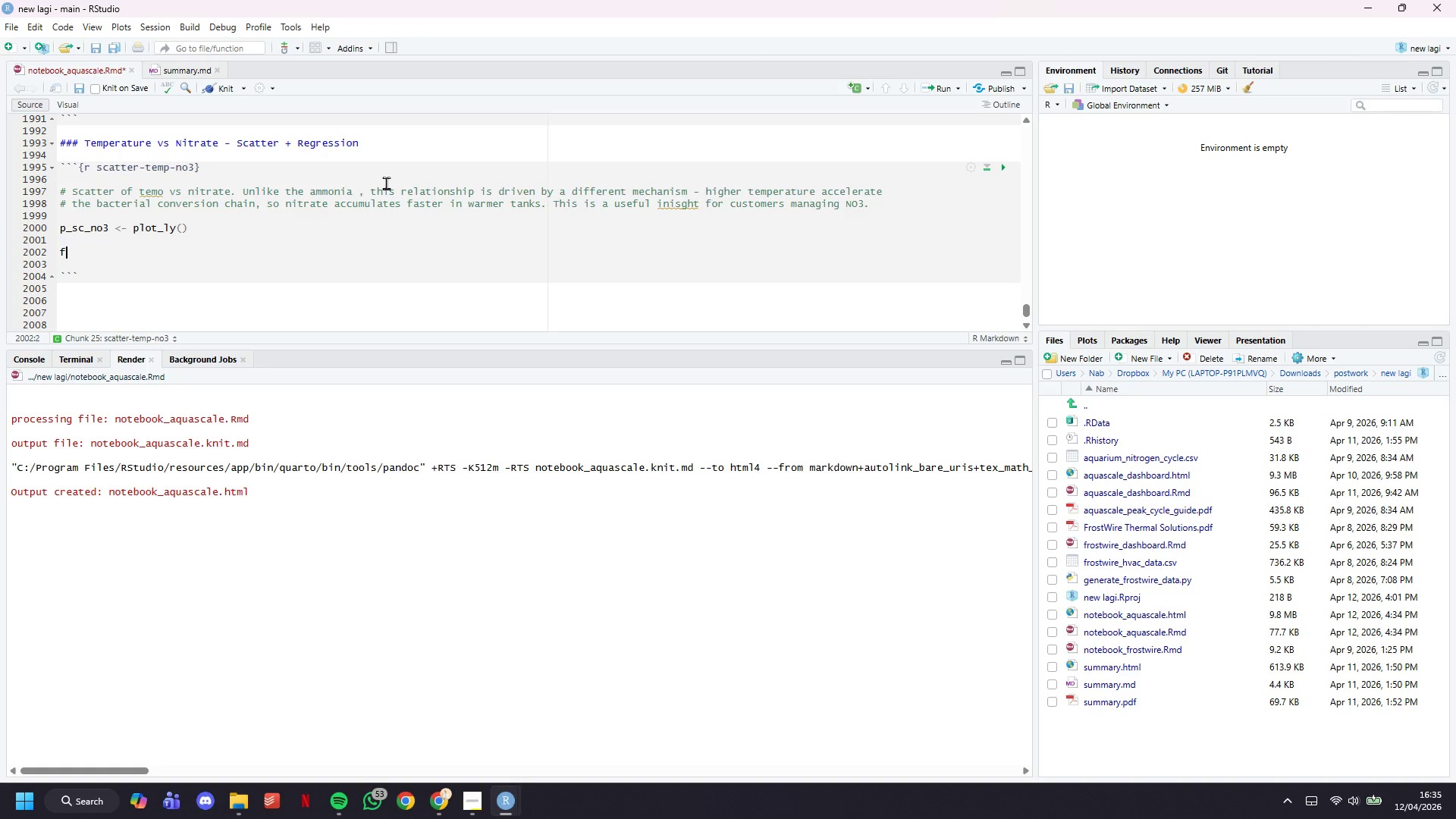 
type(for (tnk in levels(df$tank_name)
 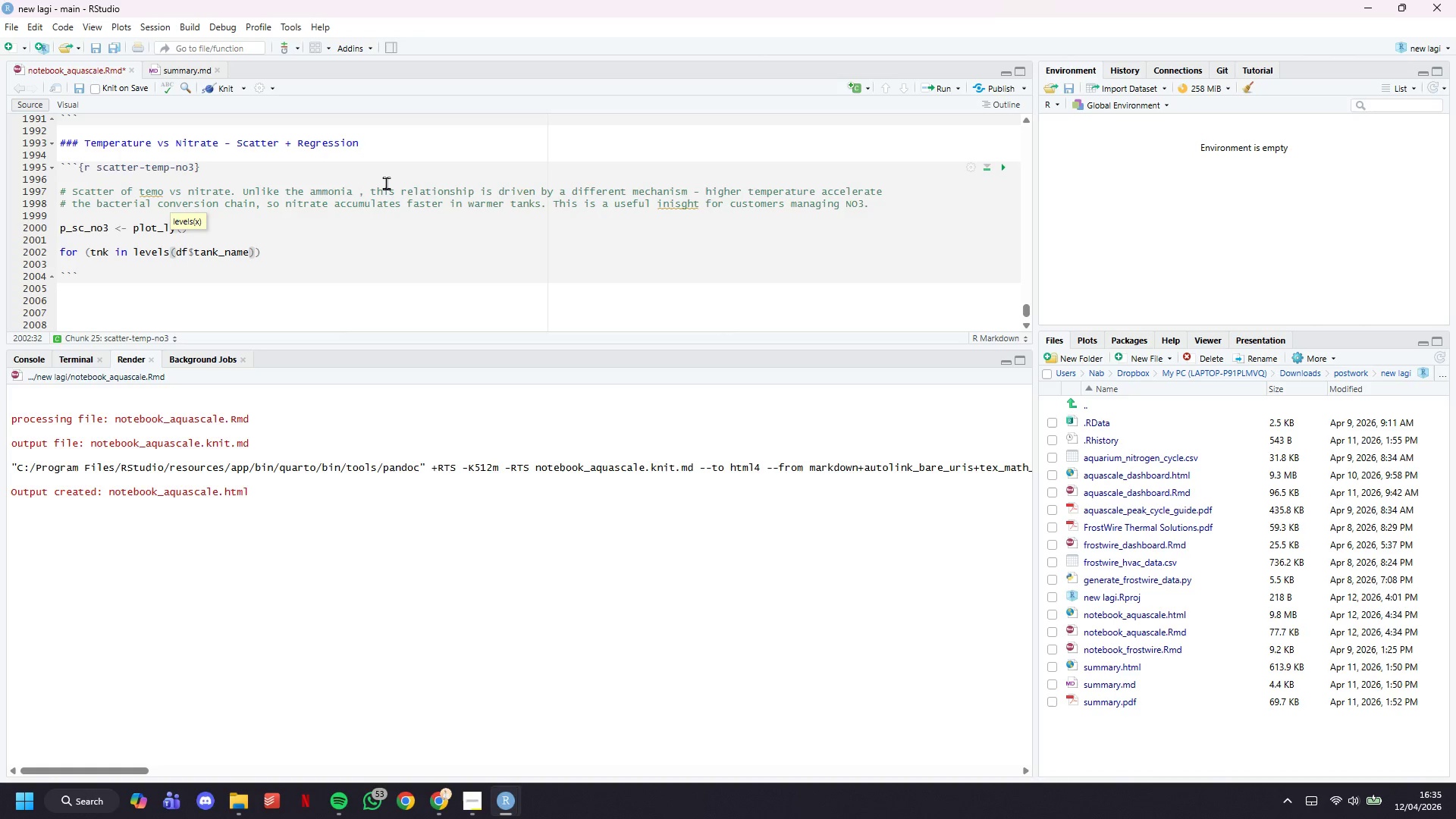 
hold_key(key=ArrowRight, duration=0.33)
 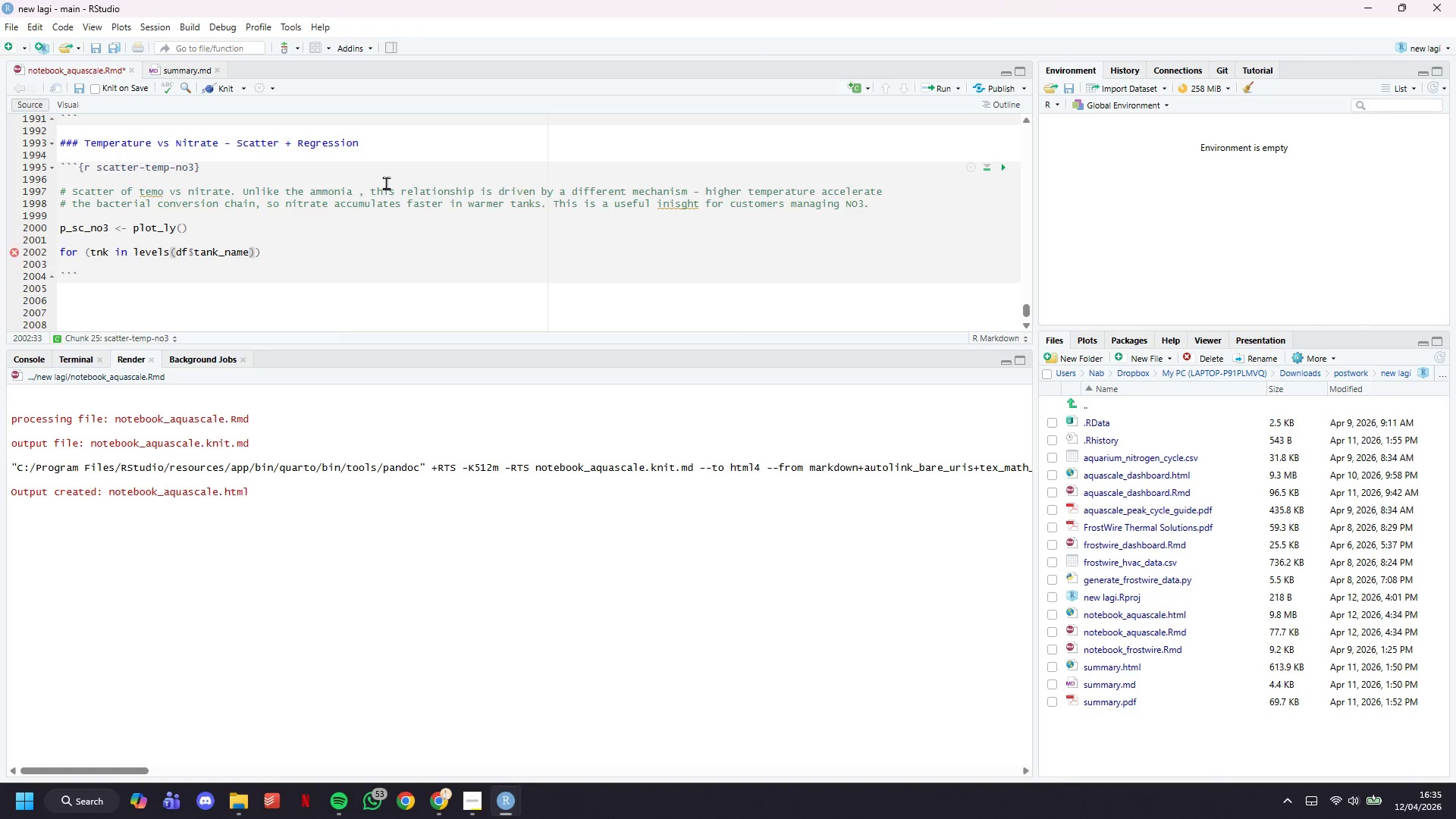 
key(ArrowRight)
 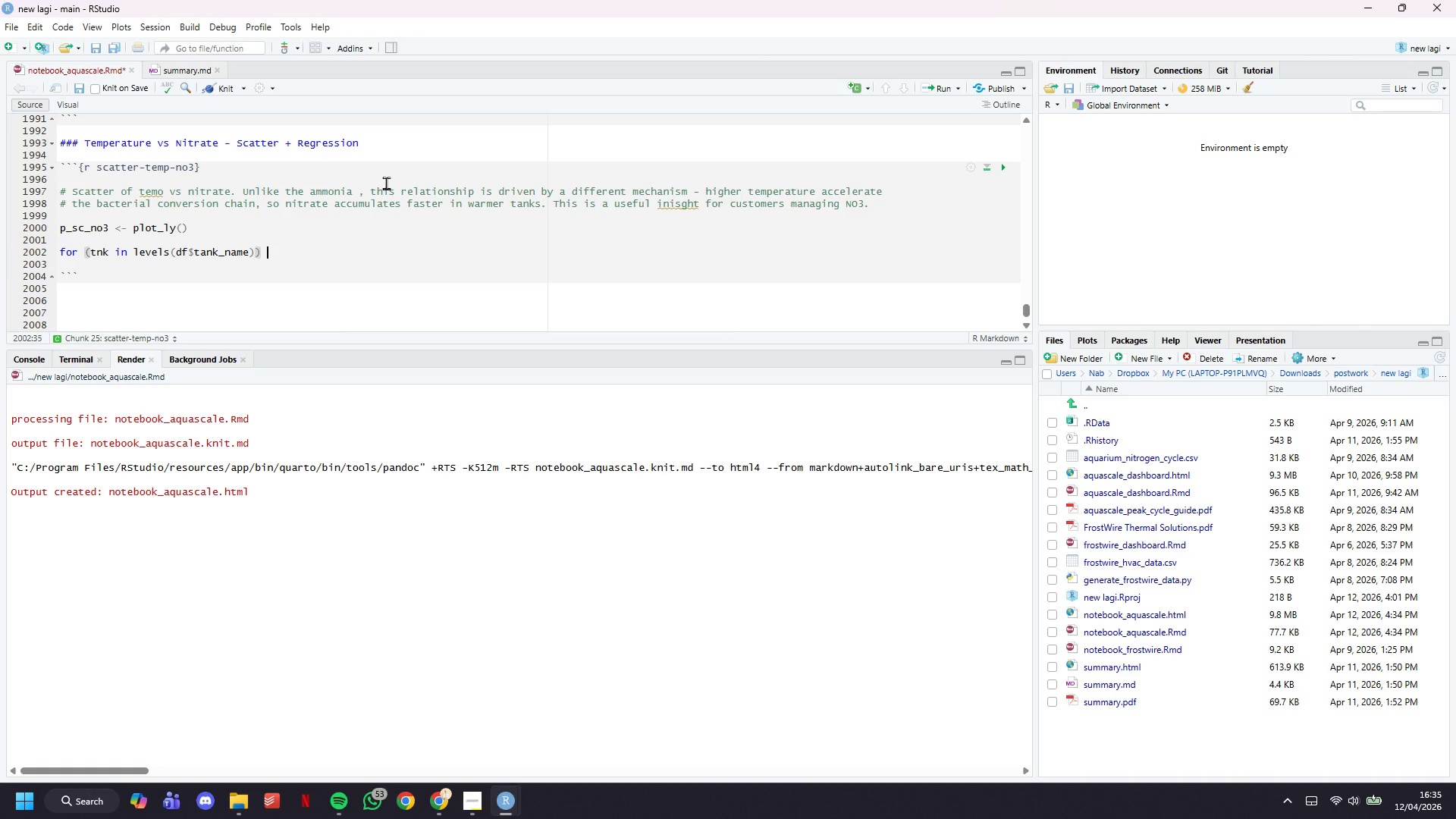 
key(Space)
 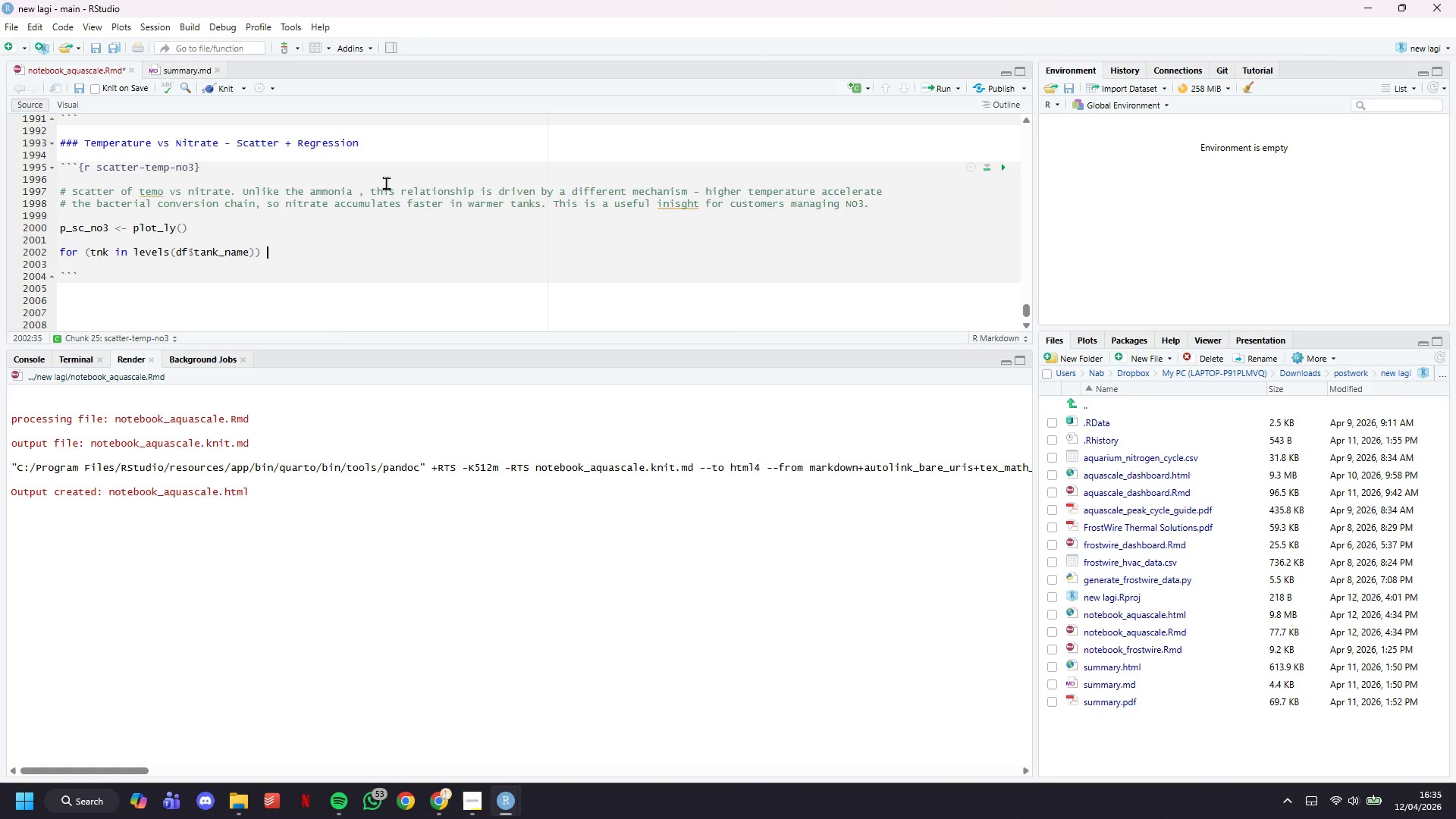 
key(Shift+BracketLeft)
 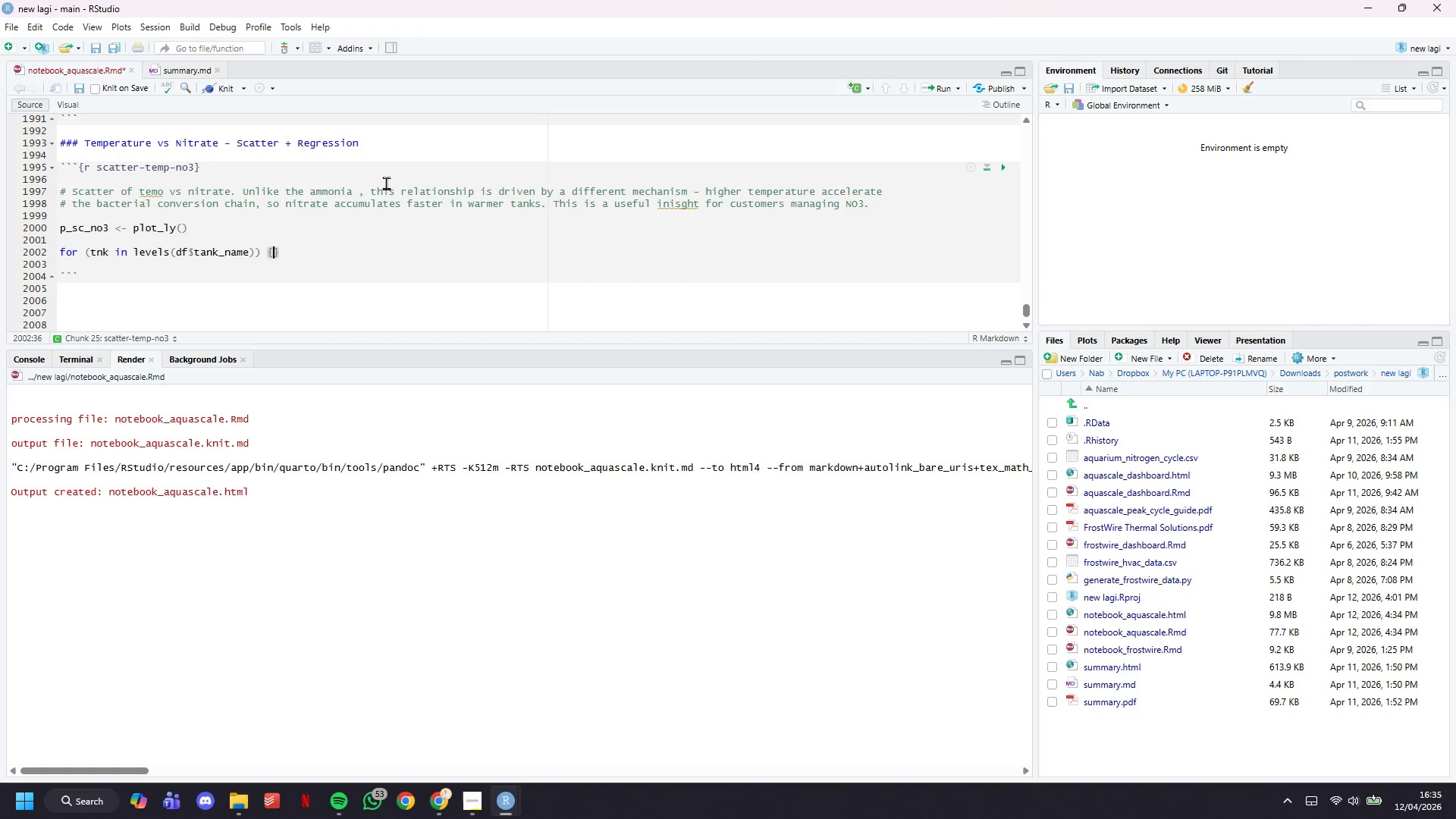 
key(Enter)
 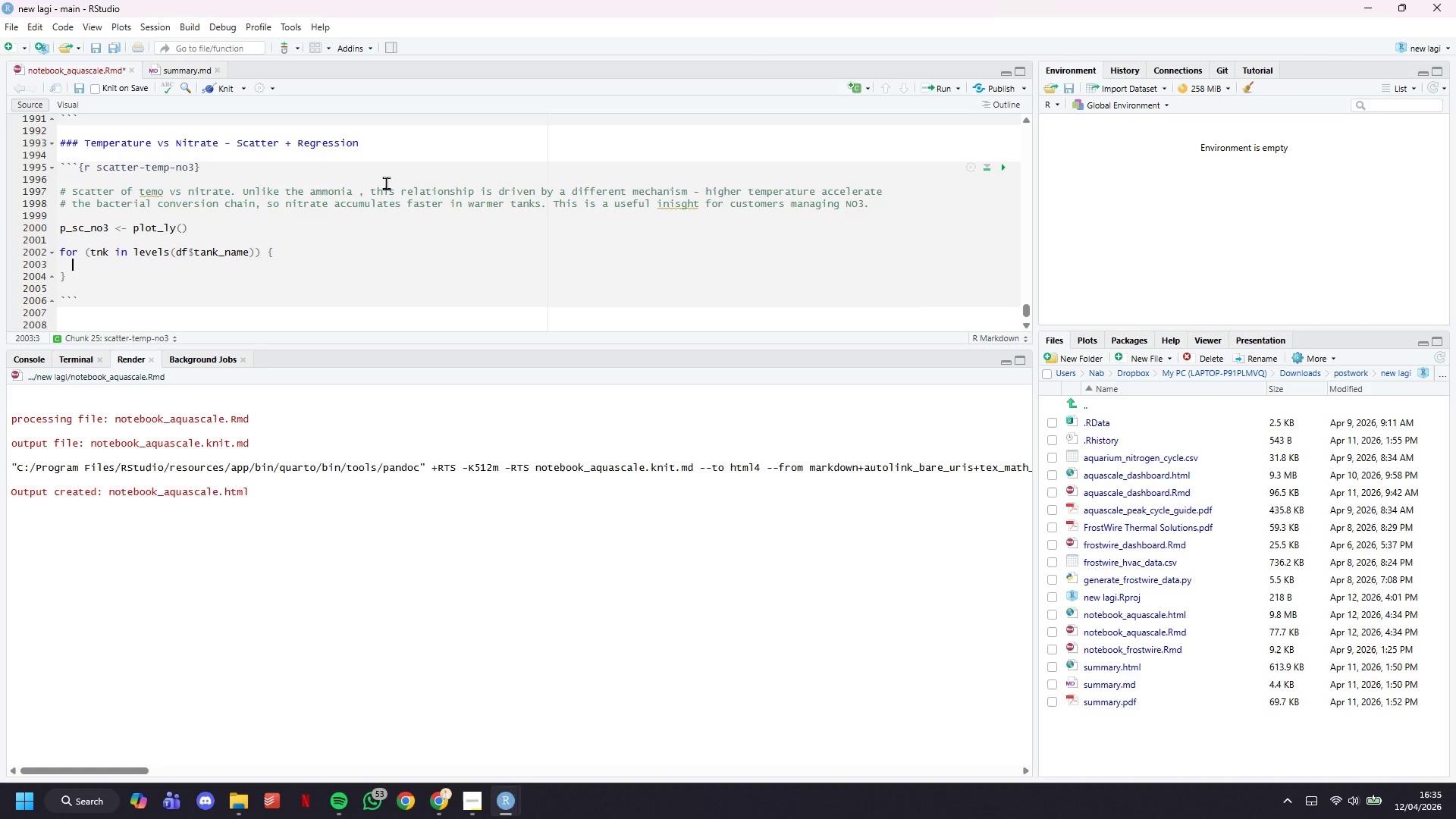 
type(d <- df)
 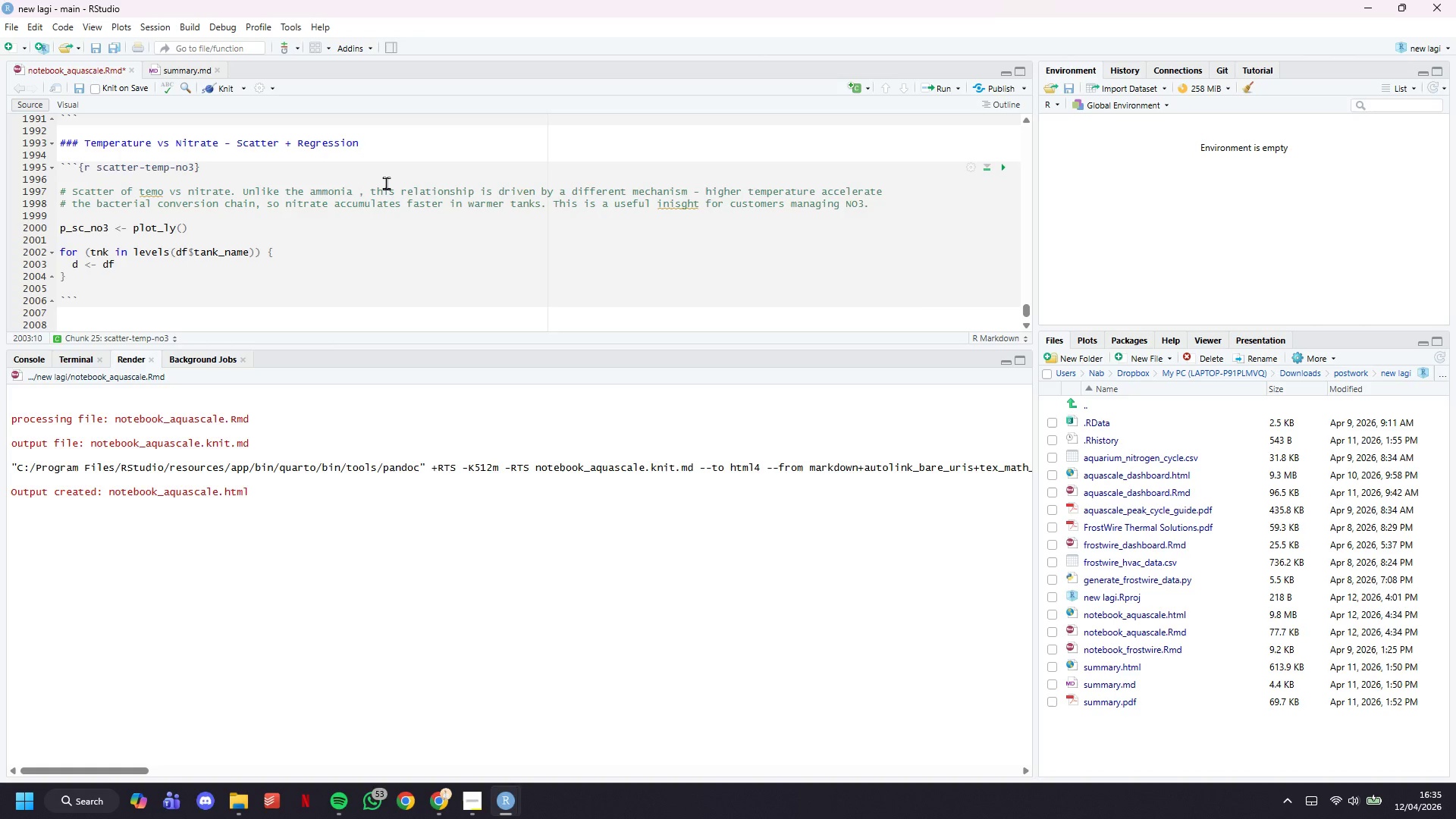 
type( %>% filter(tank_a)
key(Backspace)
type(name = )
key(Backspace)
type(= tnk)
 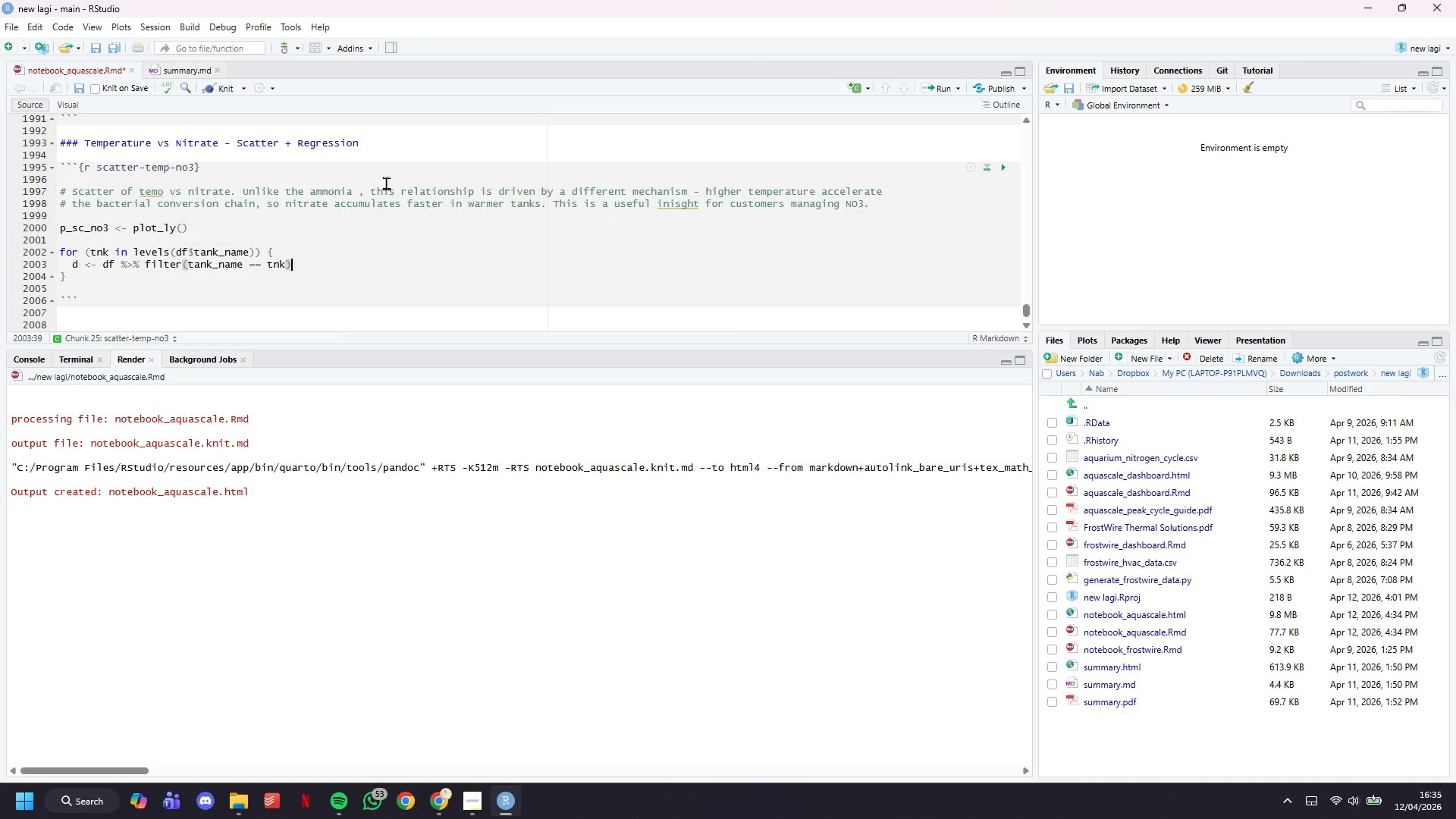 
 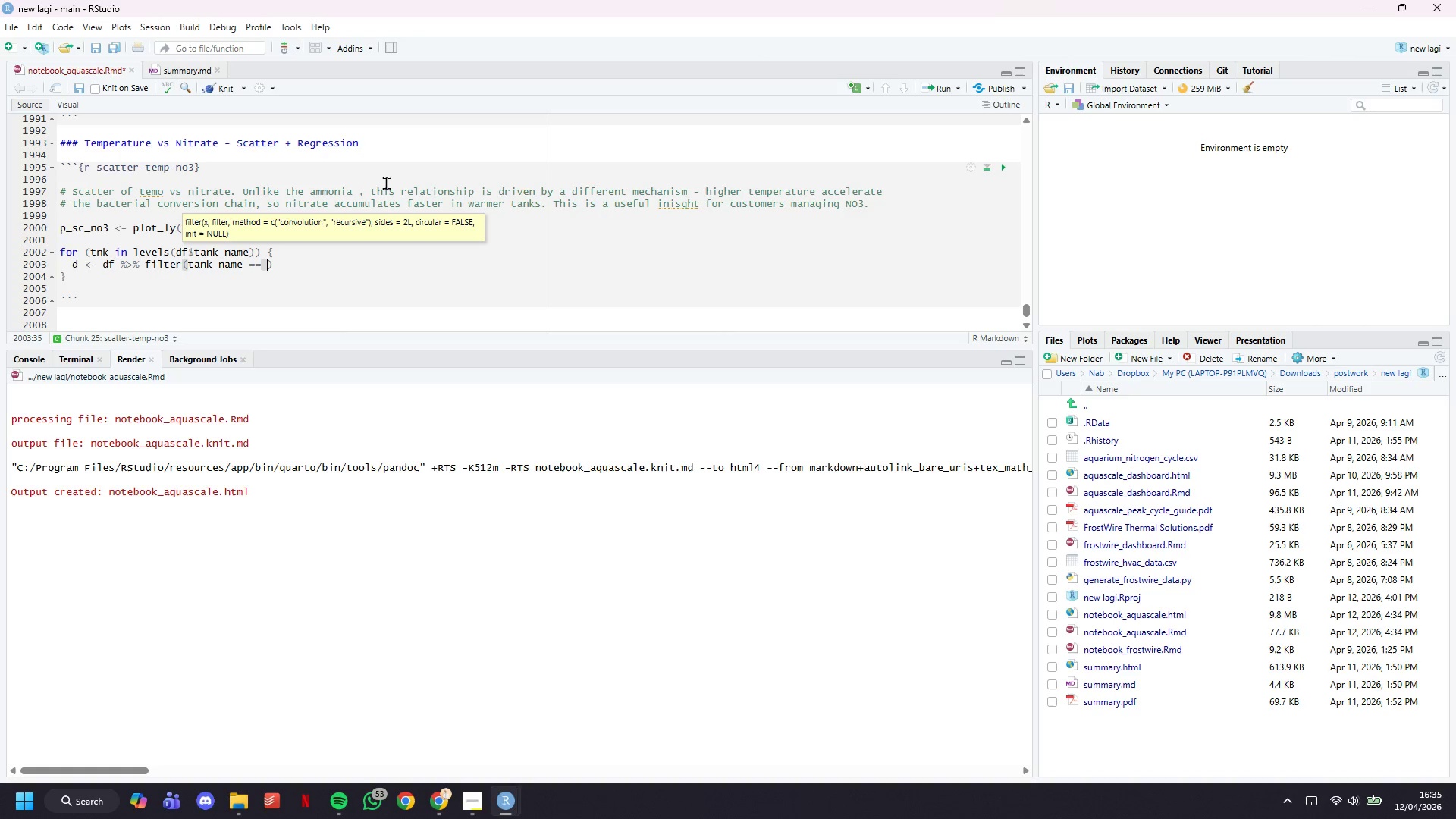 
key(ArrowRight)
 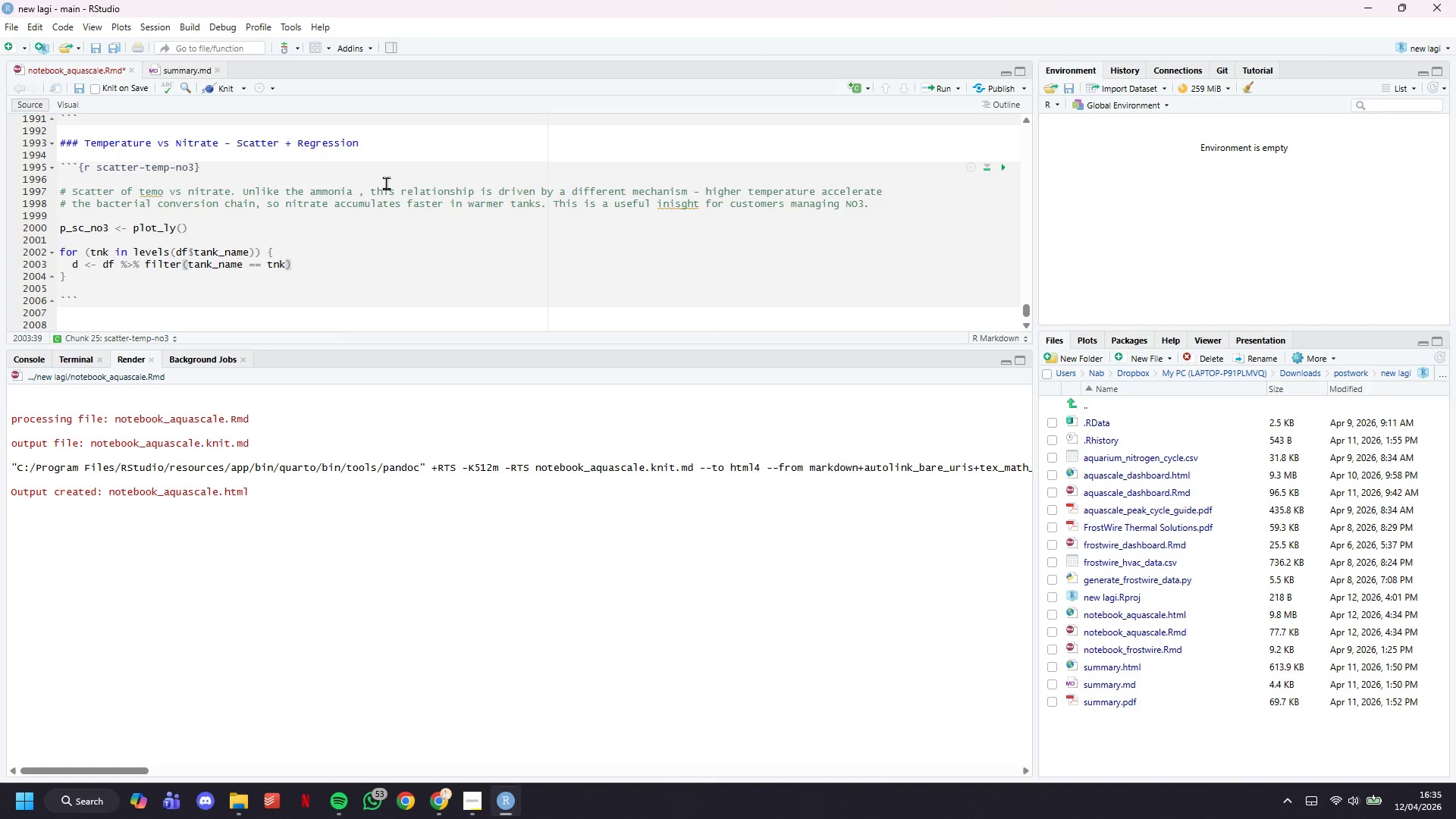 
key(Enter)
 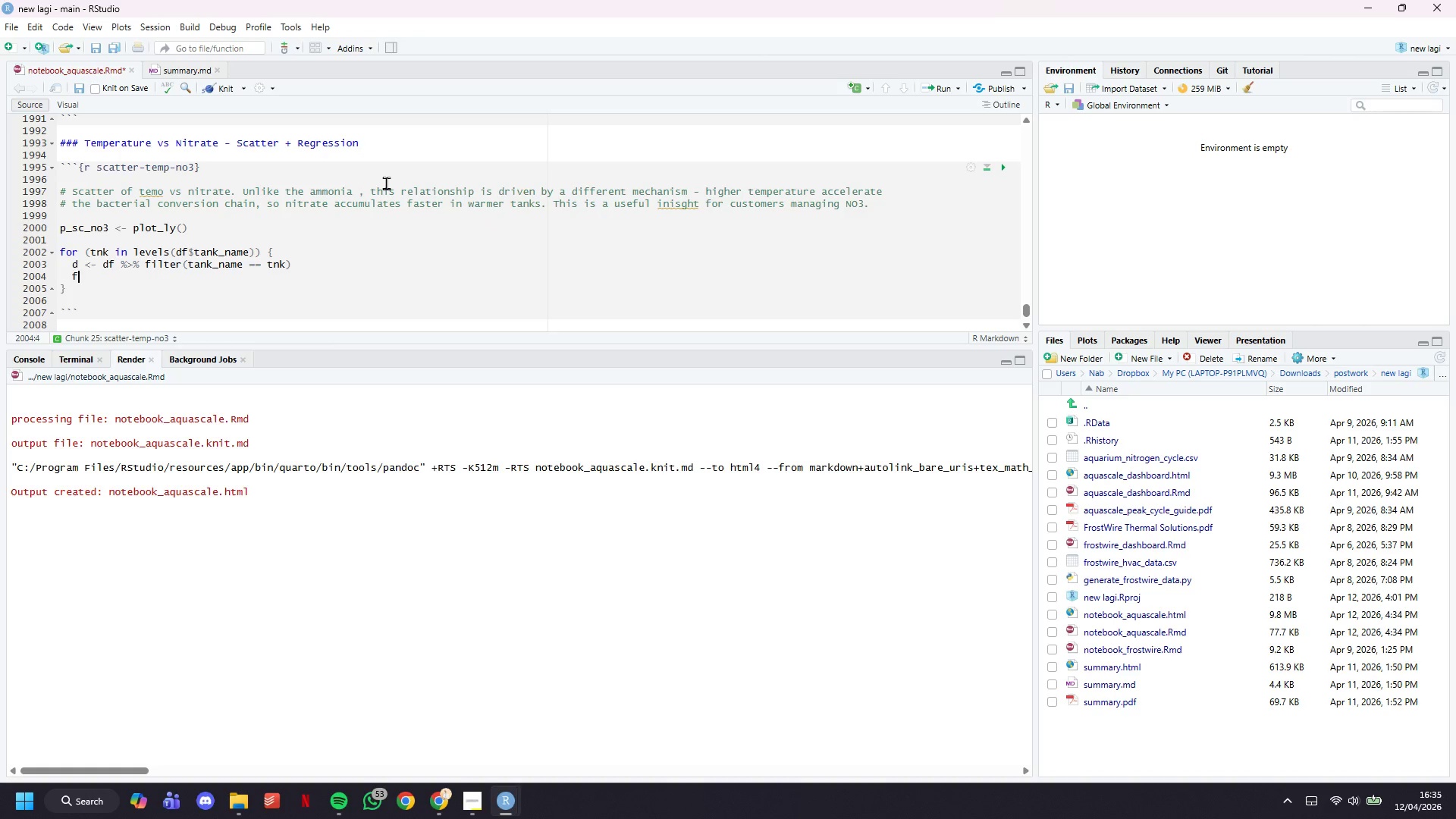 
type(fit <- lm(nitrate_ppm, )
key(Backspace)
key(Backspace)
type( ~ temp_c, data = d)
 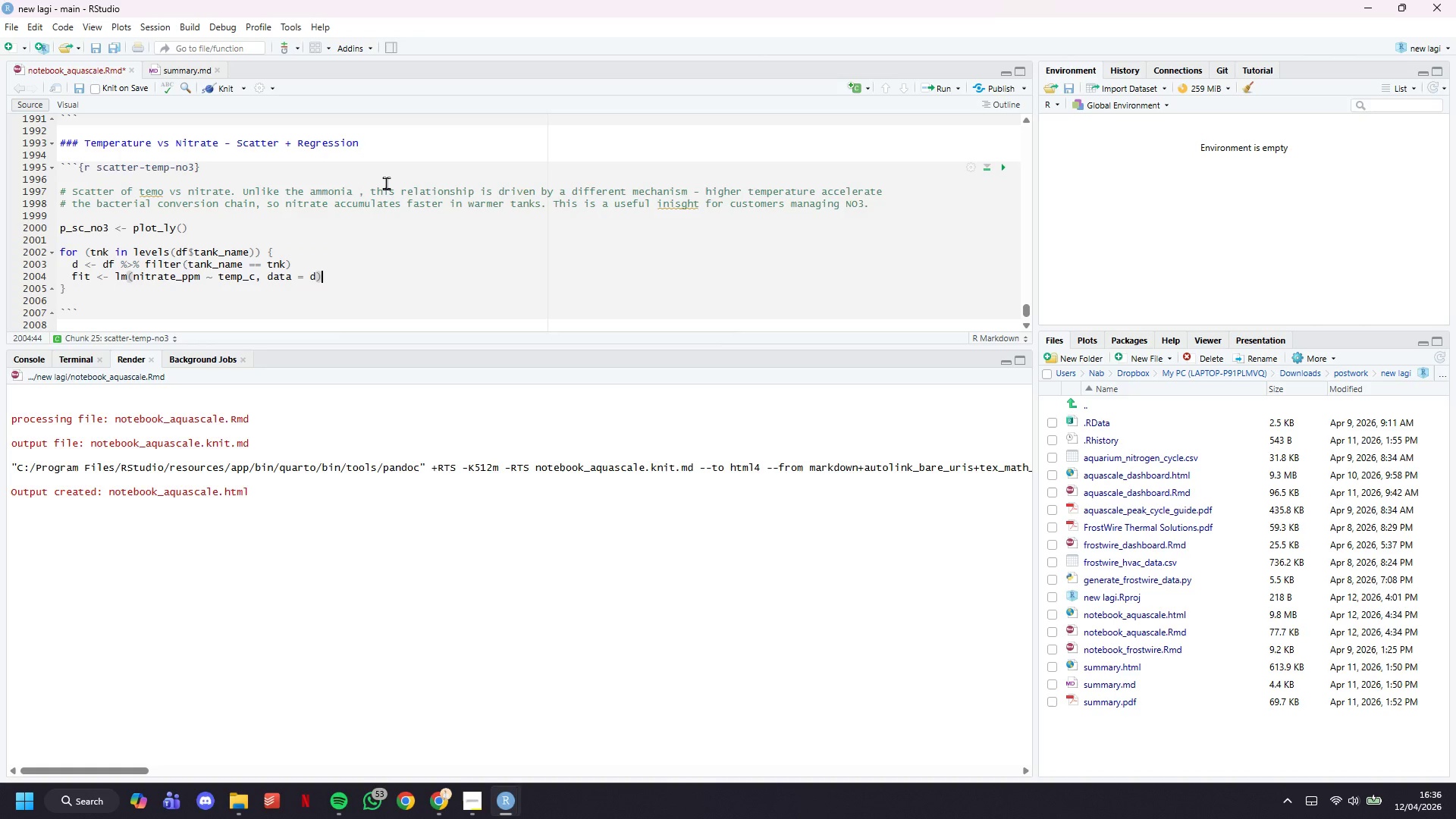 
 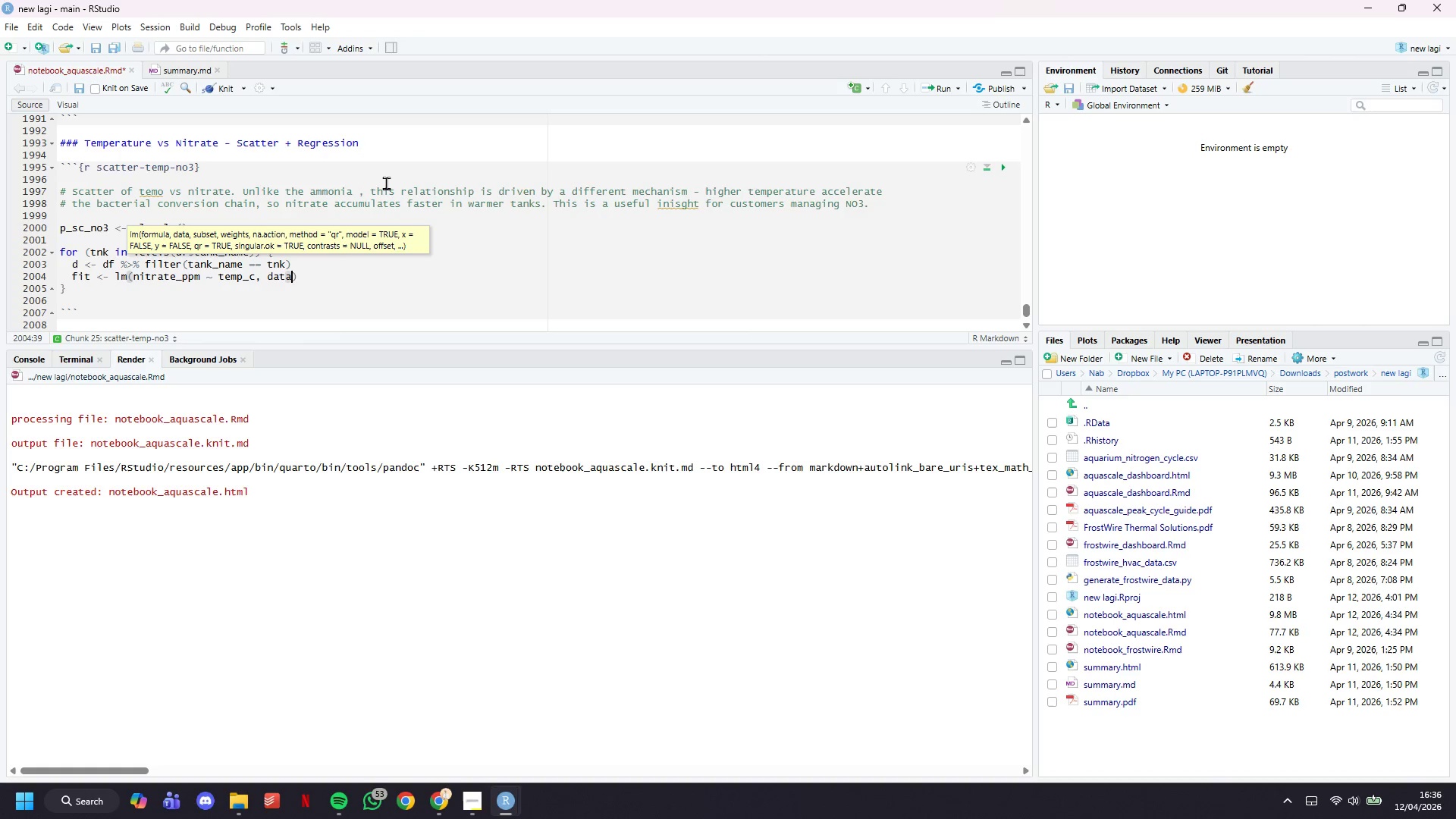 
key(ArrowRight)
 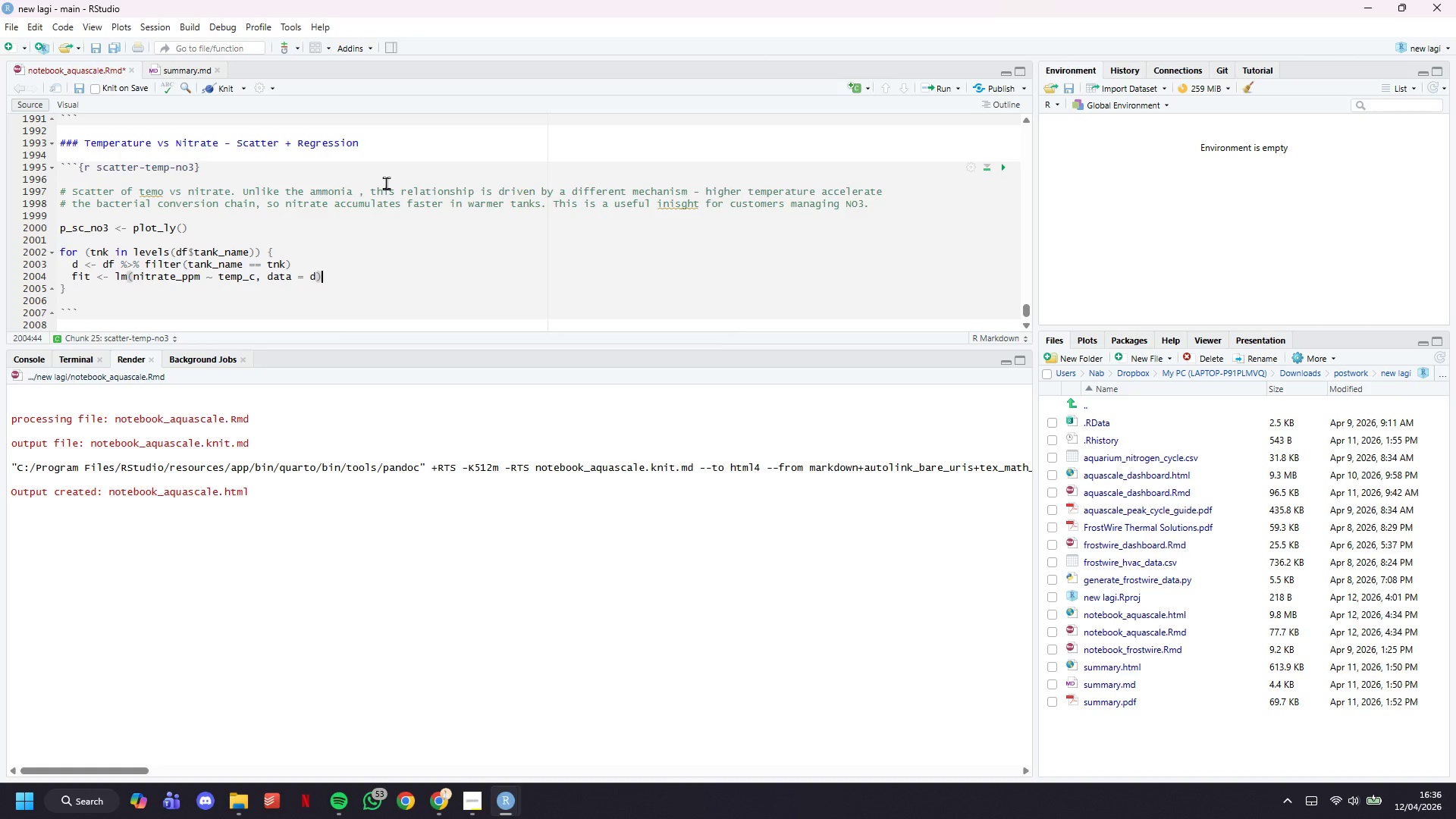 
key(Enter)
 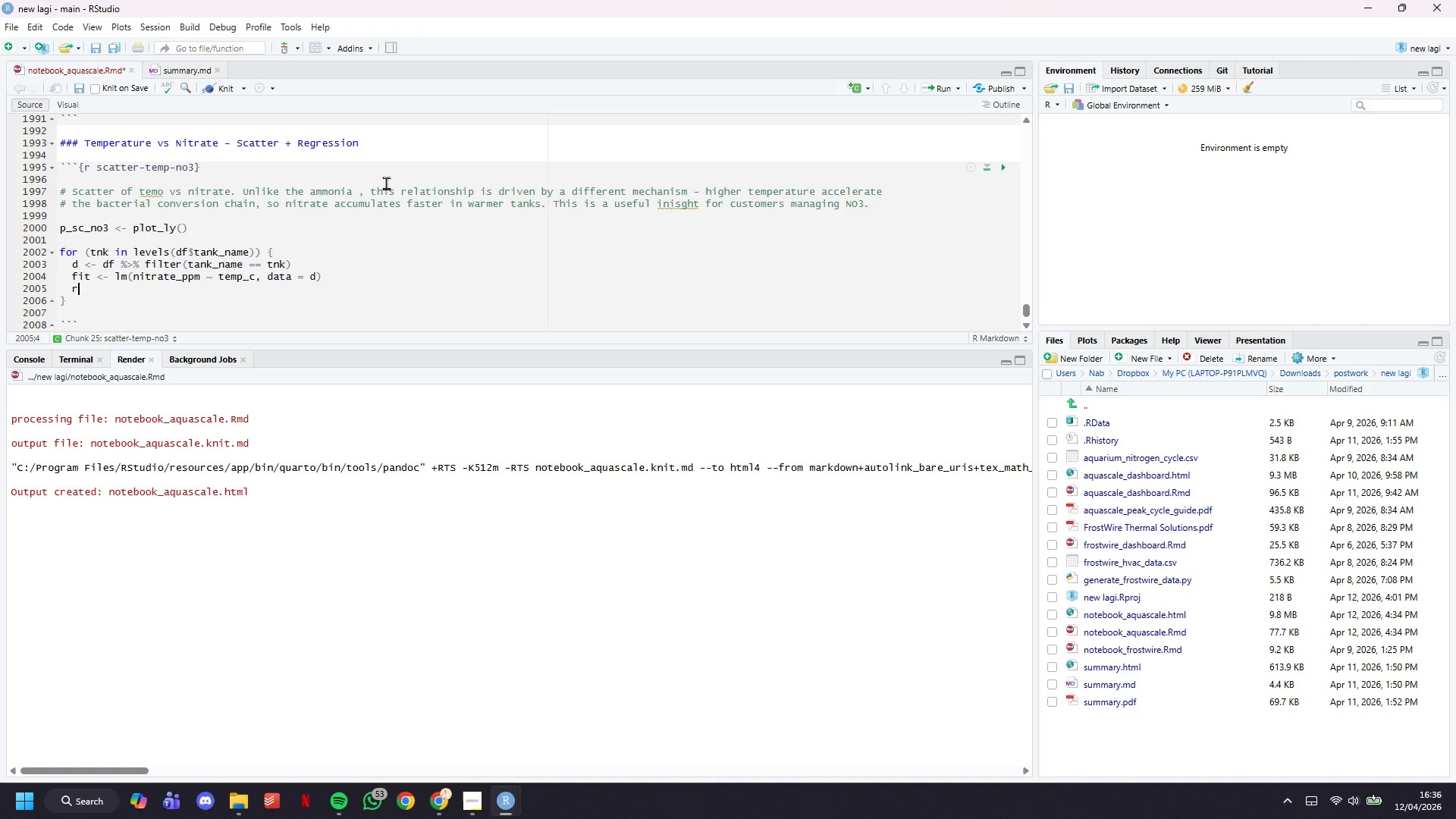 
type(r2 <- round(summma)
key(Backspace)
key(Backspace)
type(ary(fit)
 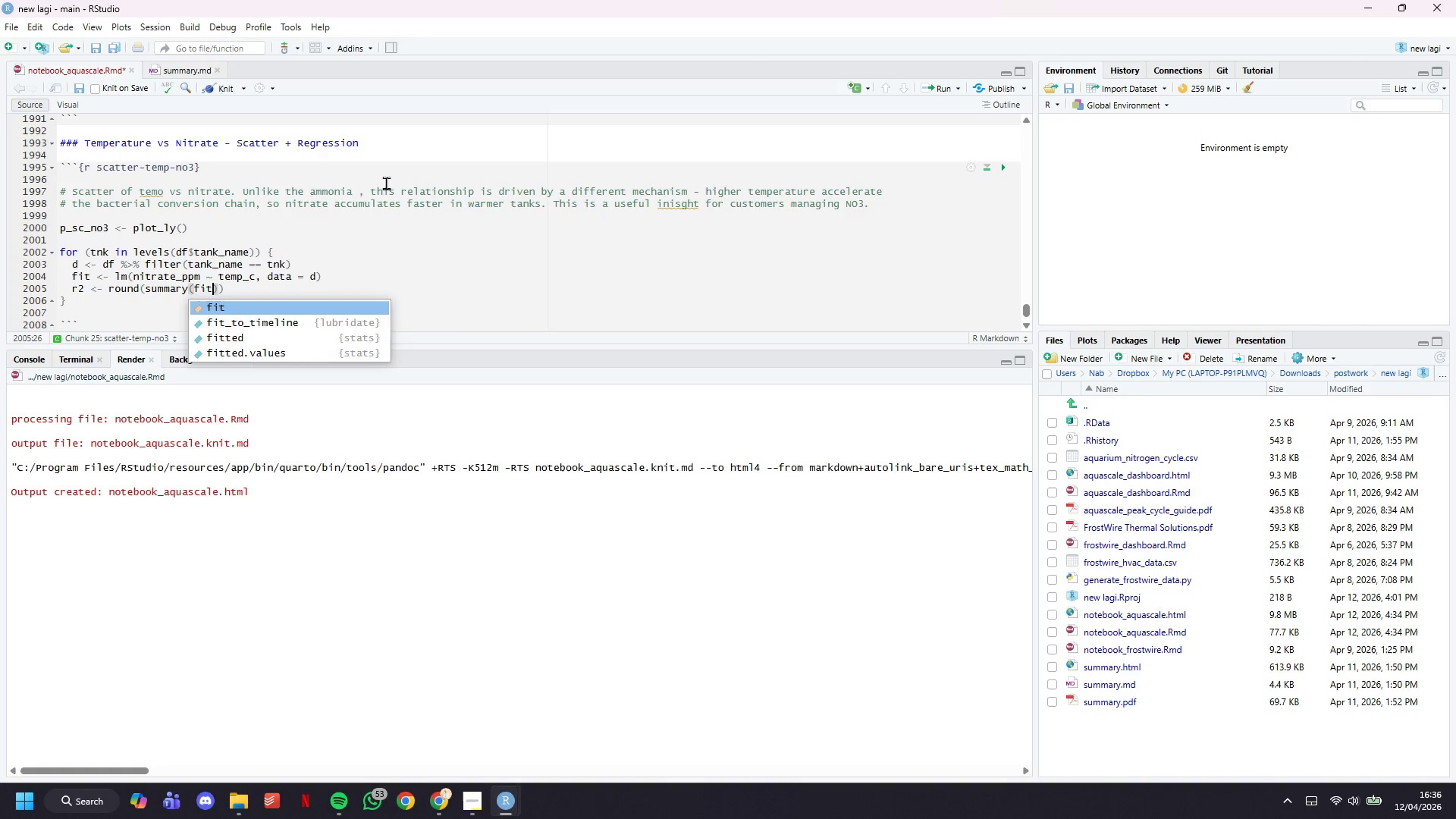 
key(ArrowRight)
 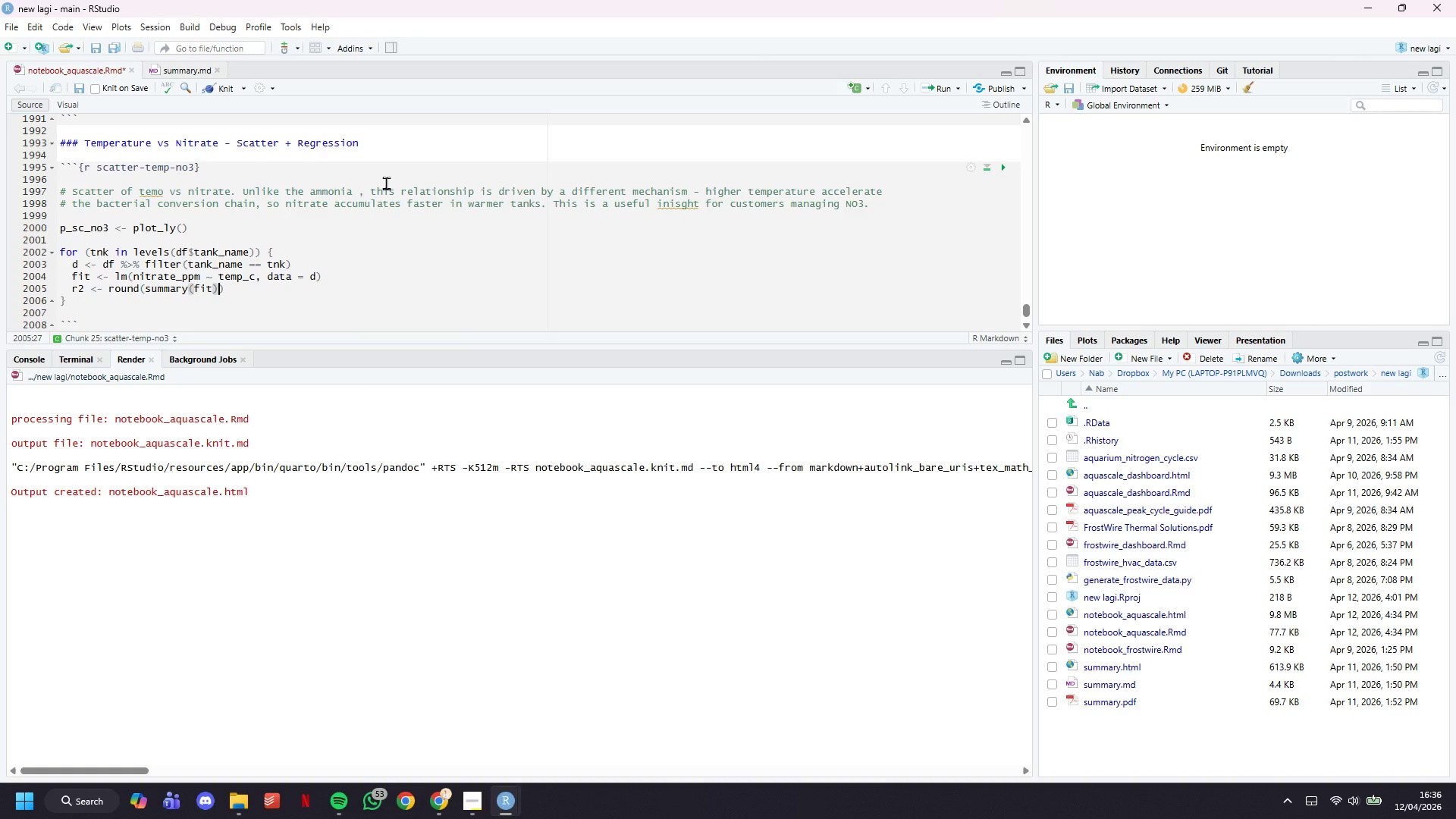 
type($r.squaredm)
key(Backspace)
type(, 3)
 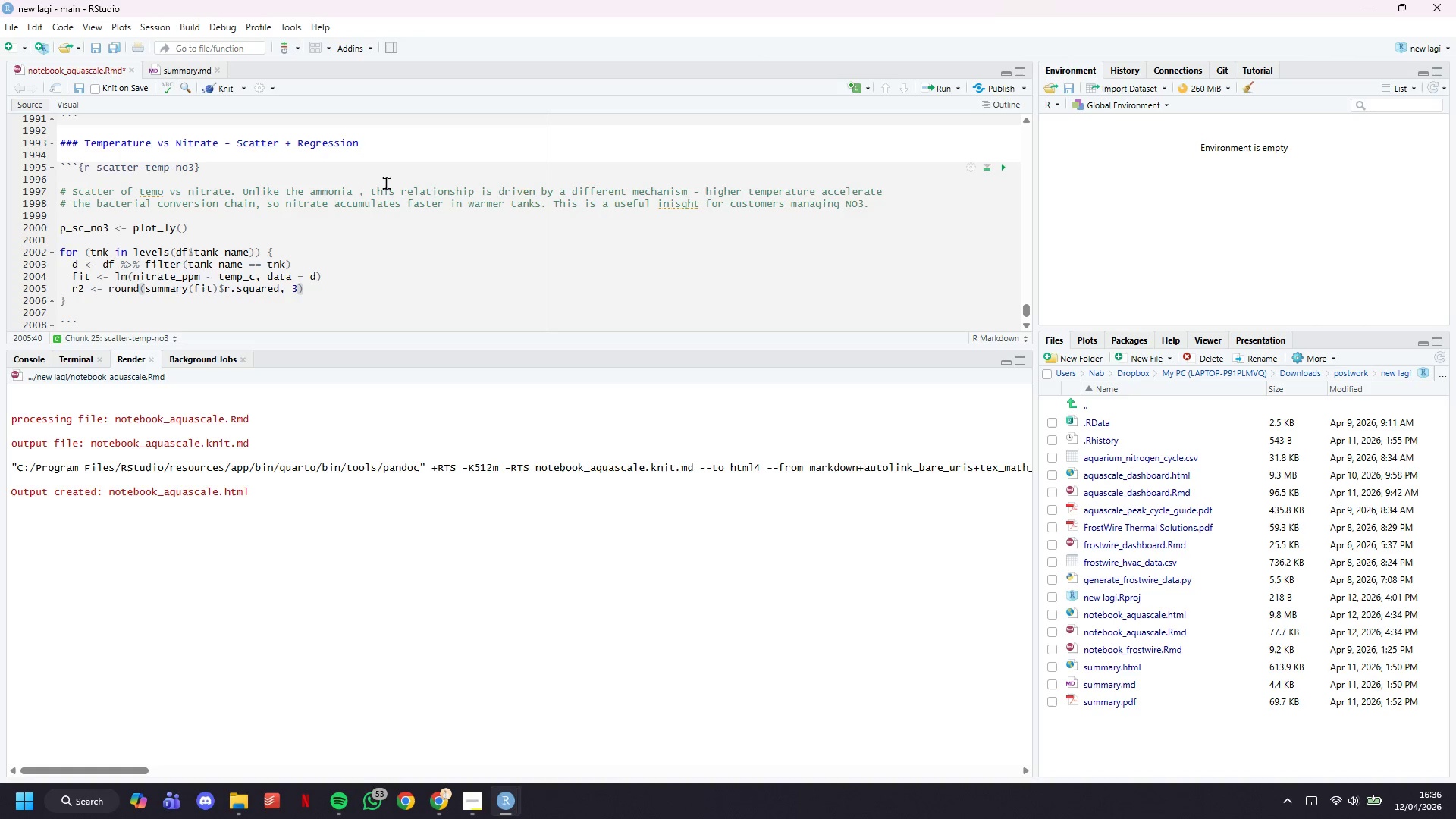 
key(ArrowRight)
 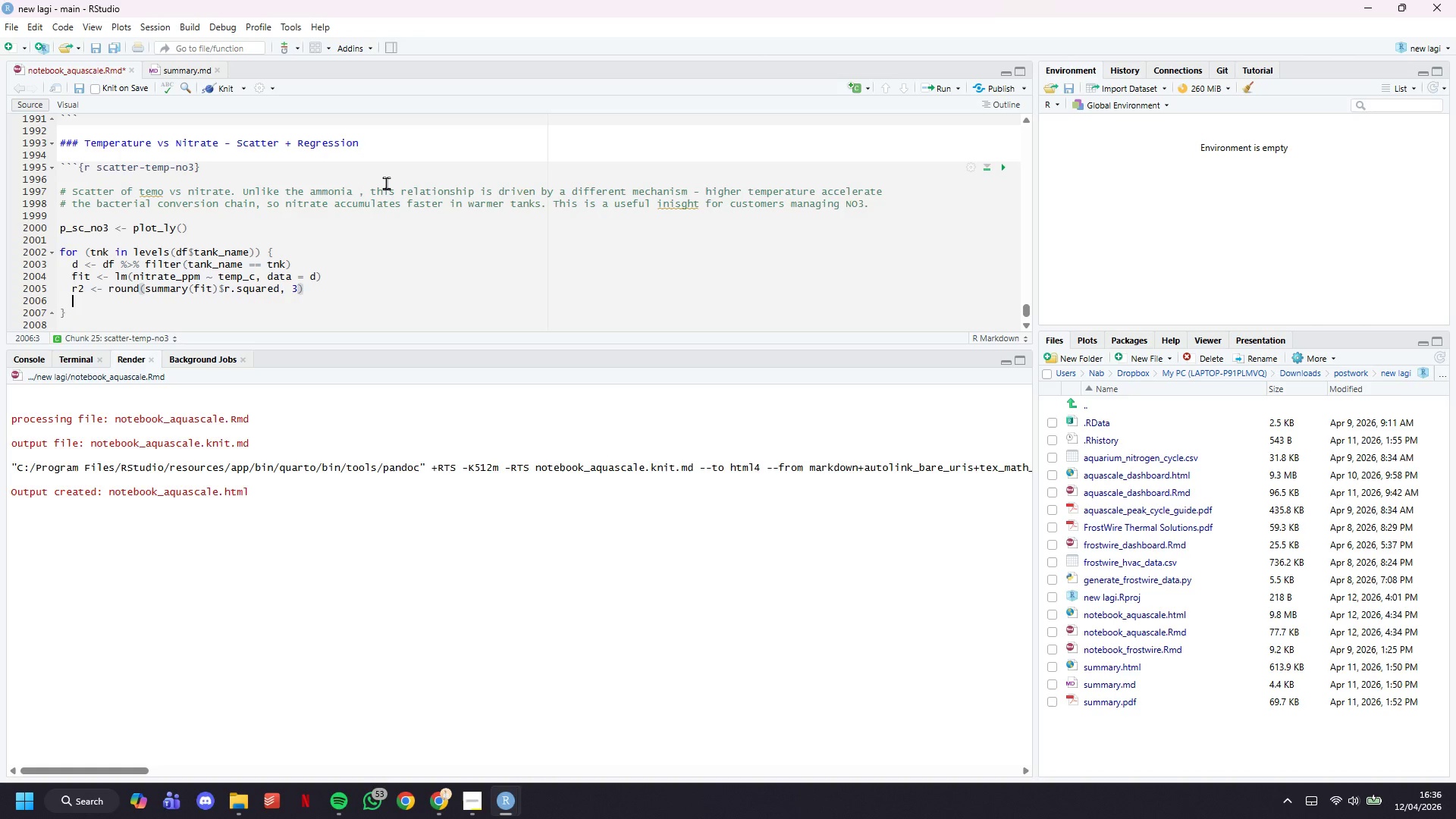 
key(Enter)
 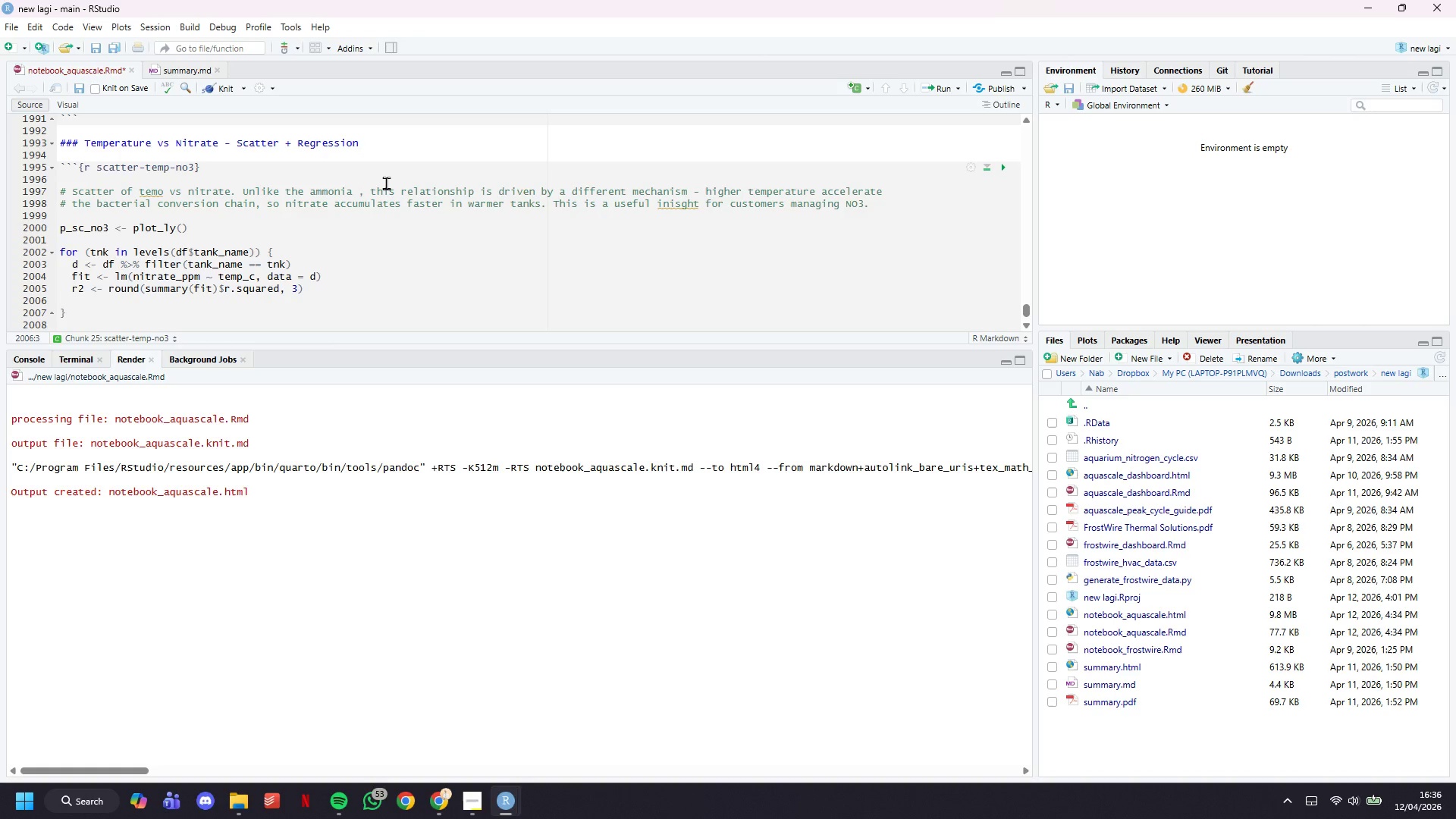 
type(sl <- round(coef(fit)
 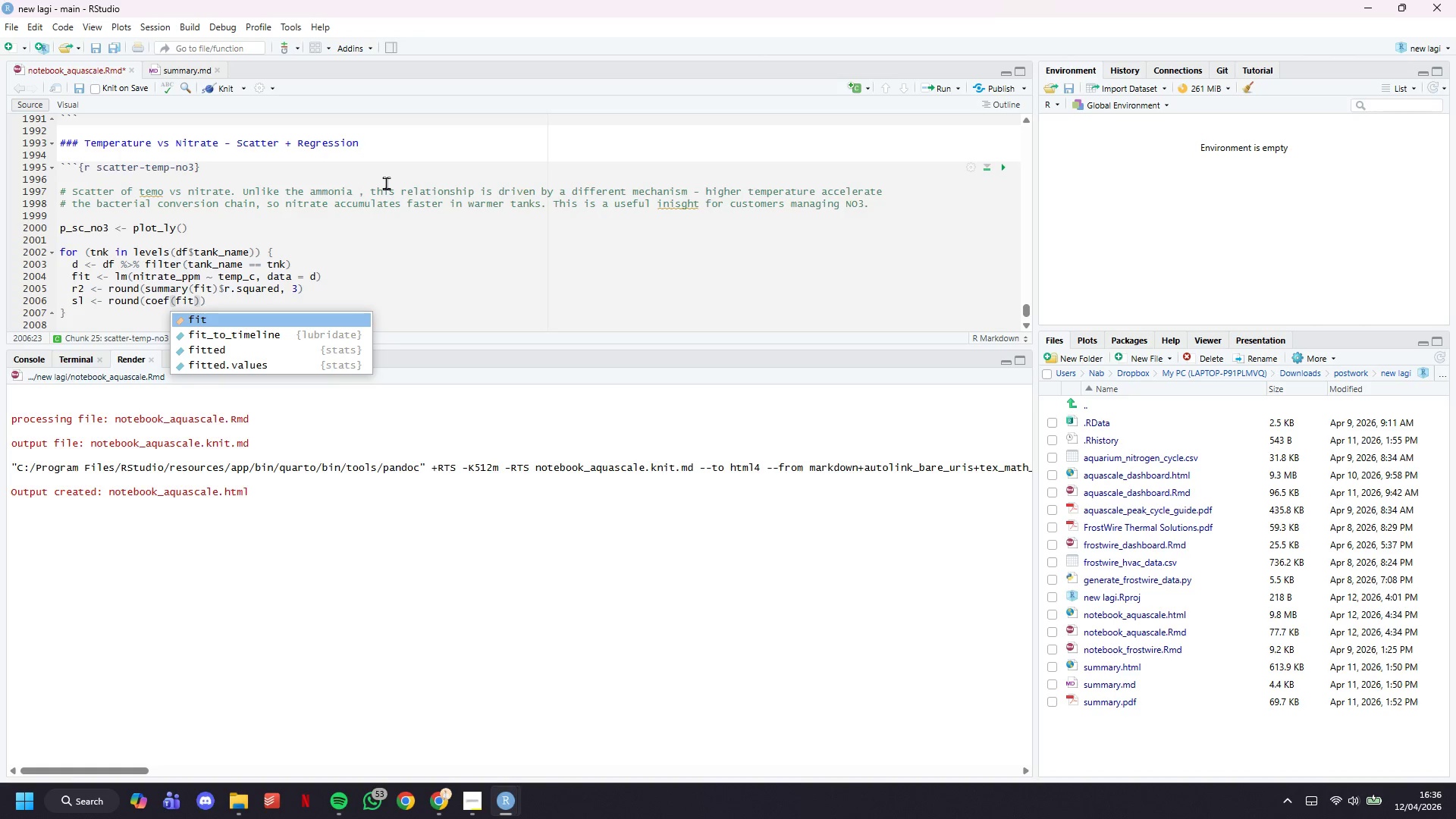 
key(ArrowRight)
 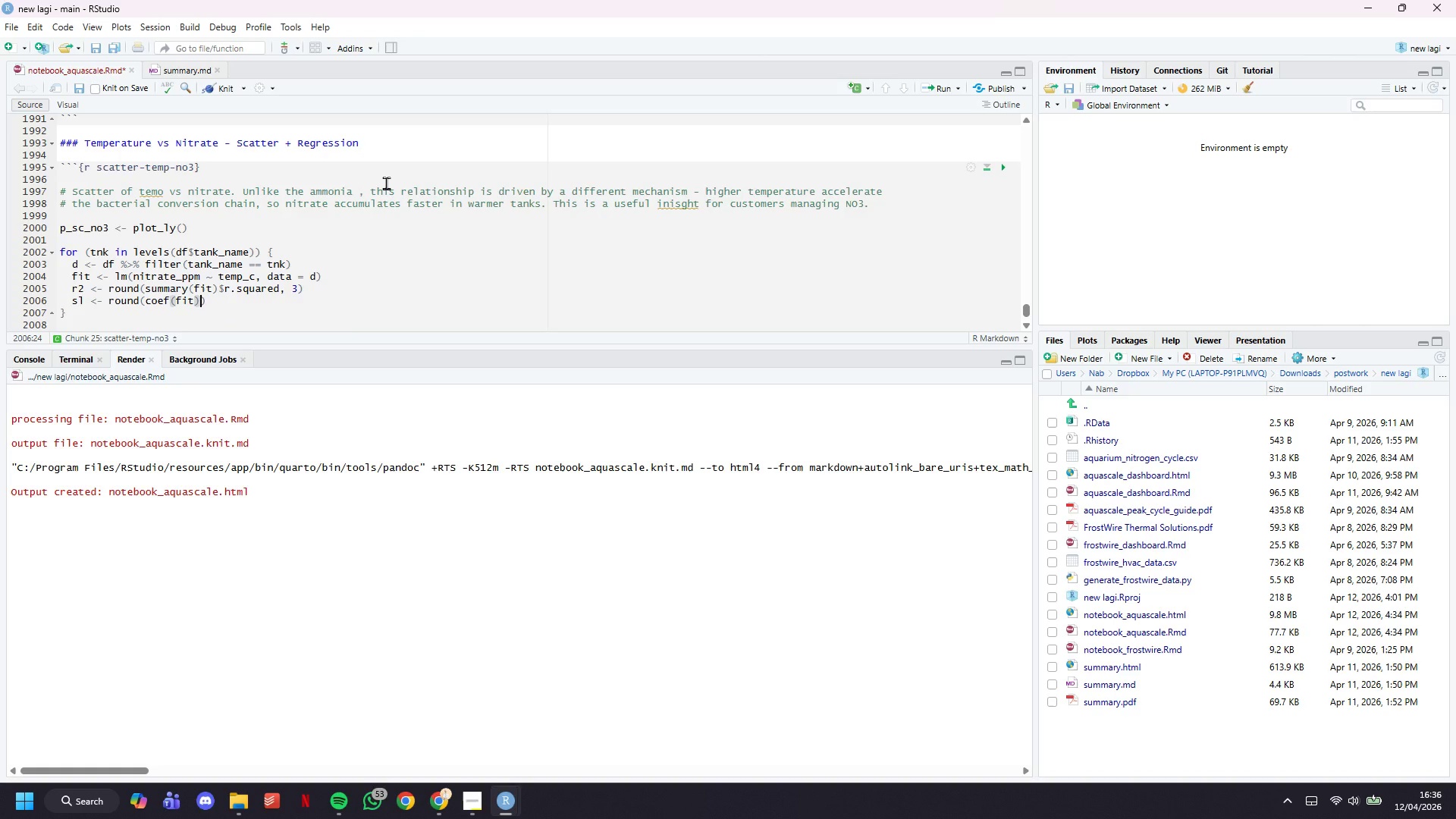 
type([['temp_c)
 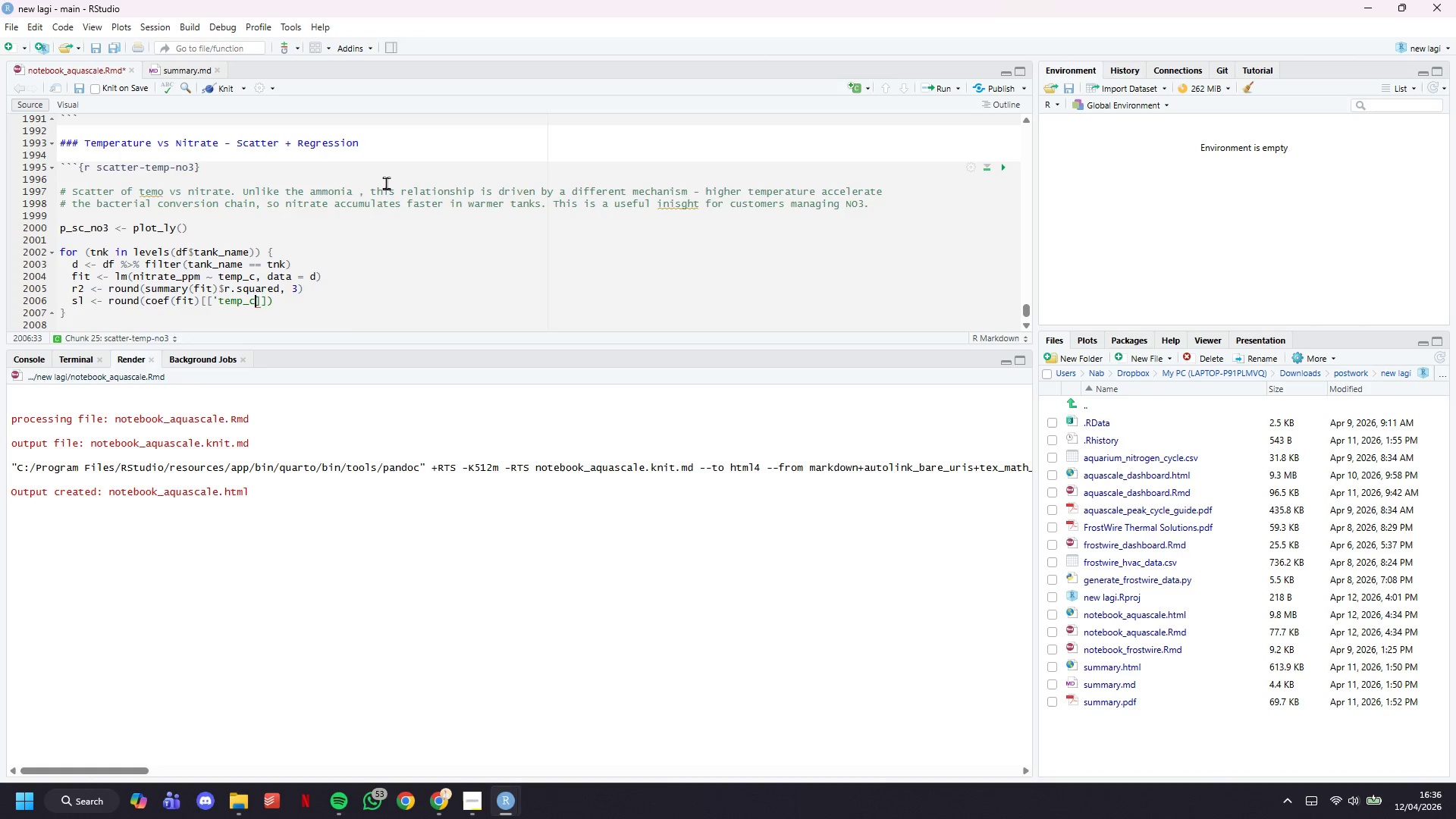 
key(ArrowRight)
 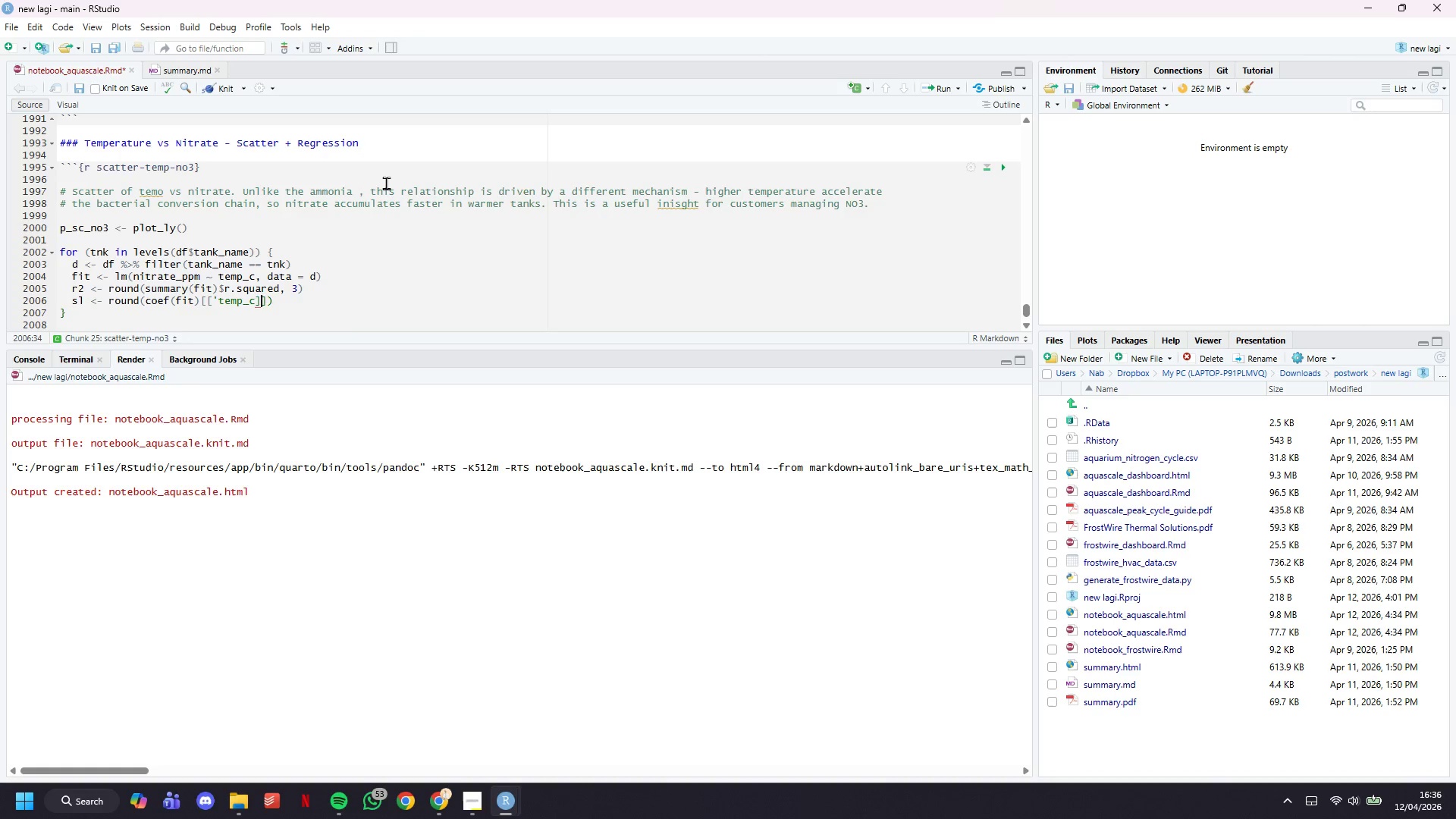 
key(ArrowRight)
 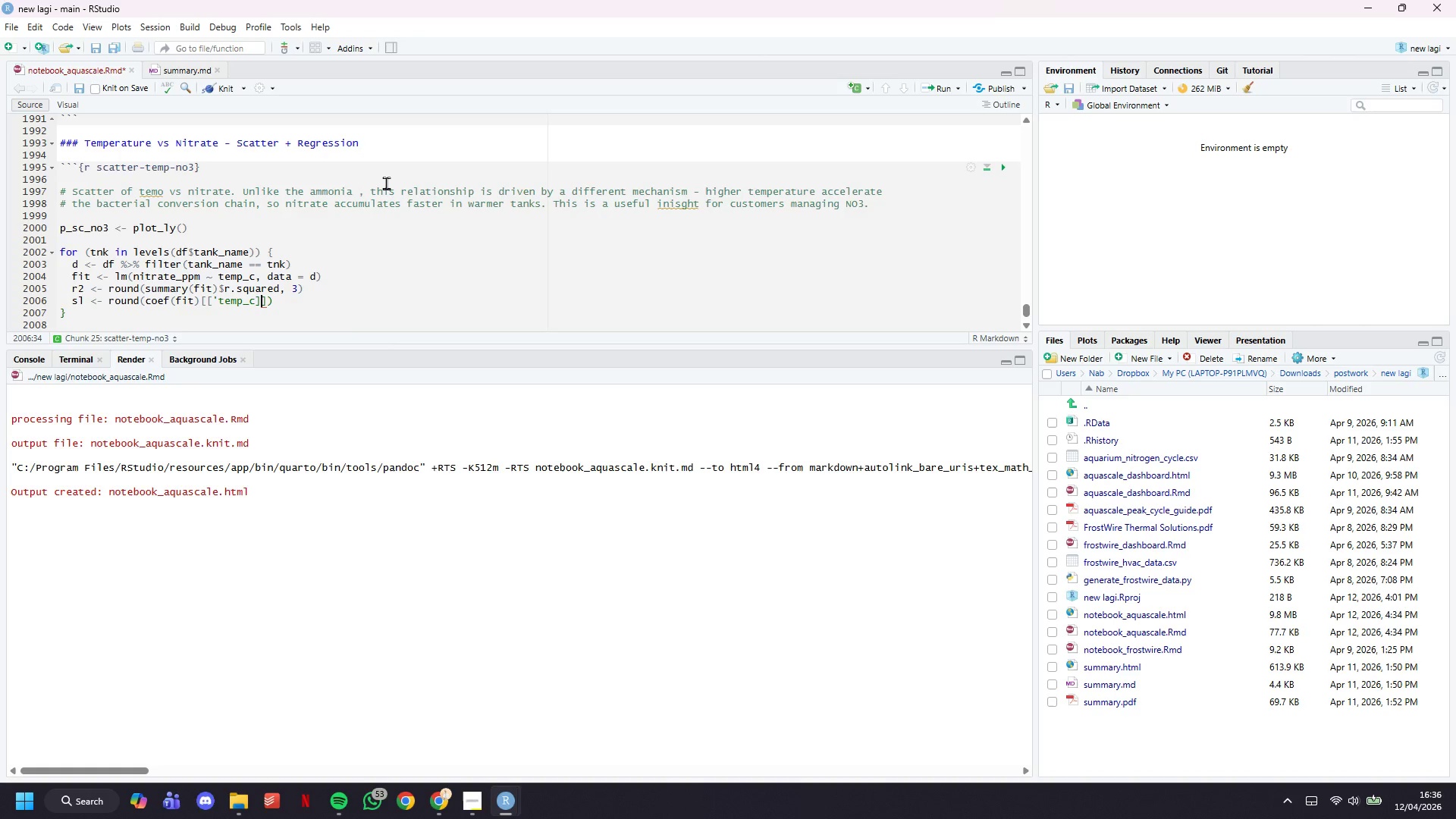 
key(ArrowLeft)
 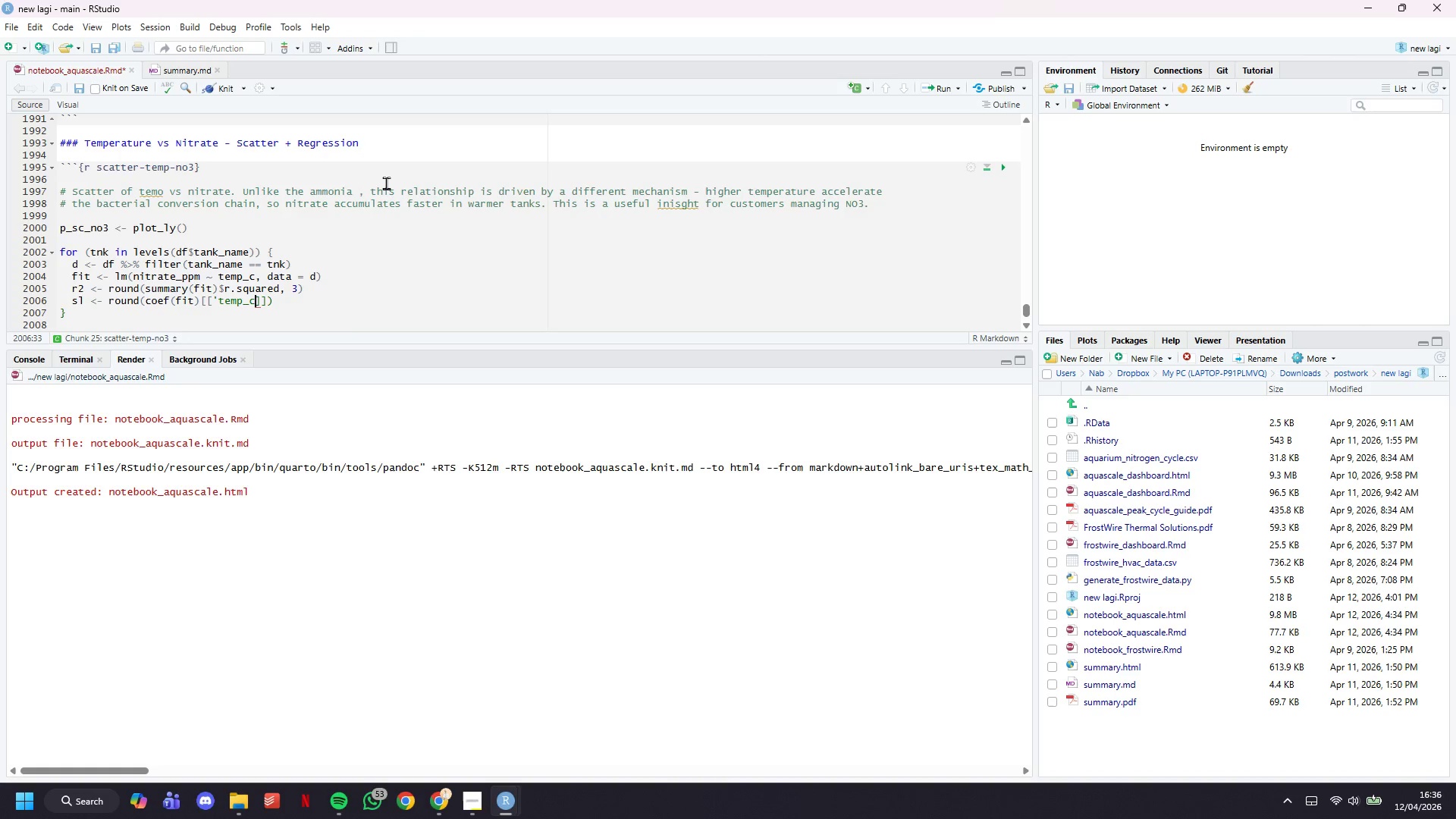 
key(ArrowLeft)
 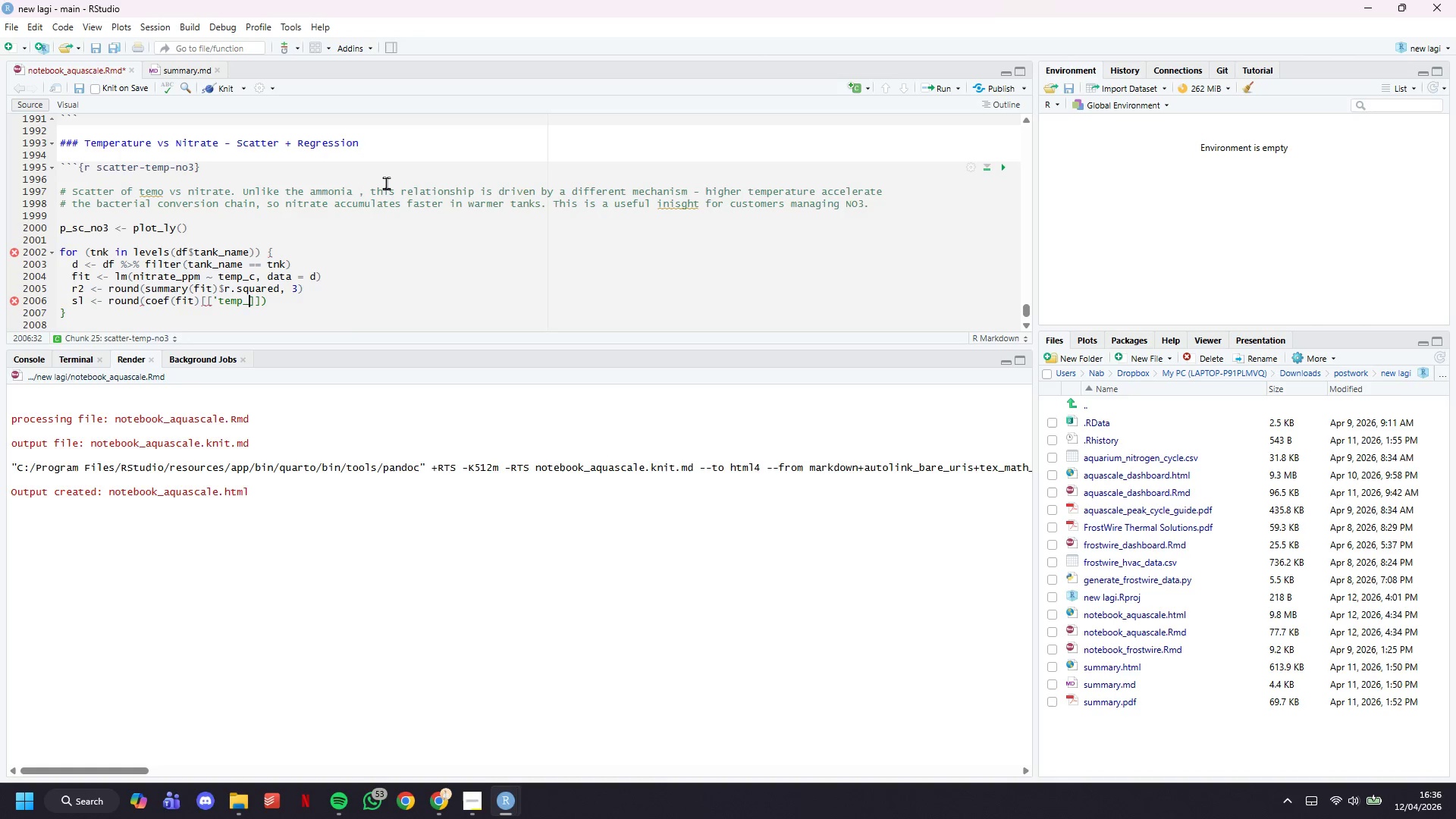 
key(Backspace)
key(Backspace)
key(Backspace)
key(Backspace)
key(Backspace)
key(Backspace)
key(Backspace)
type("temp_x)
key(Backspace)
type(c)
 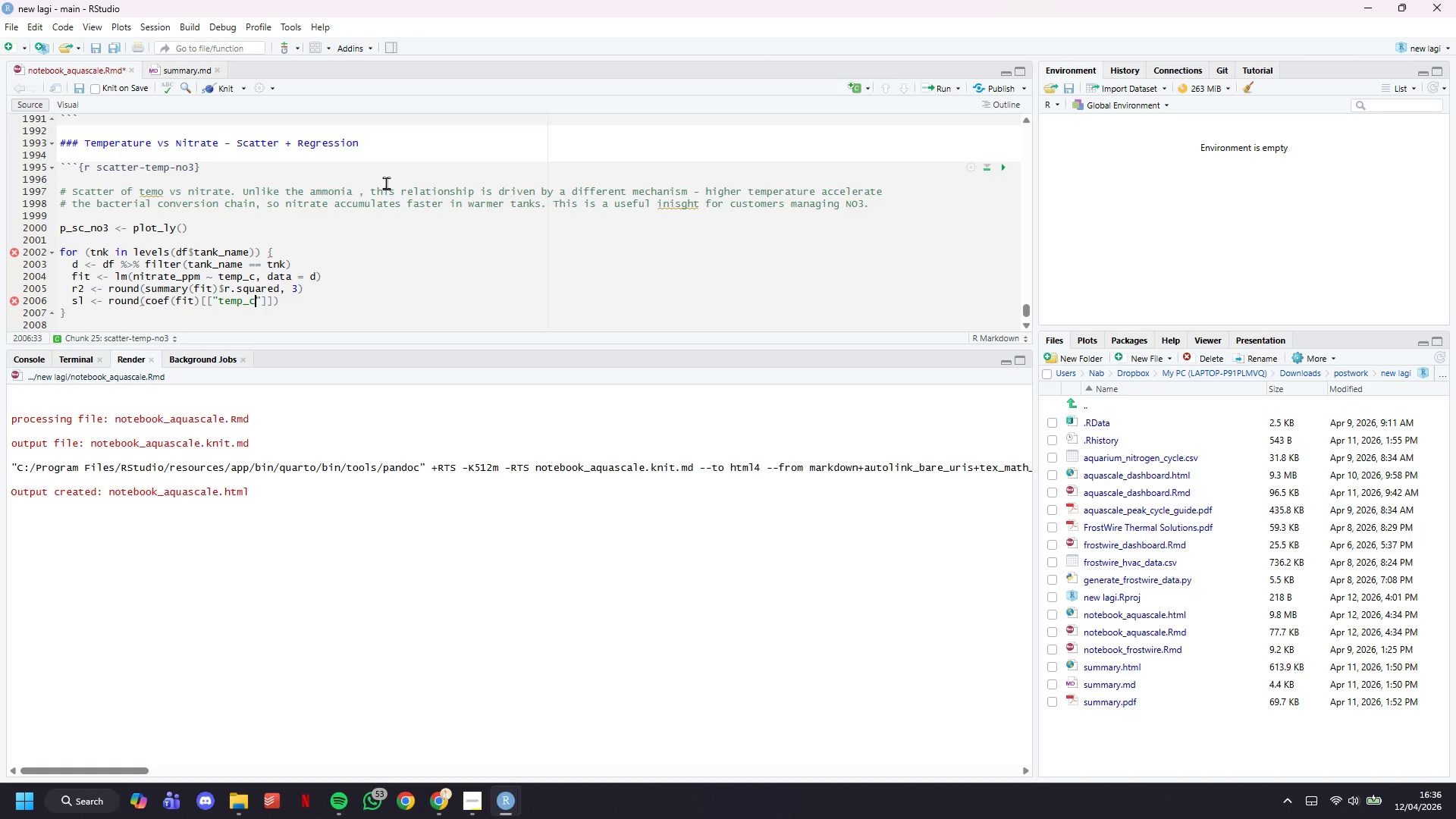 
key(ArrowRight)
 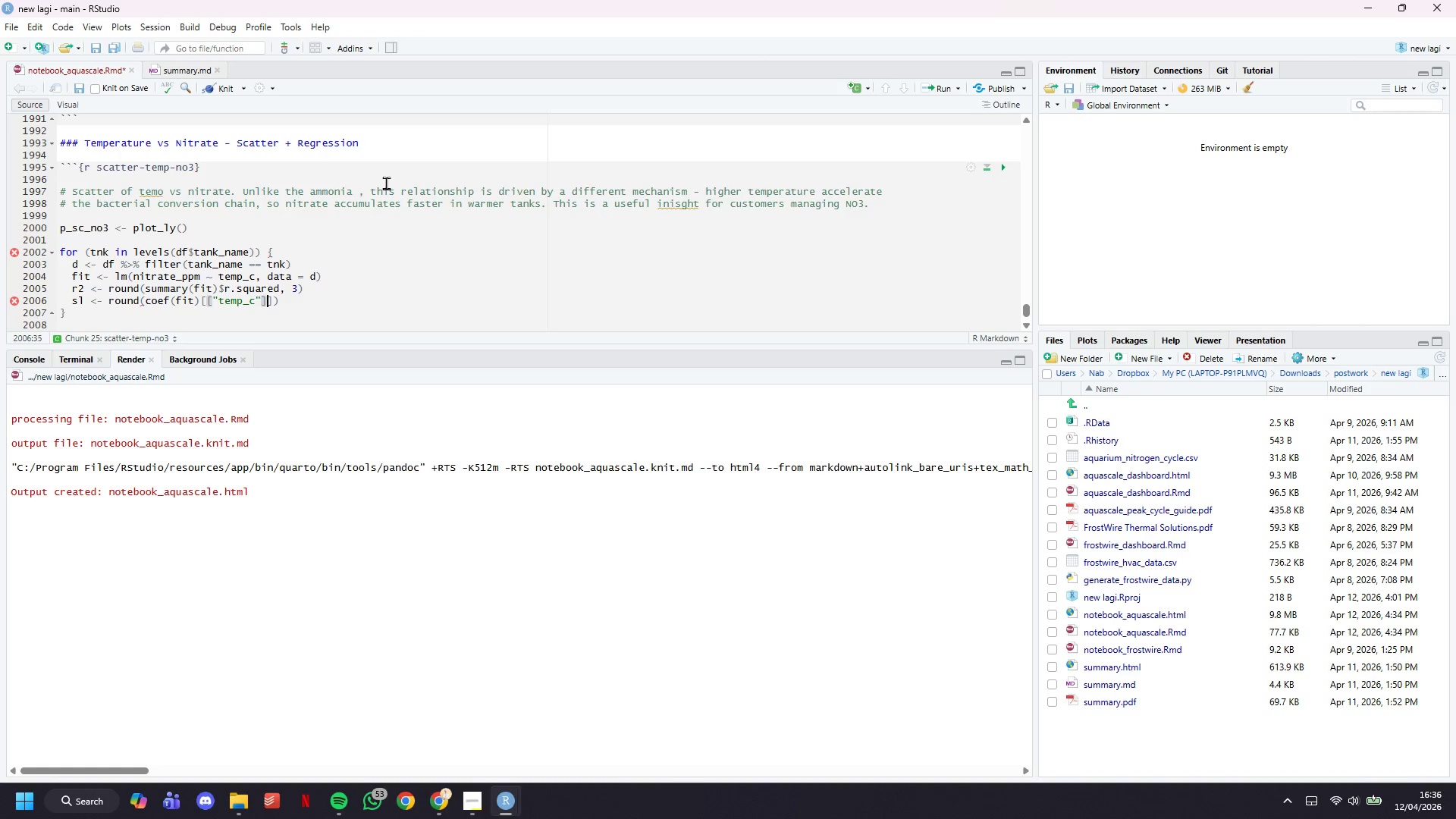 
key(ArrowRight)
 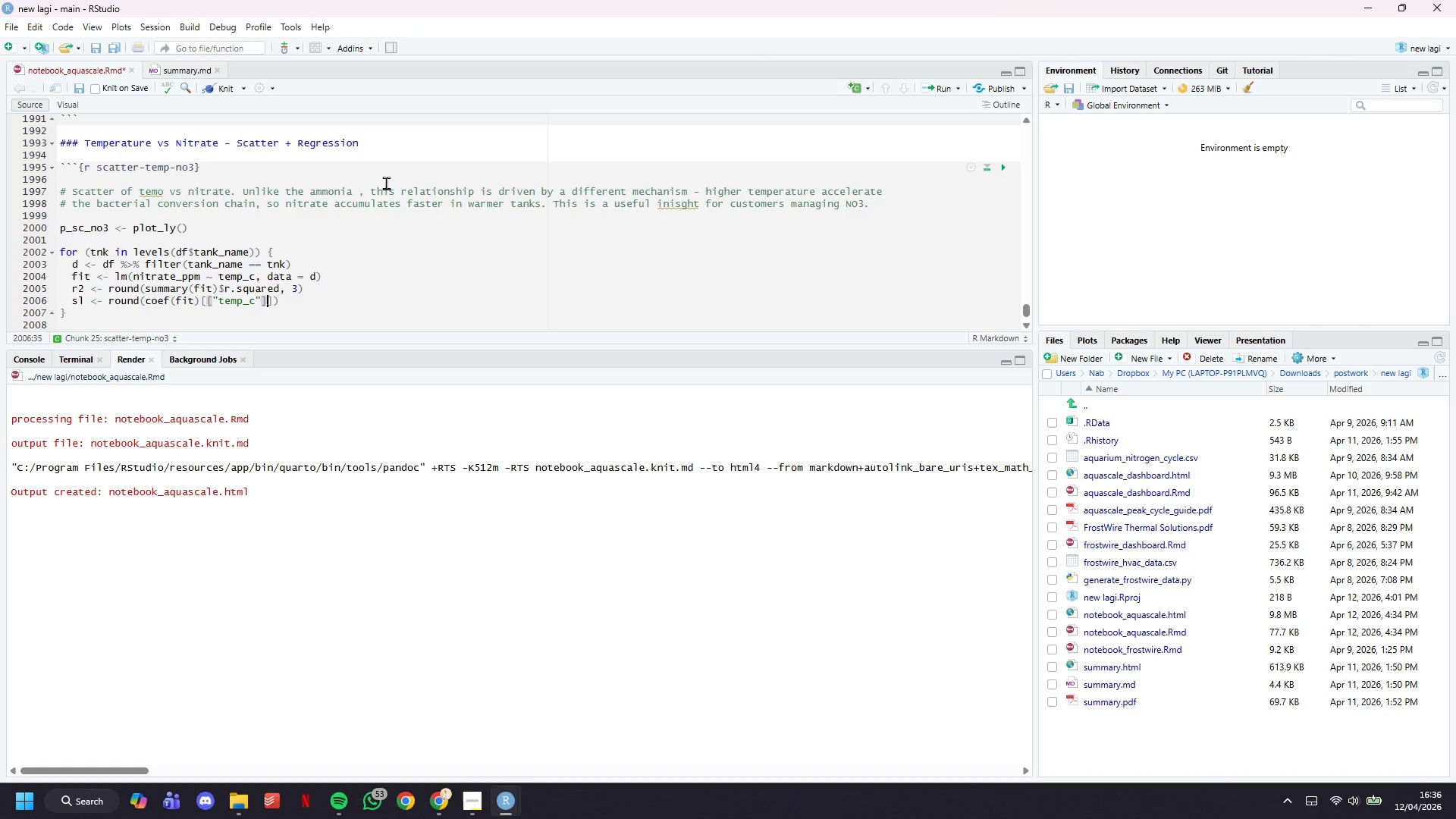 
key(ArrowRight)
 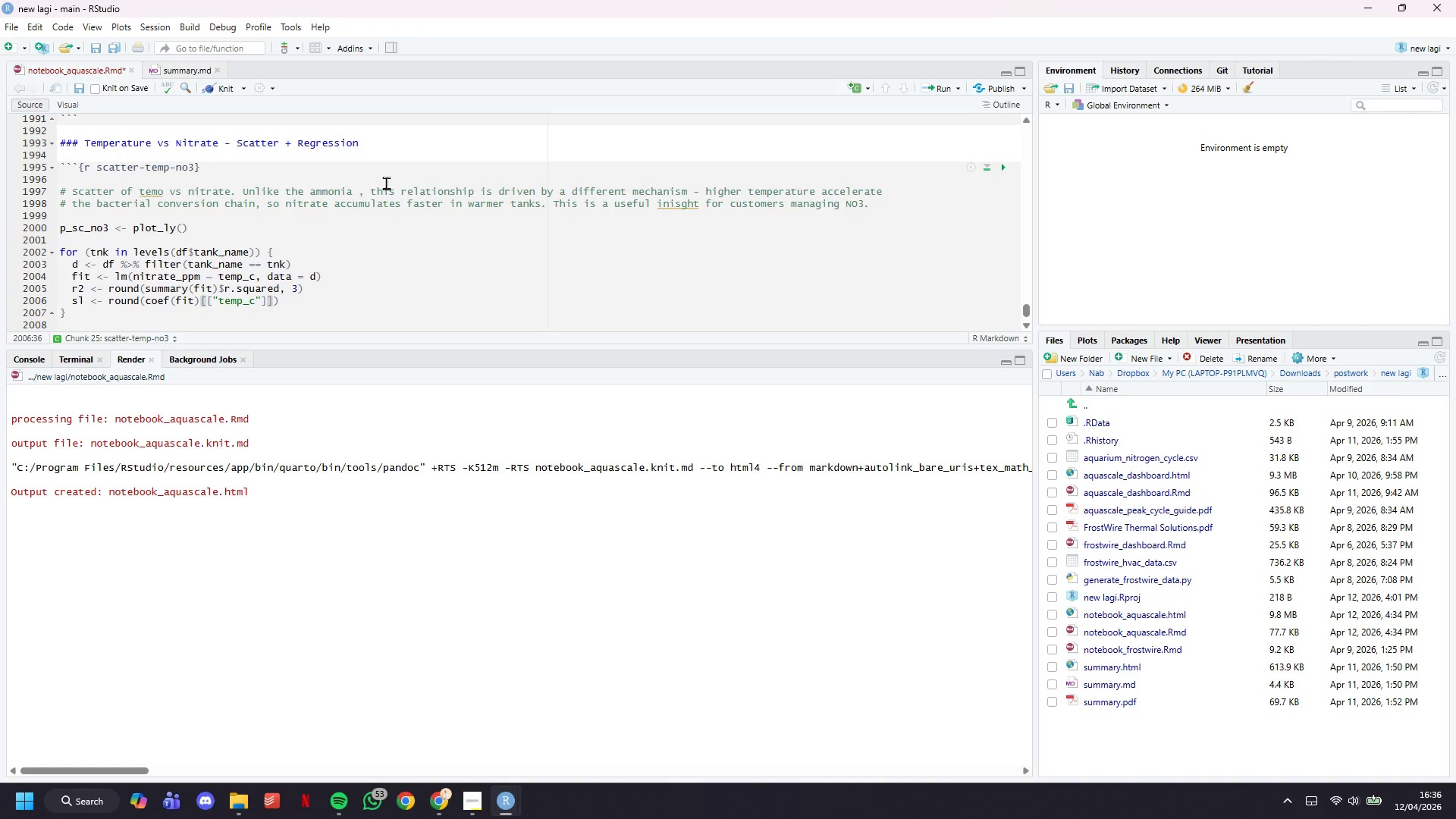 
key(Comma)
 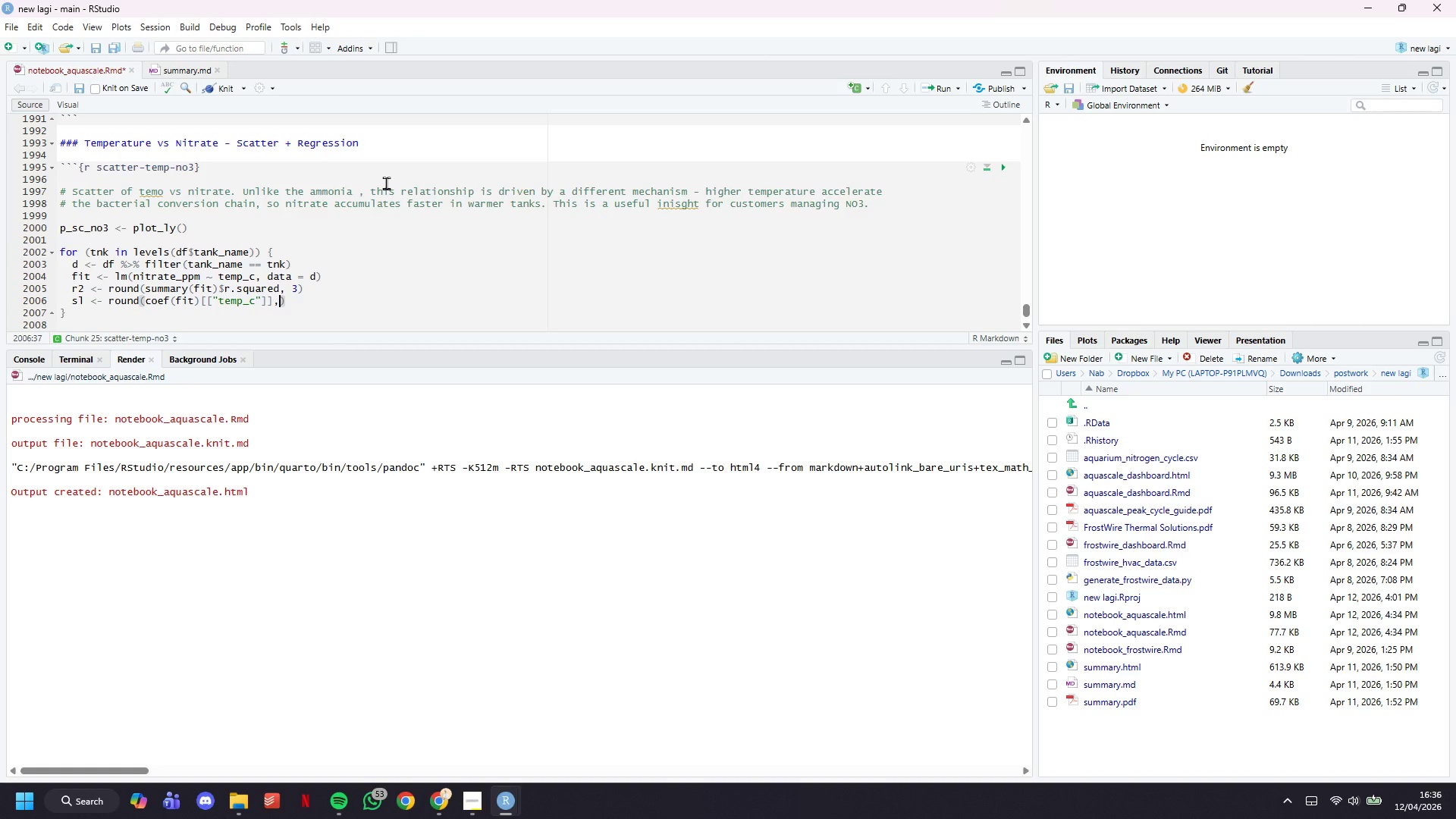 
key(Space)
 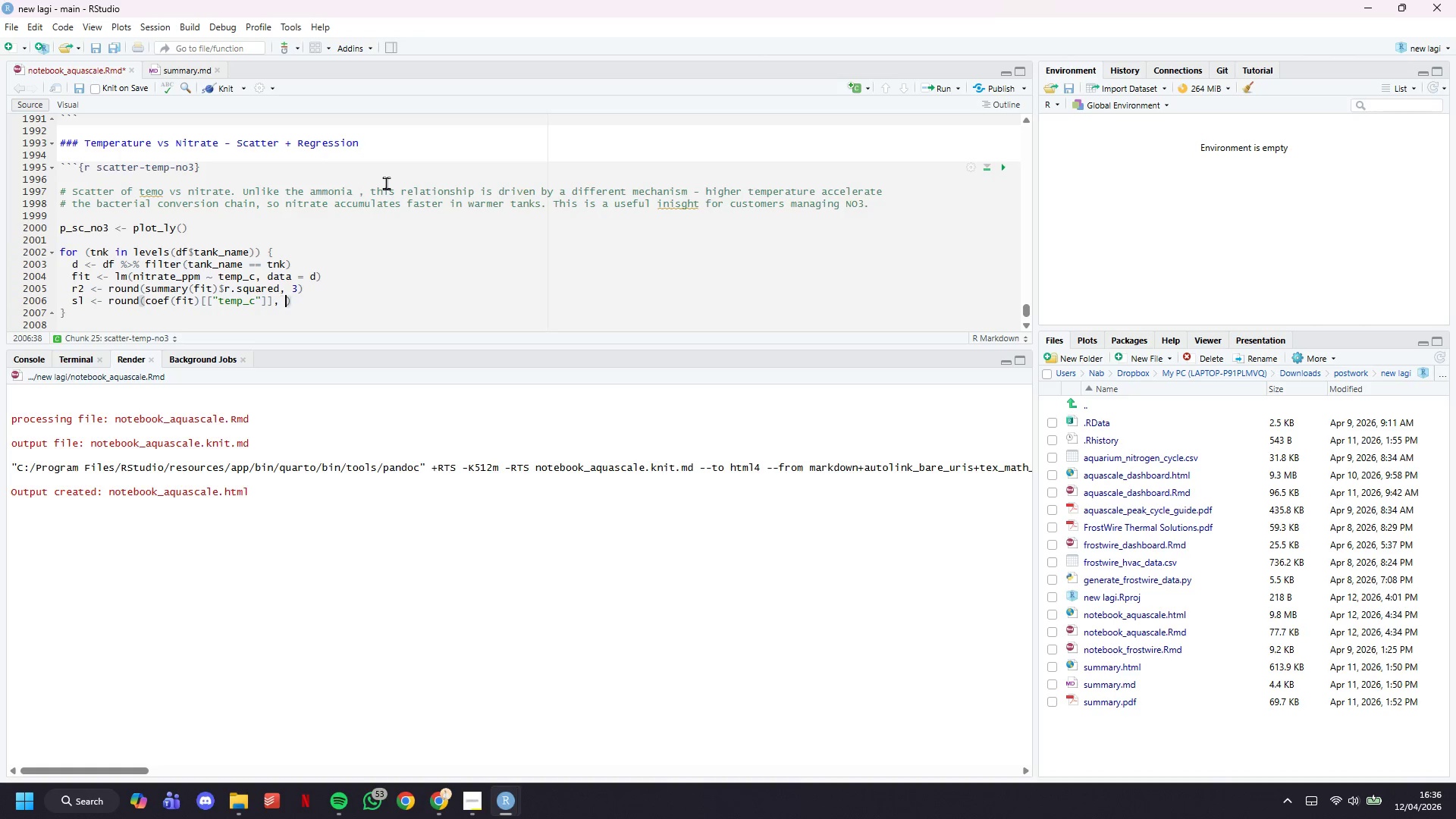 
key(3)
 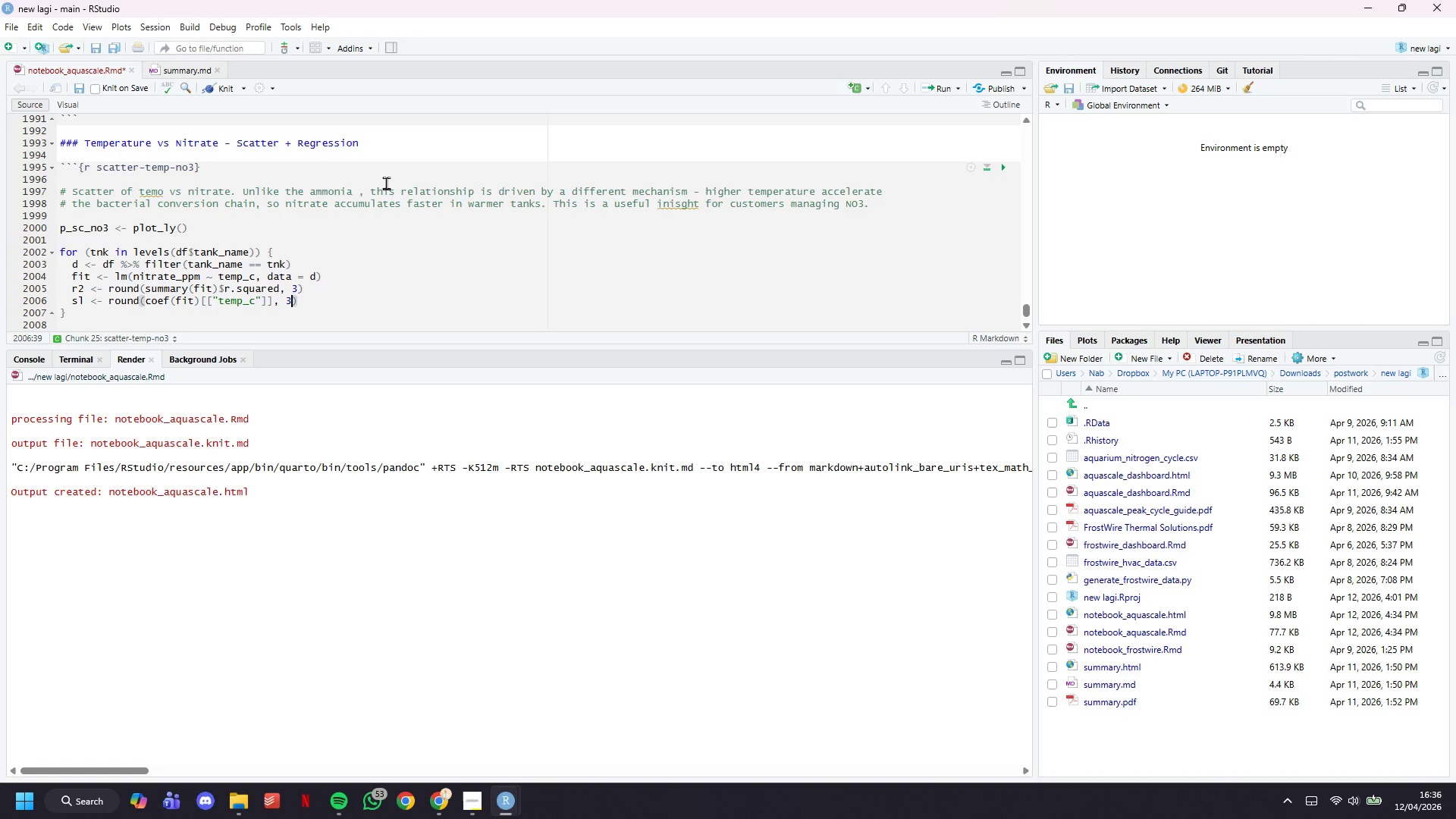 
key(ArrowRight)
 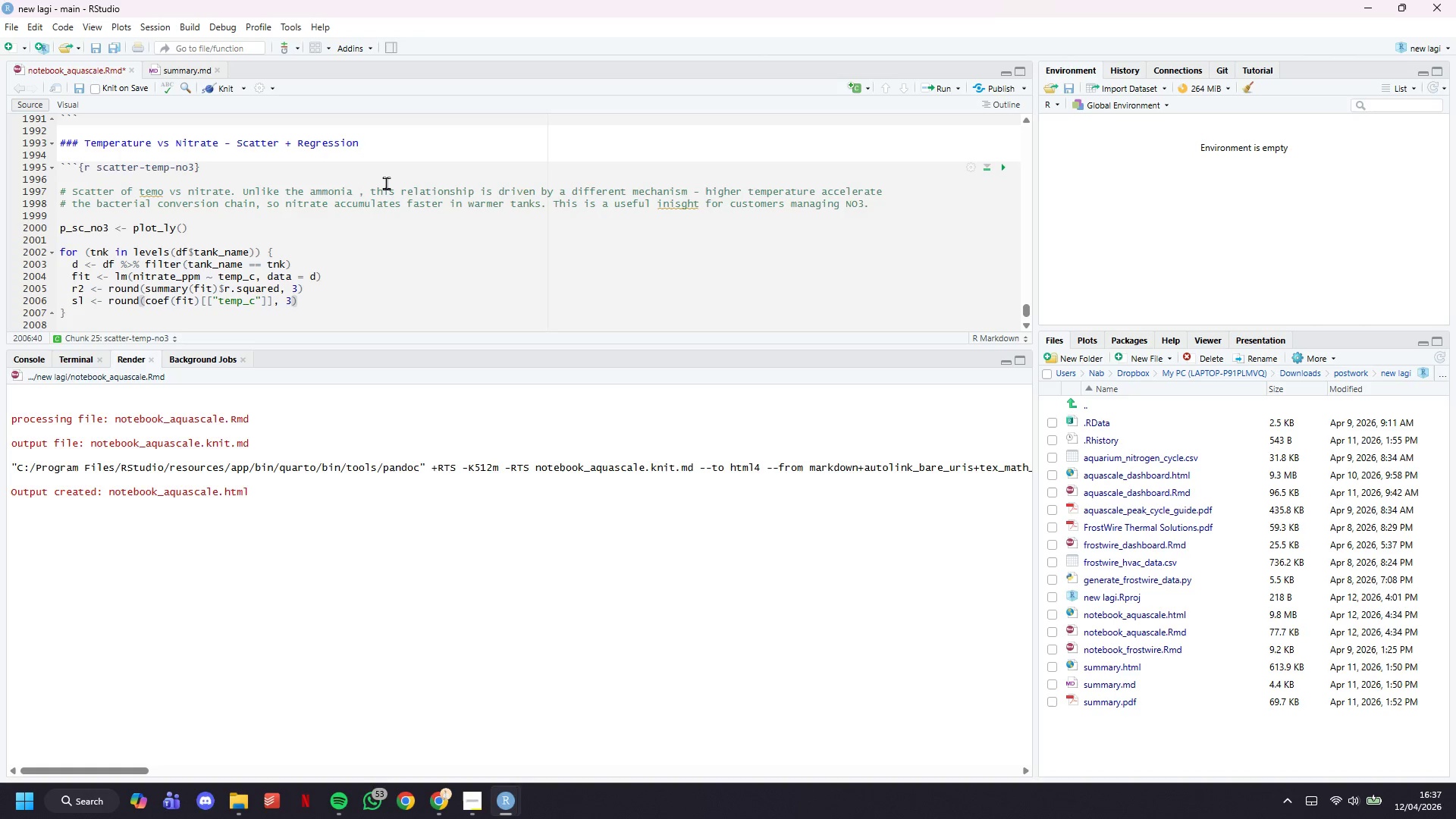 
wait(6.05)
 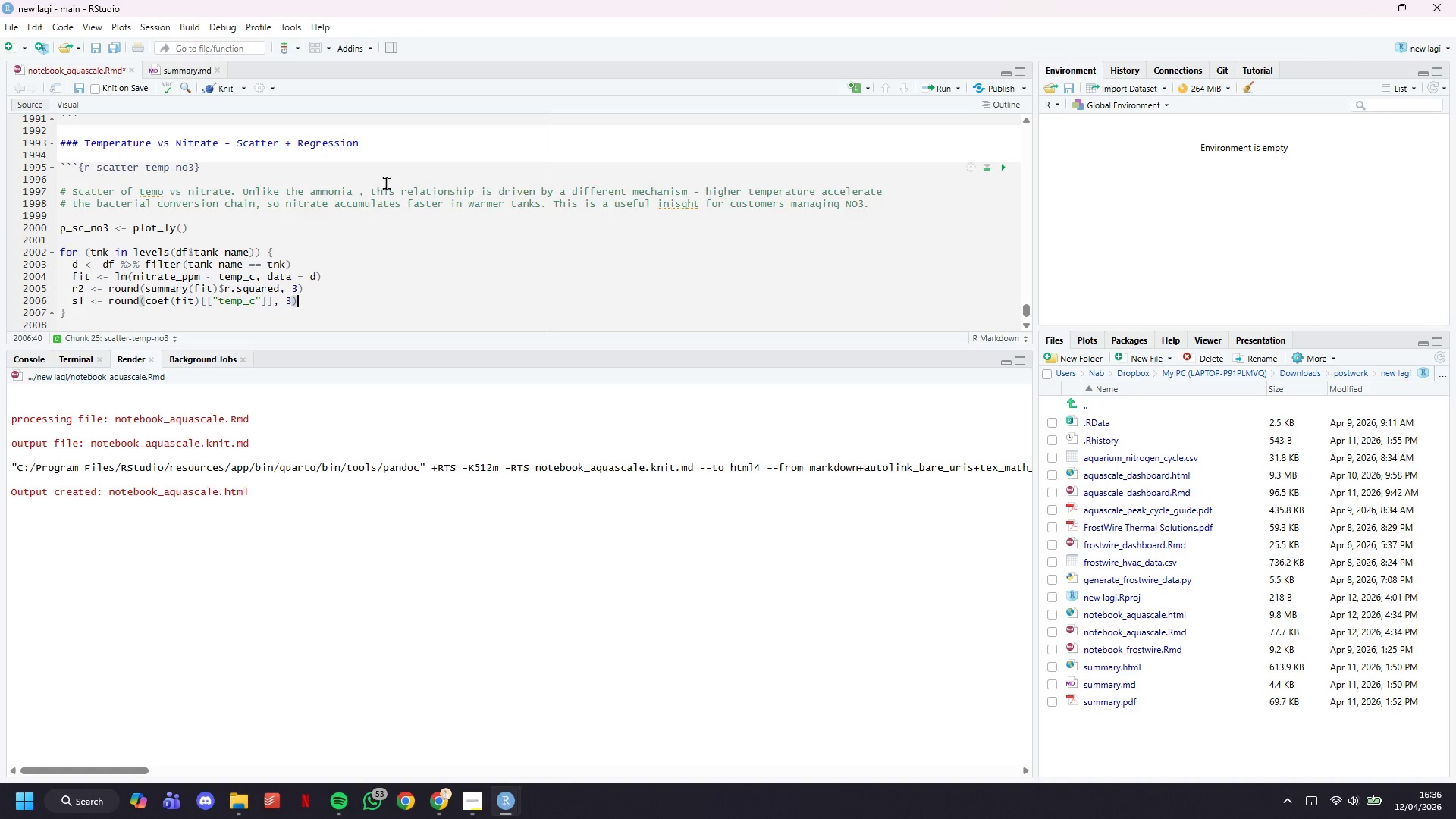 
key(Enter)
 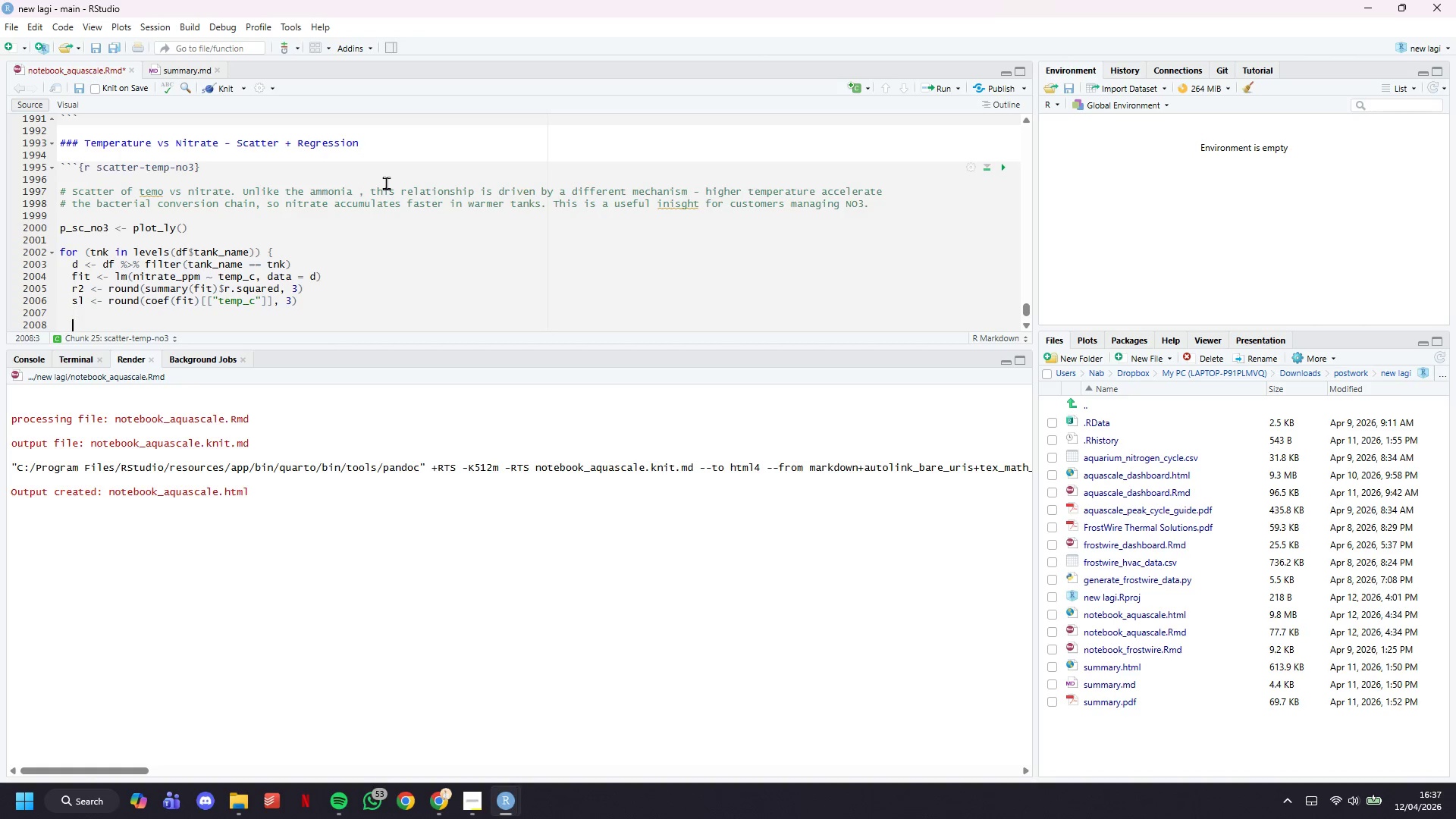 
key(Enter)
 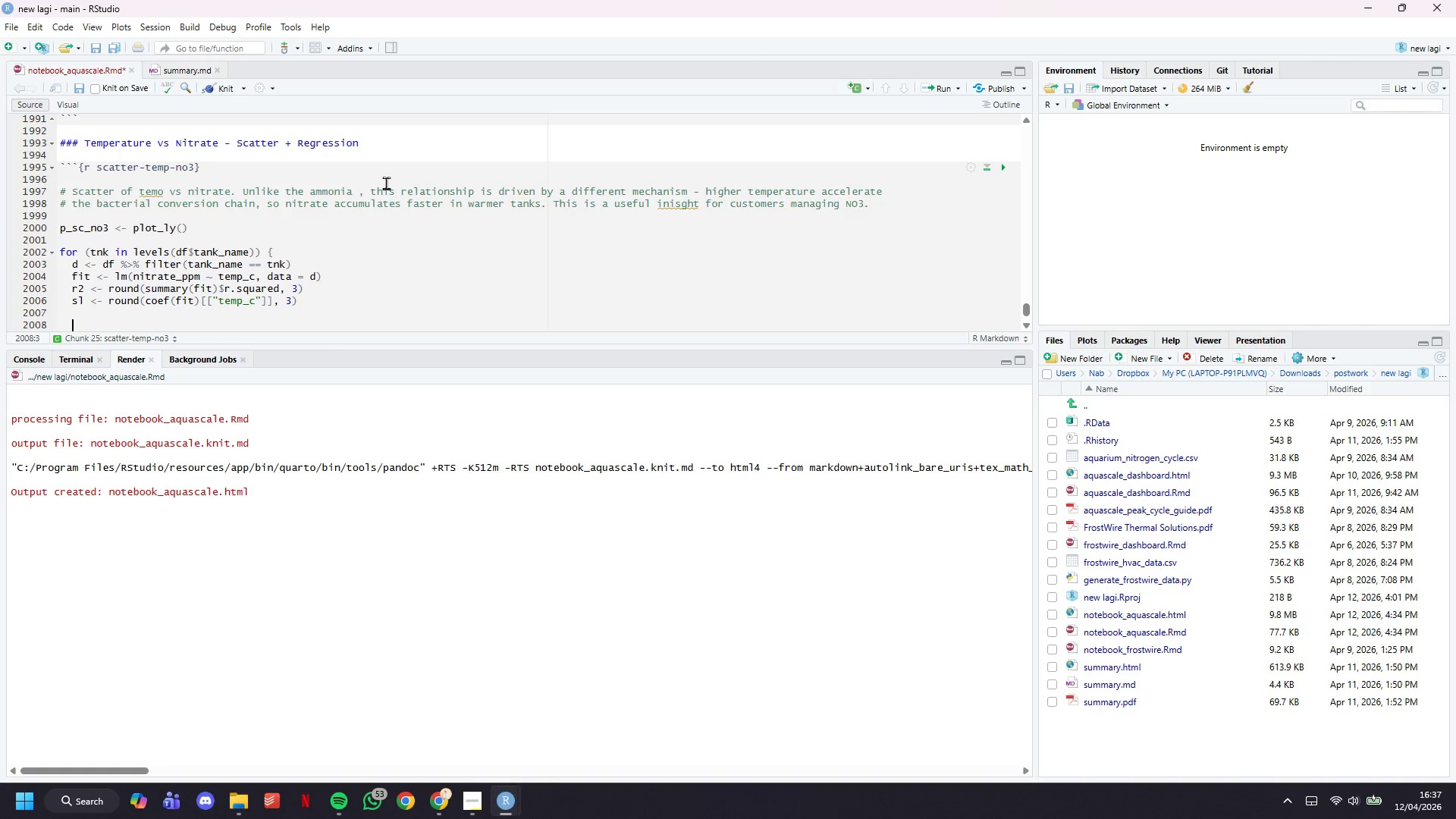 
scroll: coordinate [323, 276], scroll_direction: down, amount: 10.0
 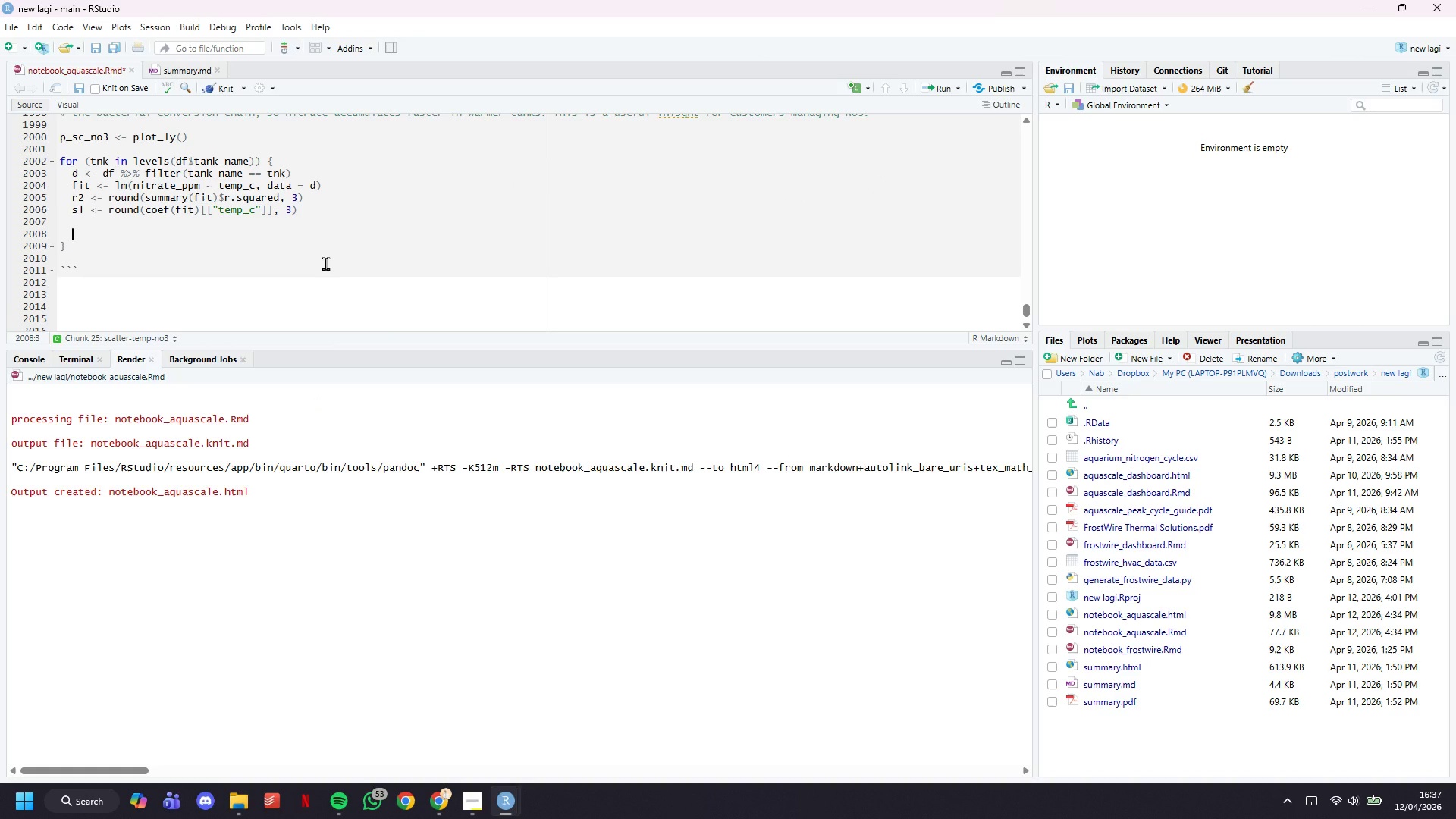 
key(Control+S)
 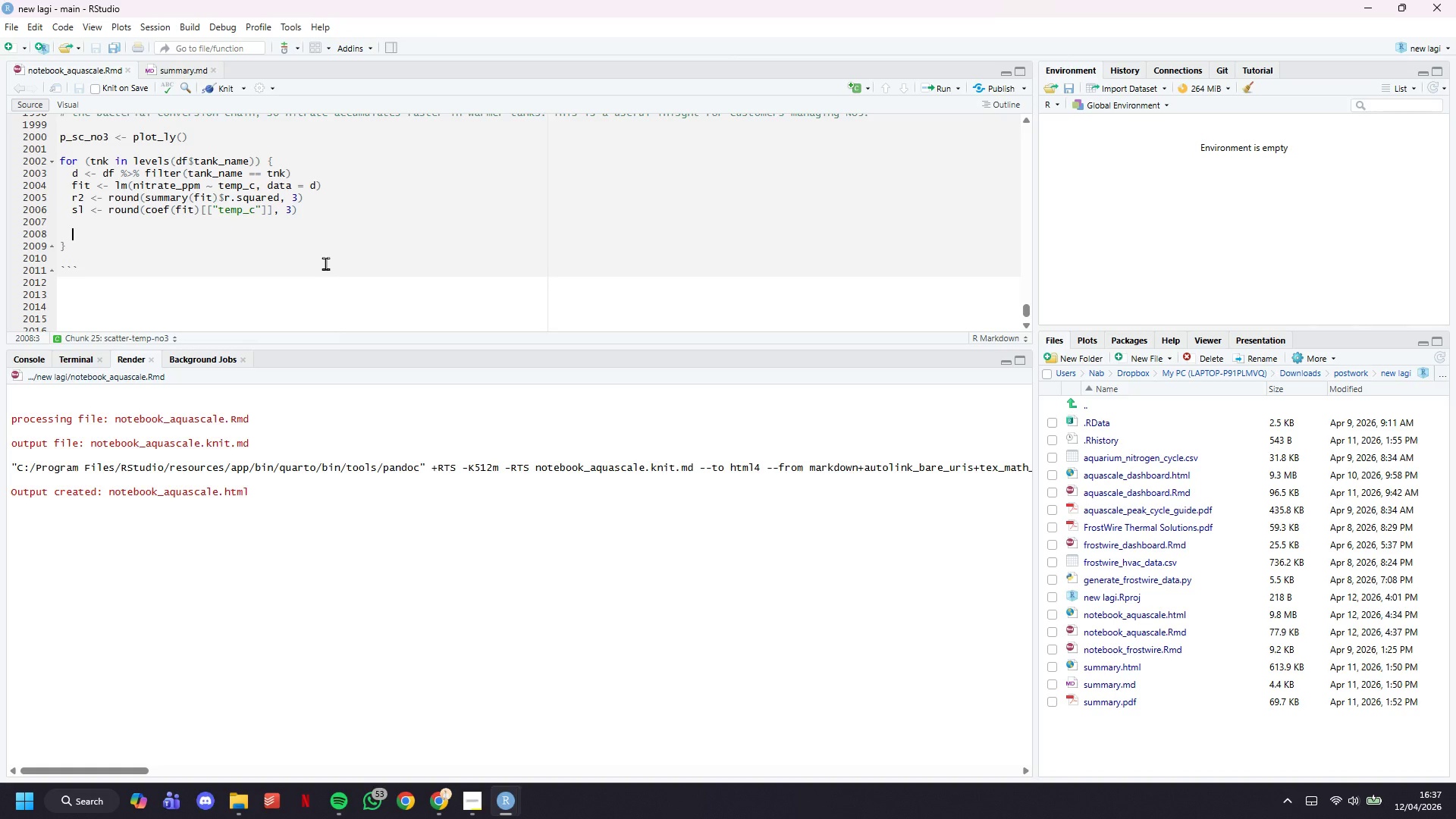 
type(x_seq <- seq()
 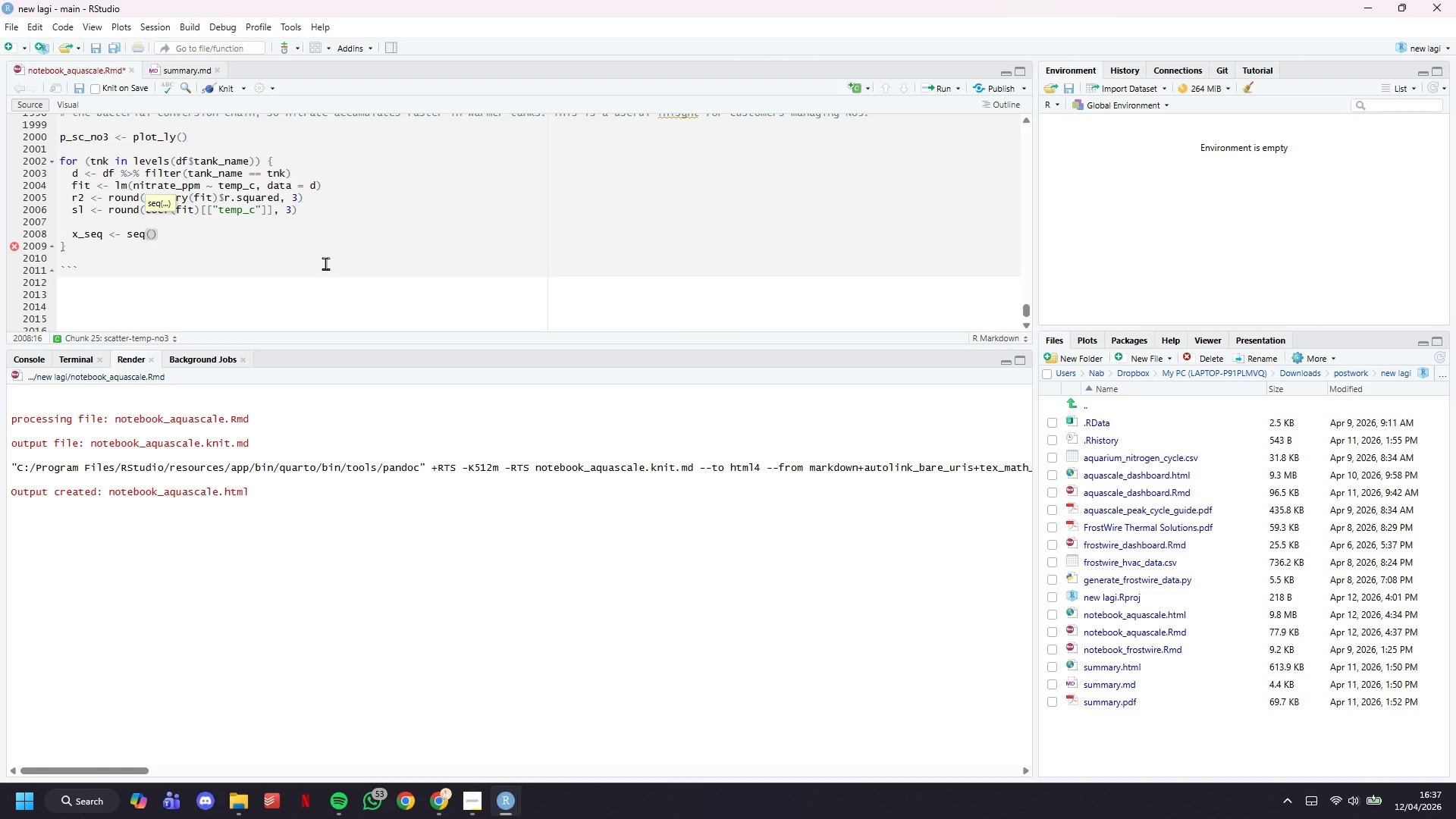 
type(min(df$temp_c)
 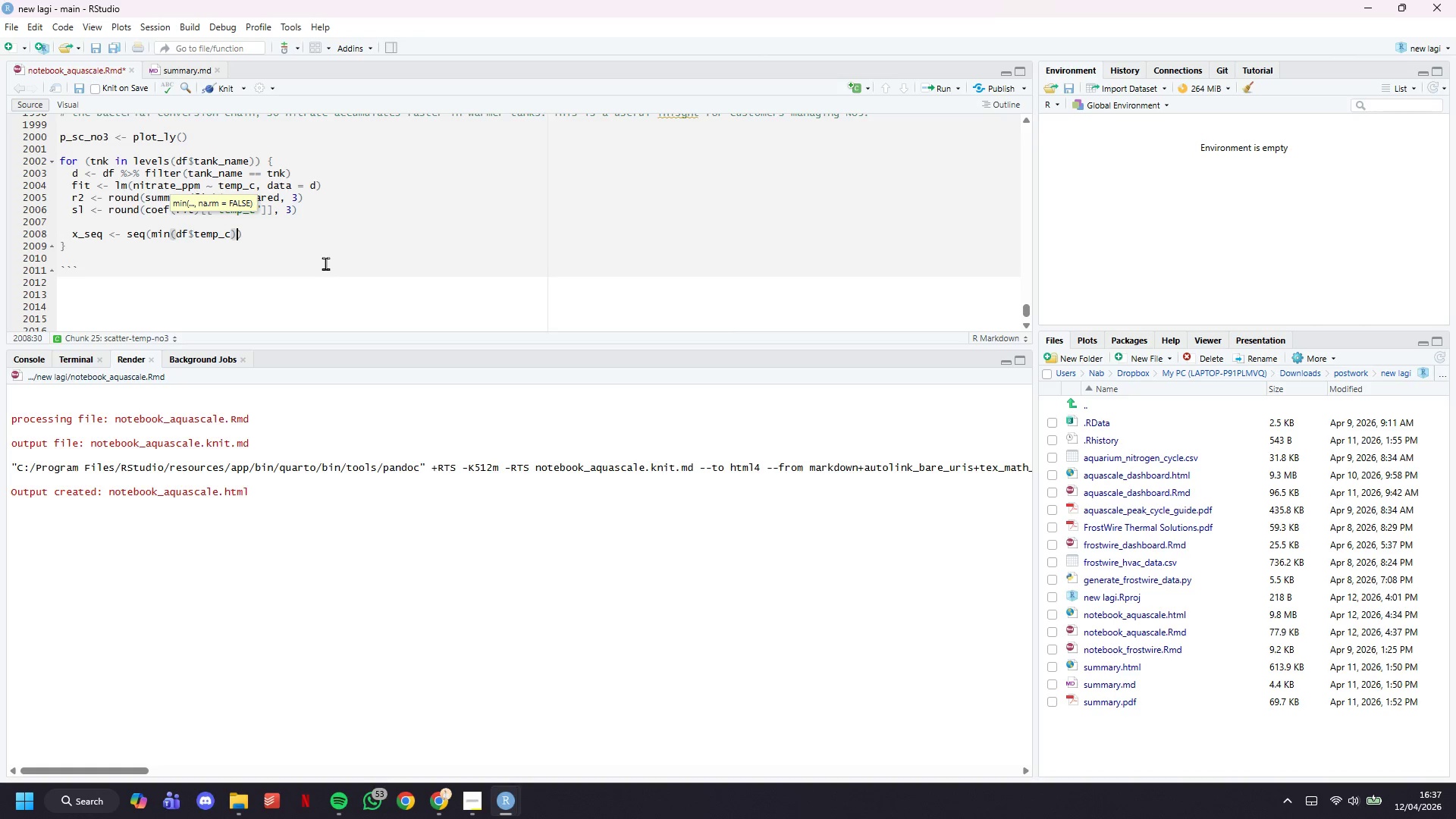 
 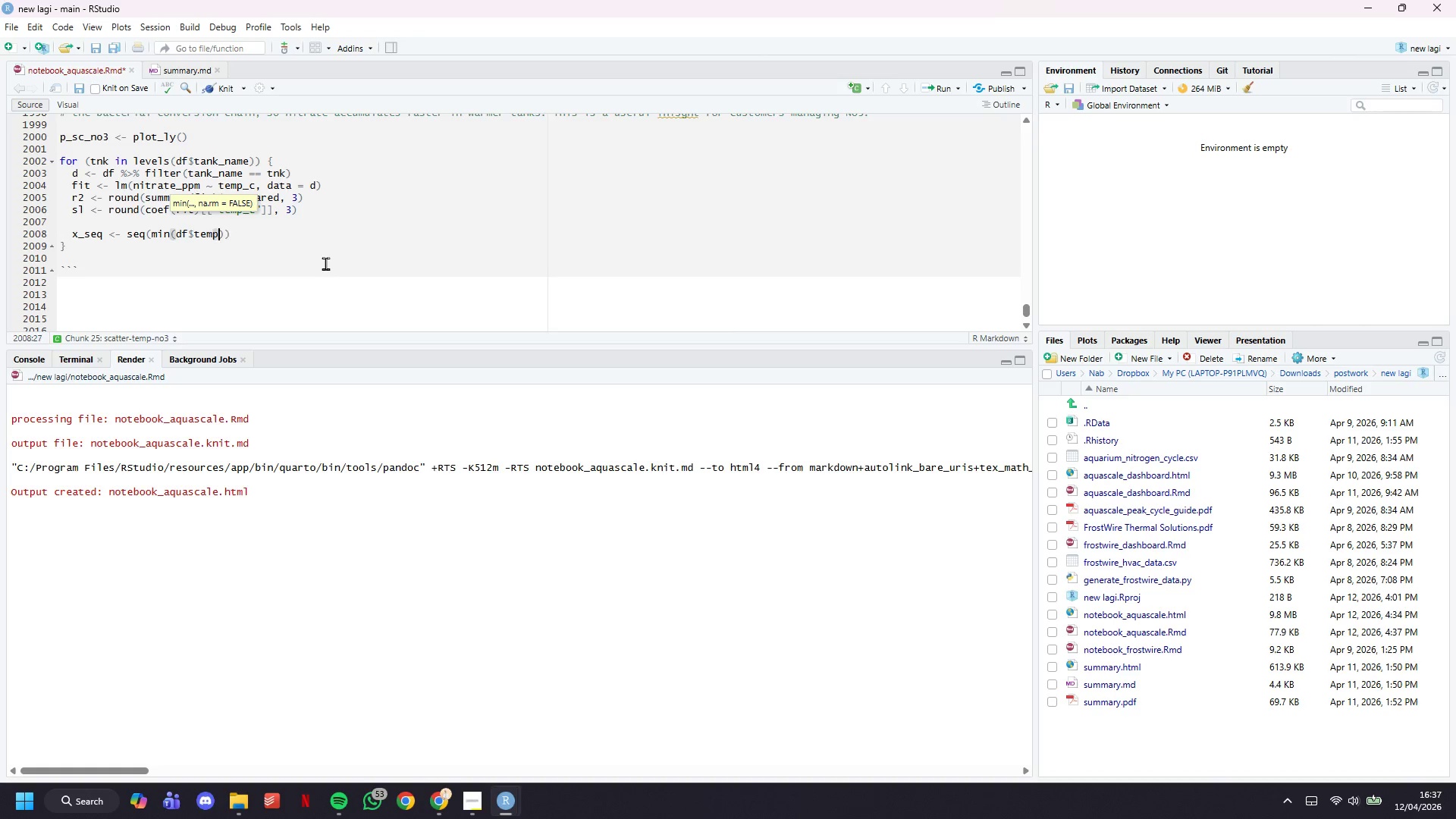 
key(ArrowRight)
 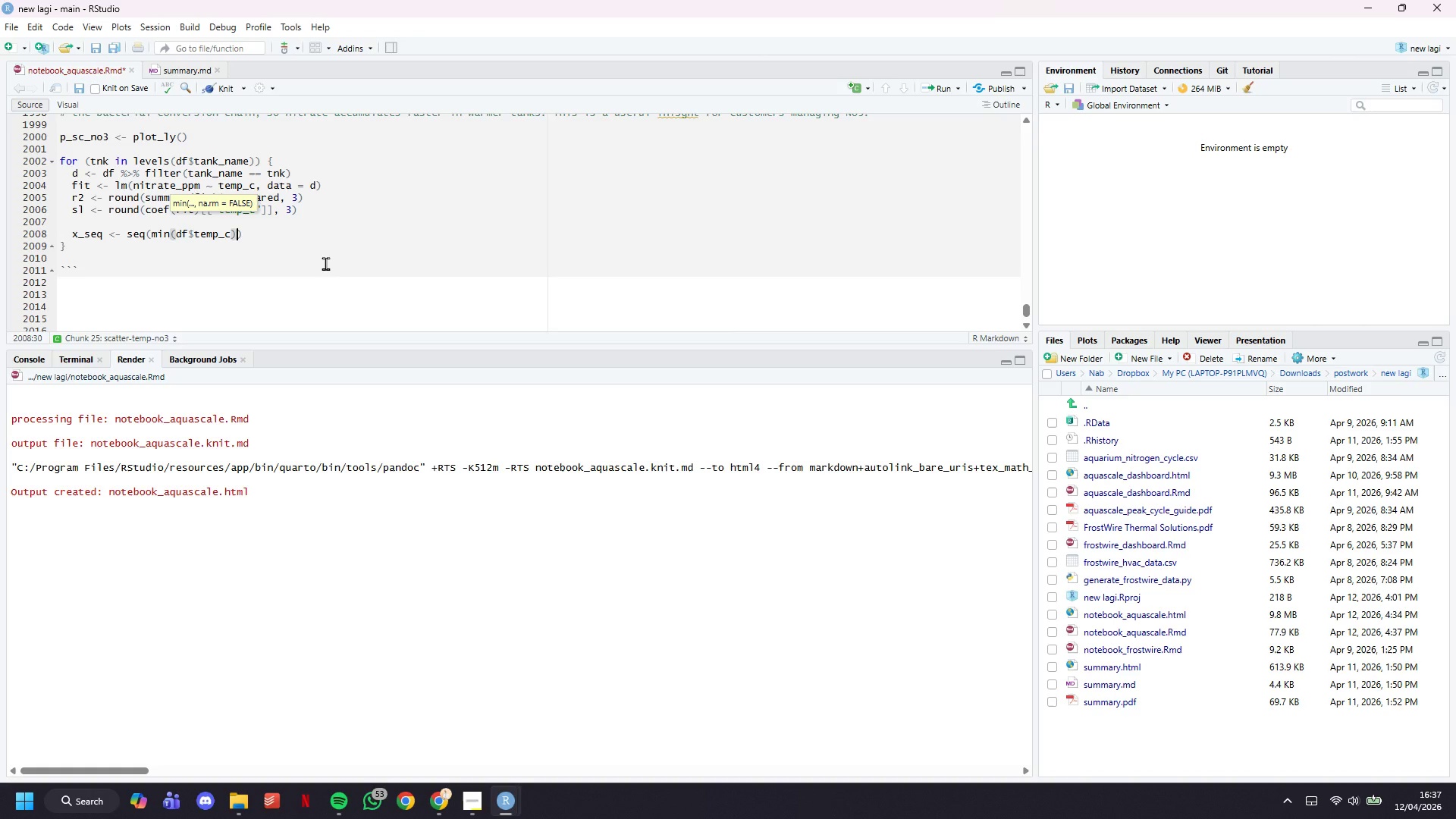 
type(, max(d$temp_c)
 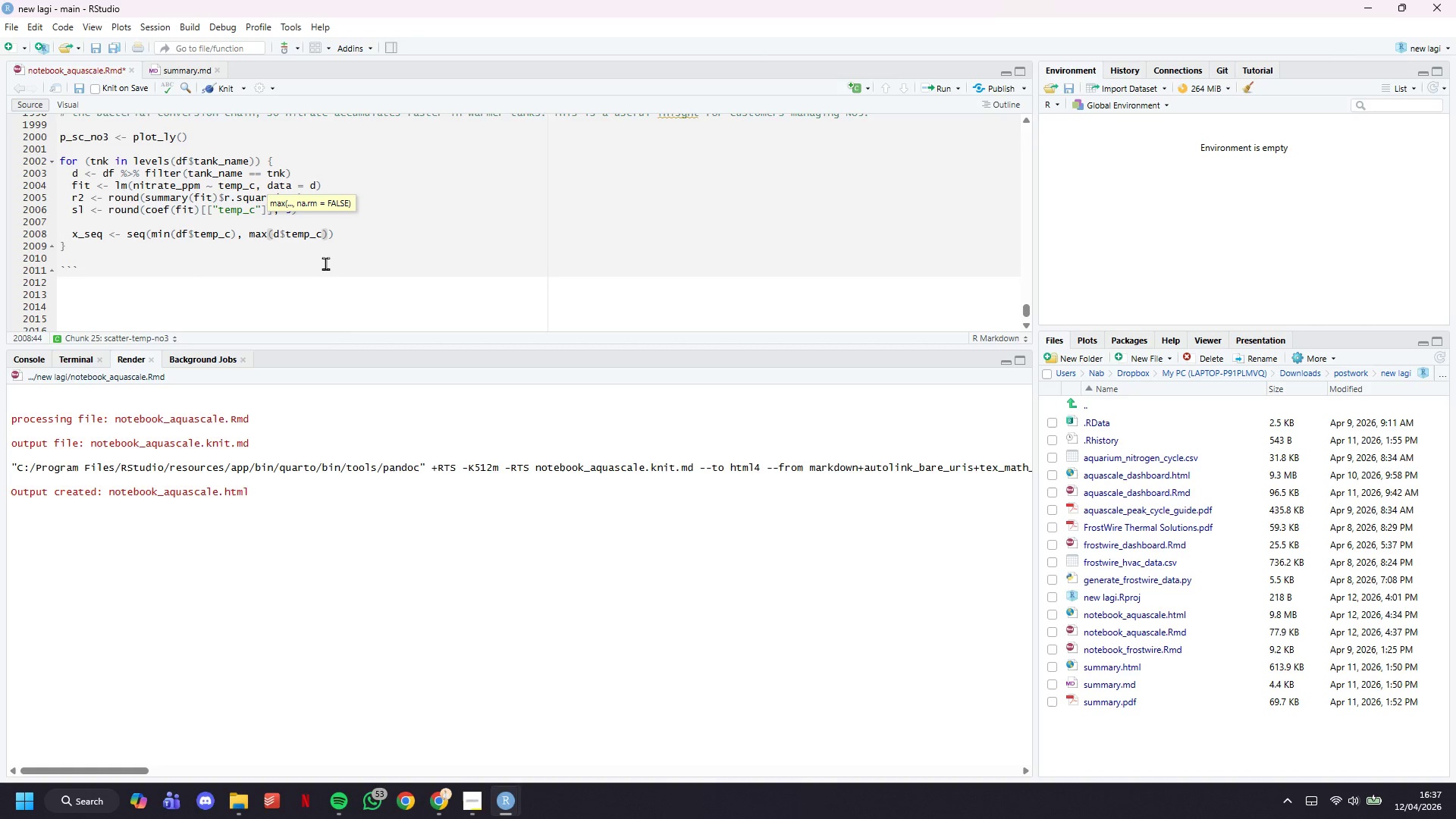 
key(ArrowRight)
 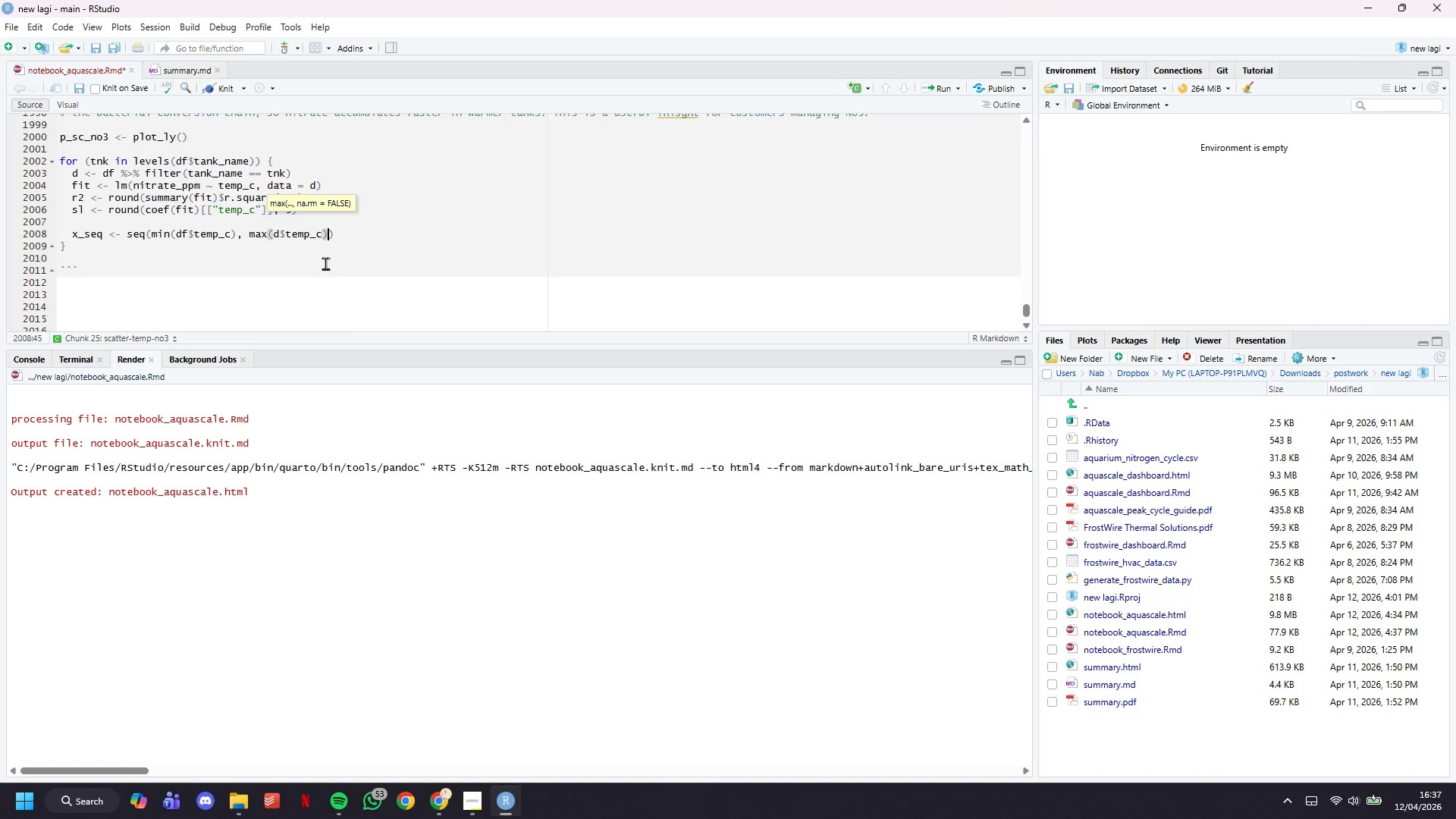 
type(, length.out = 60)
 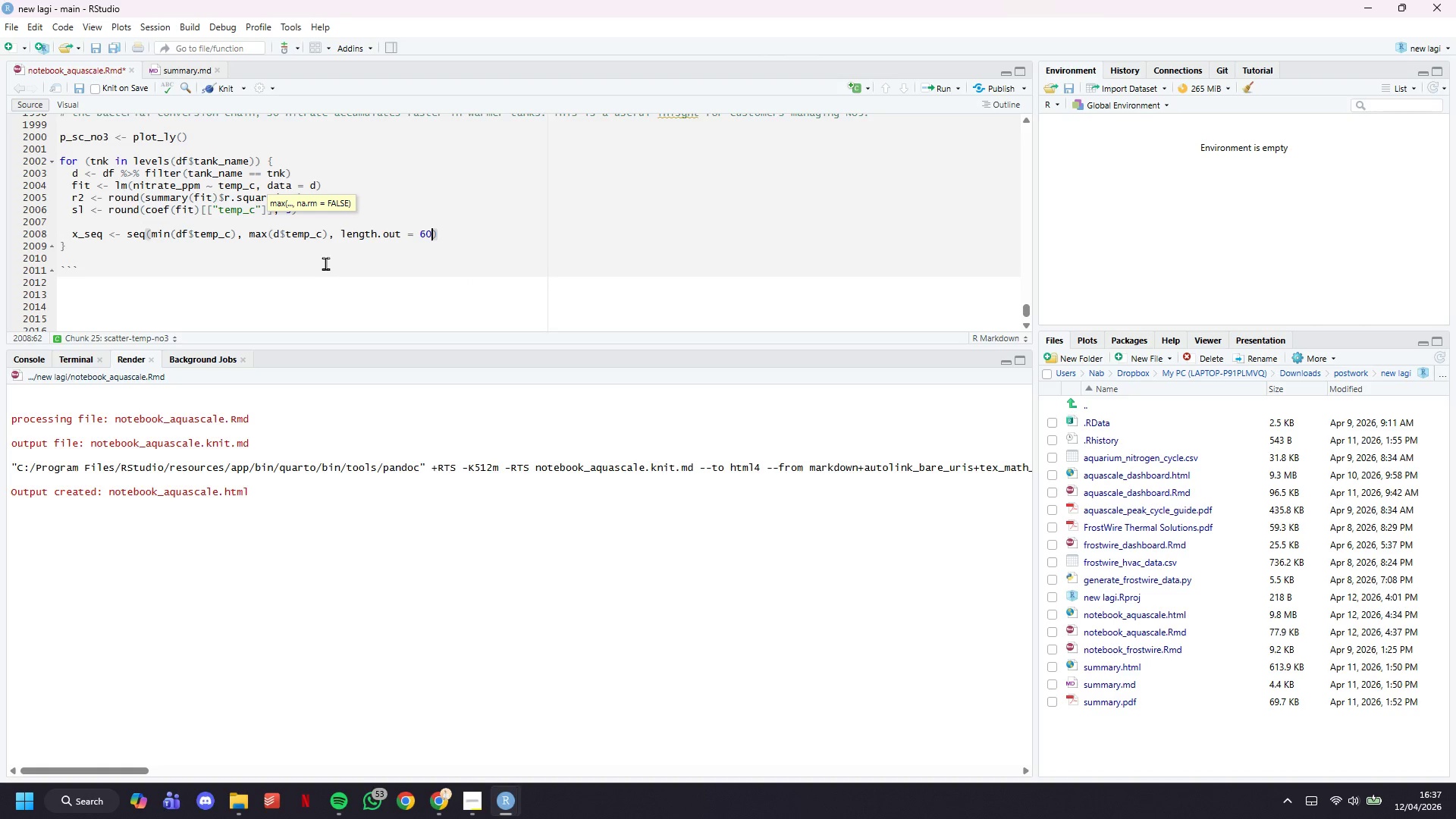 
key(ArrowRight)
 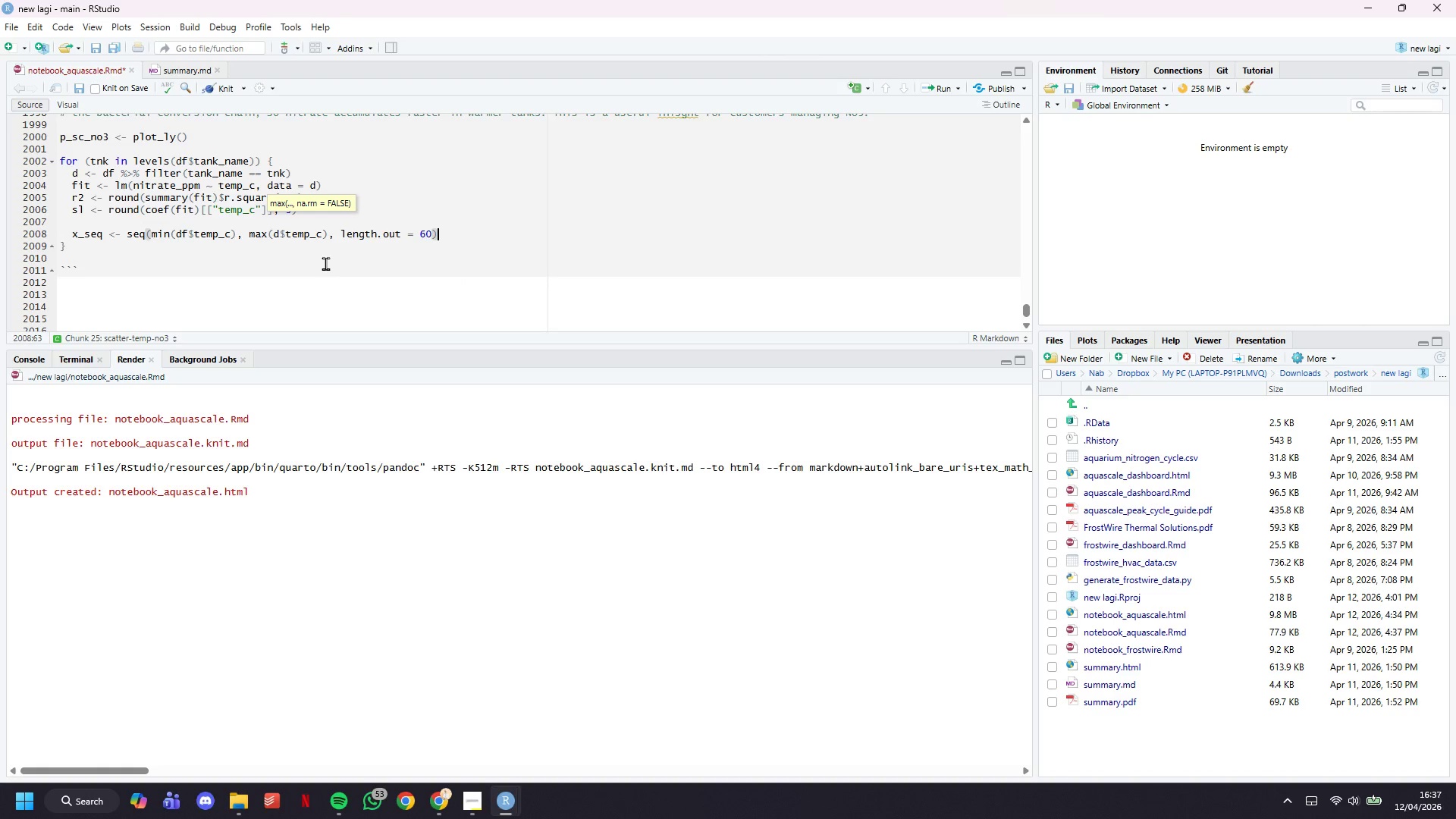 
wait(5.7)
 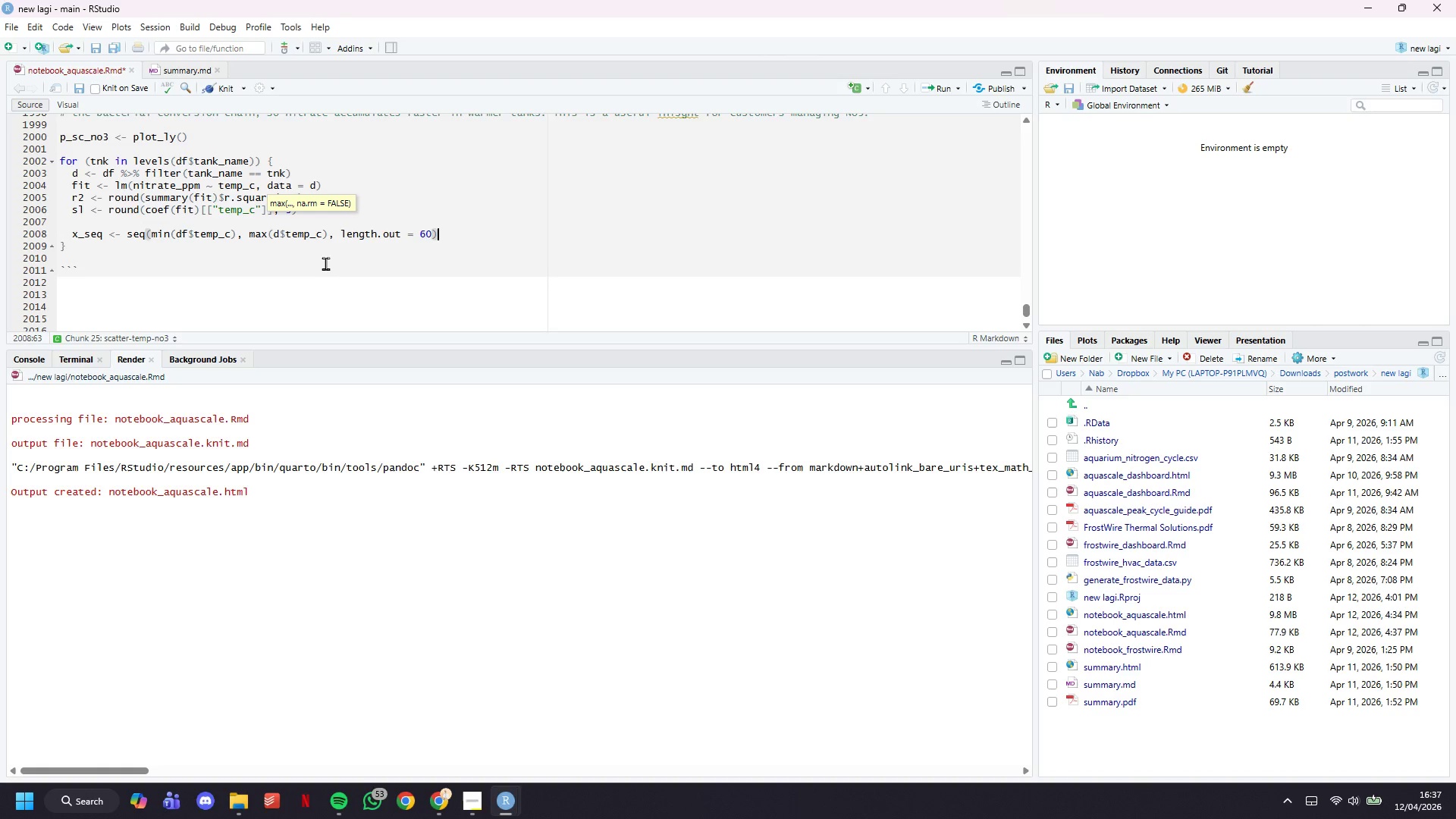 
key(Enter)
 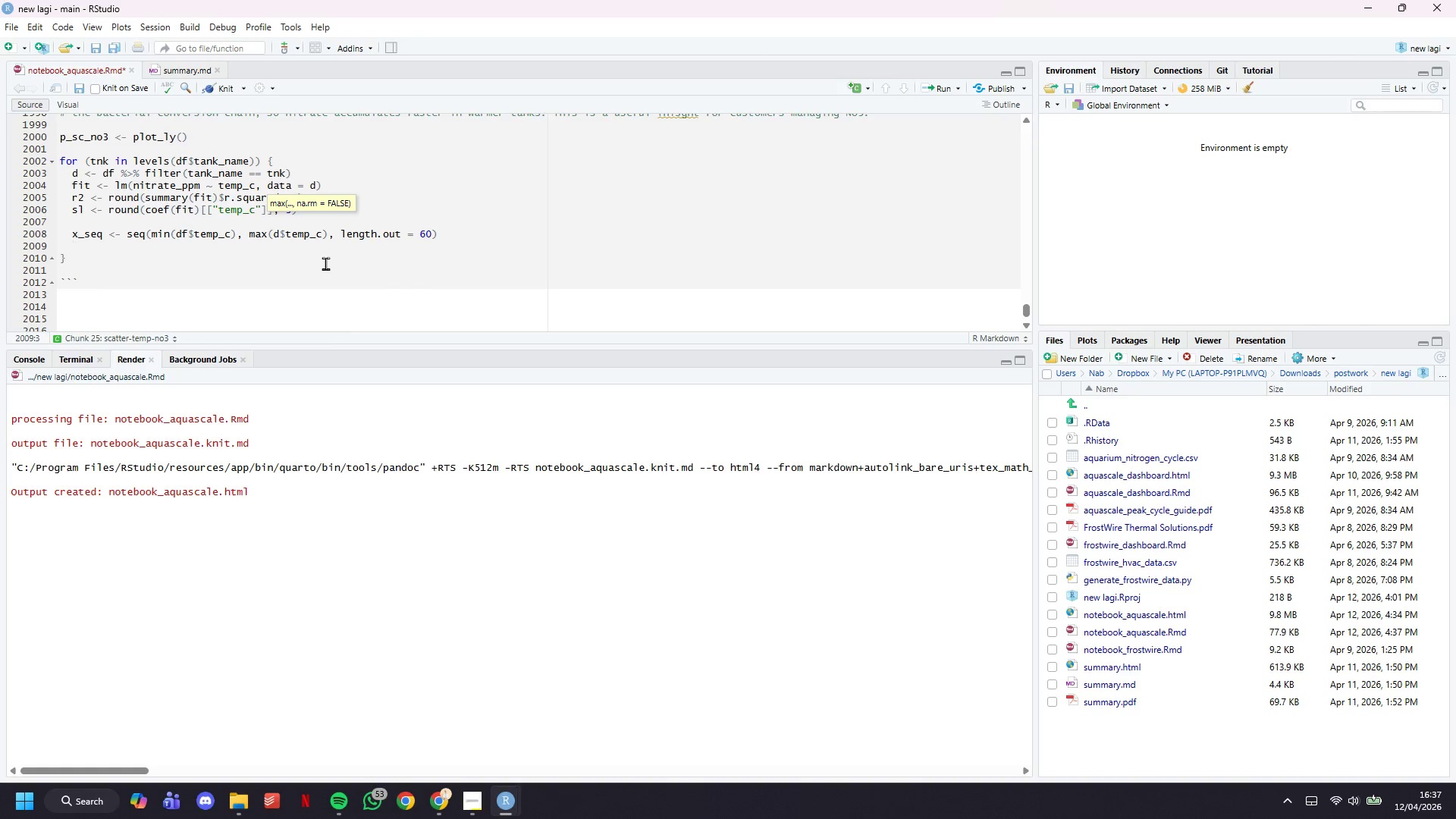 
type(y_seq < )
key(Backspace)
type(- c00)
key(Backspace)
key(Backspace)
type(oef(fit)
 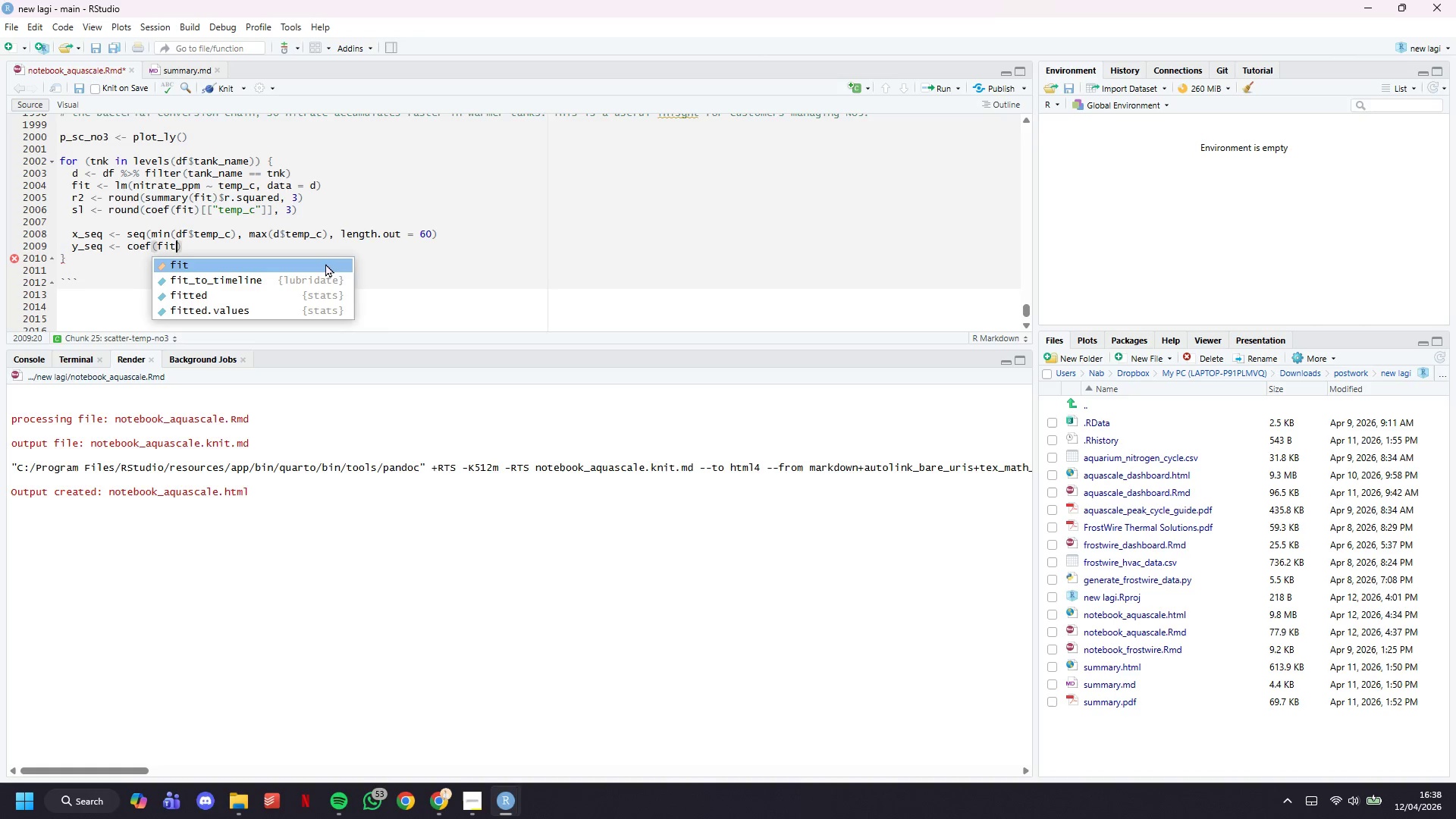 
key(ArrowRight)
 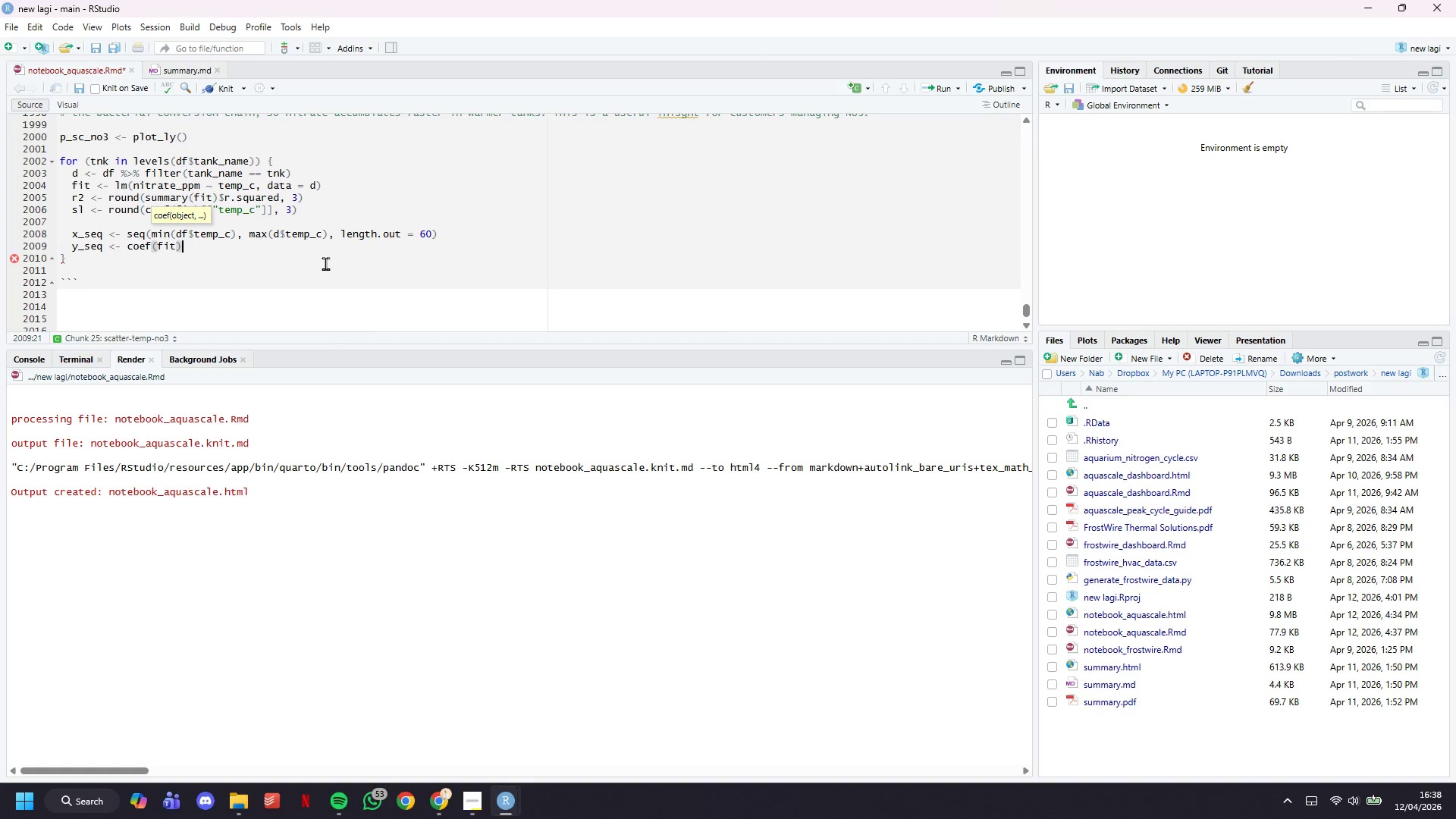 
key(BracketLeft)
 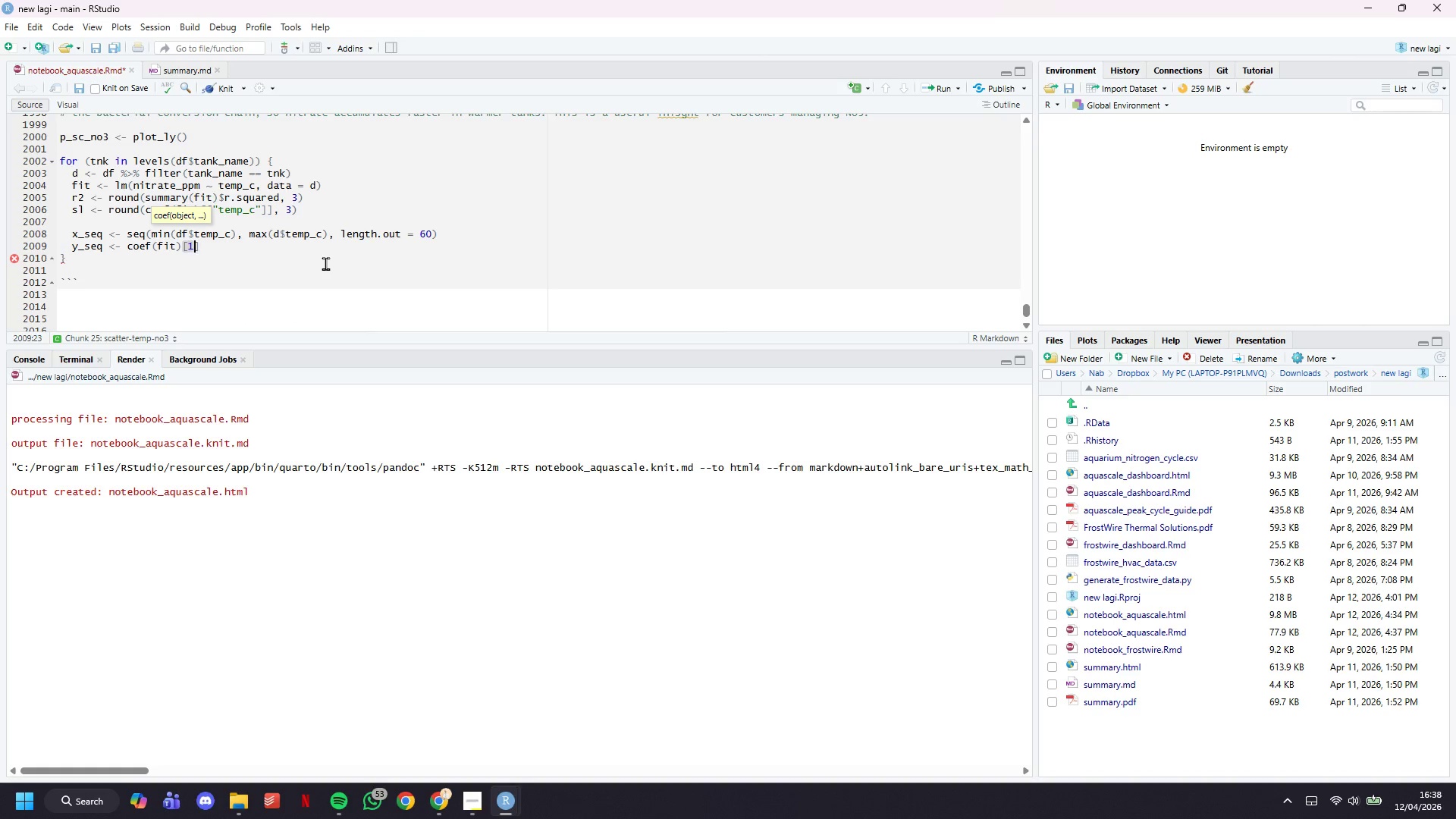 
key(1)
 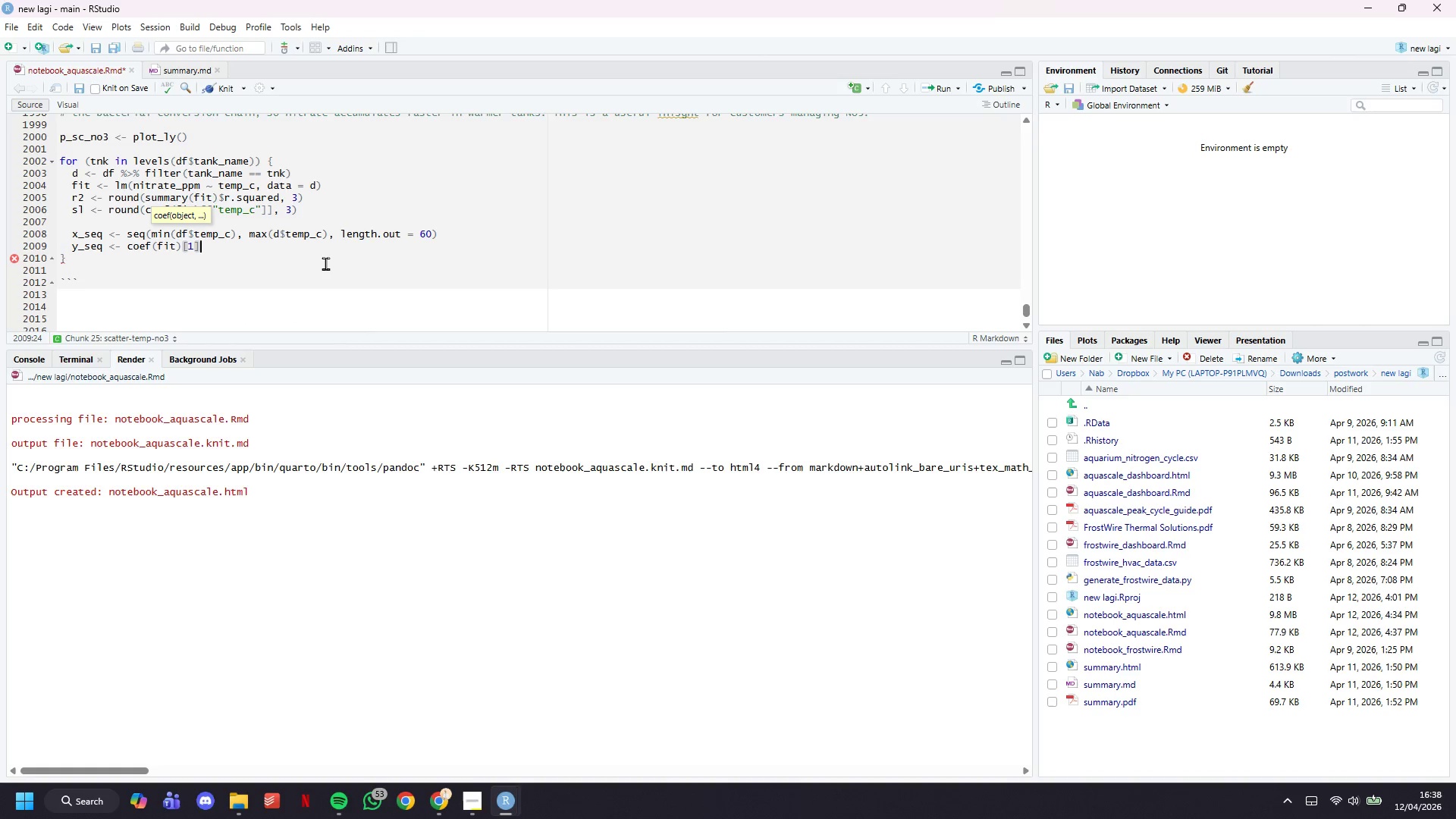 
key(ArrowRight)
 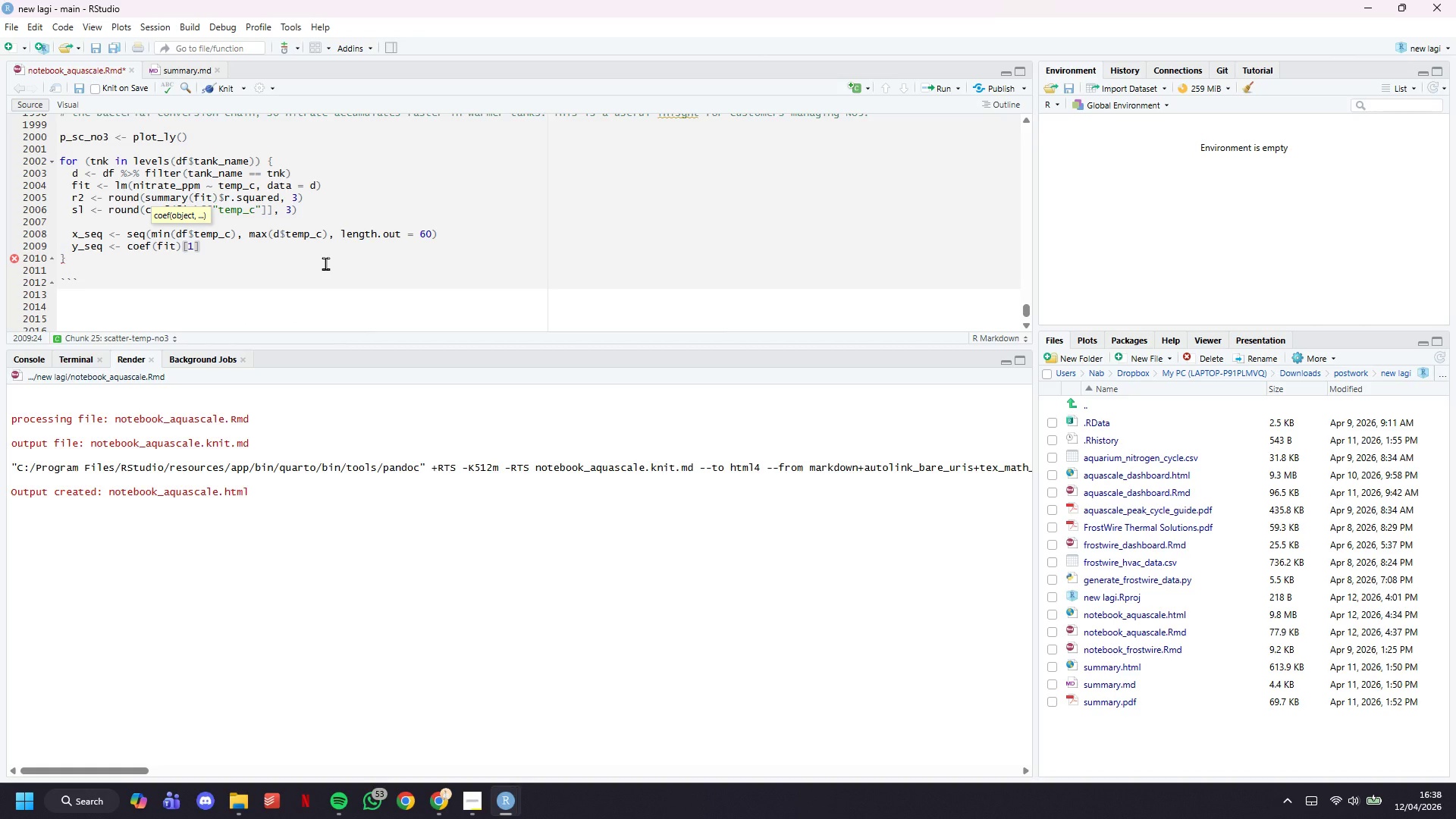 
type( + coeff(fit[2)
 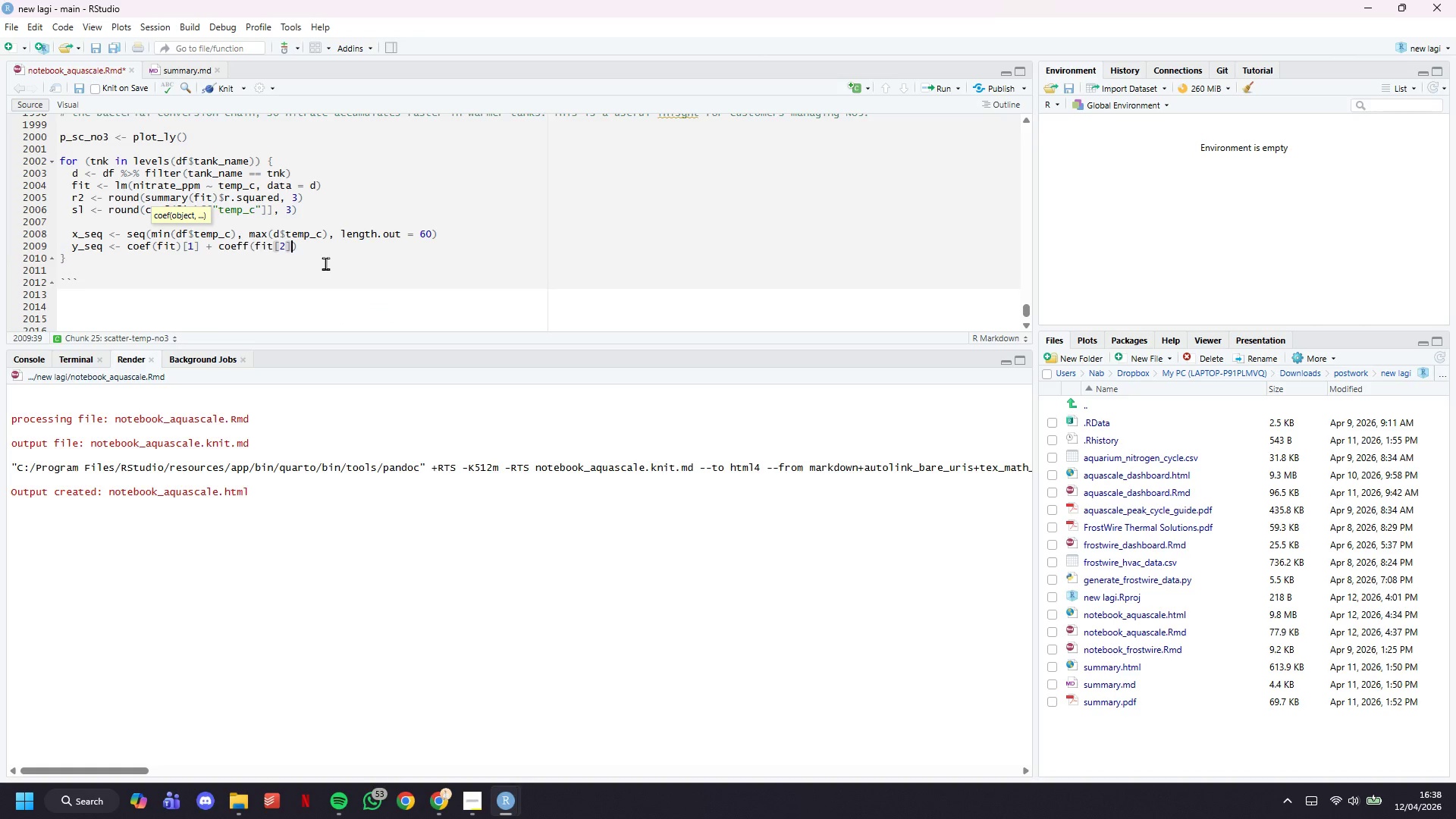 
 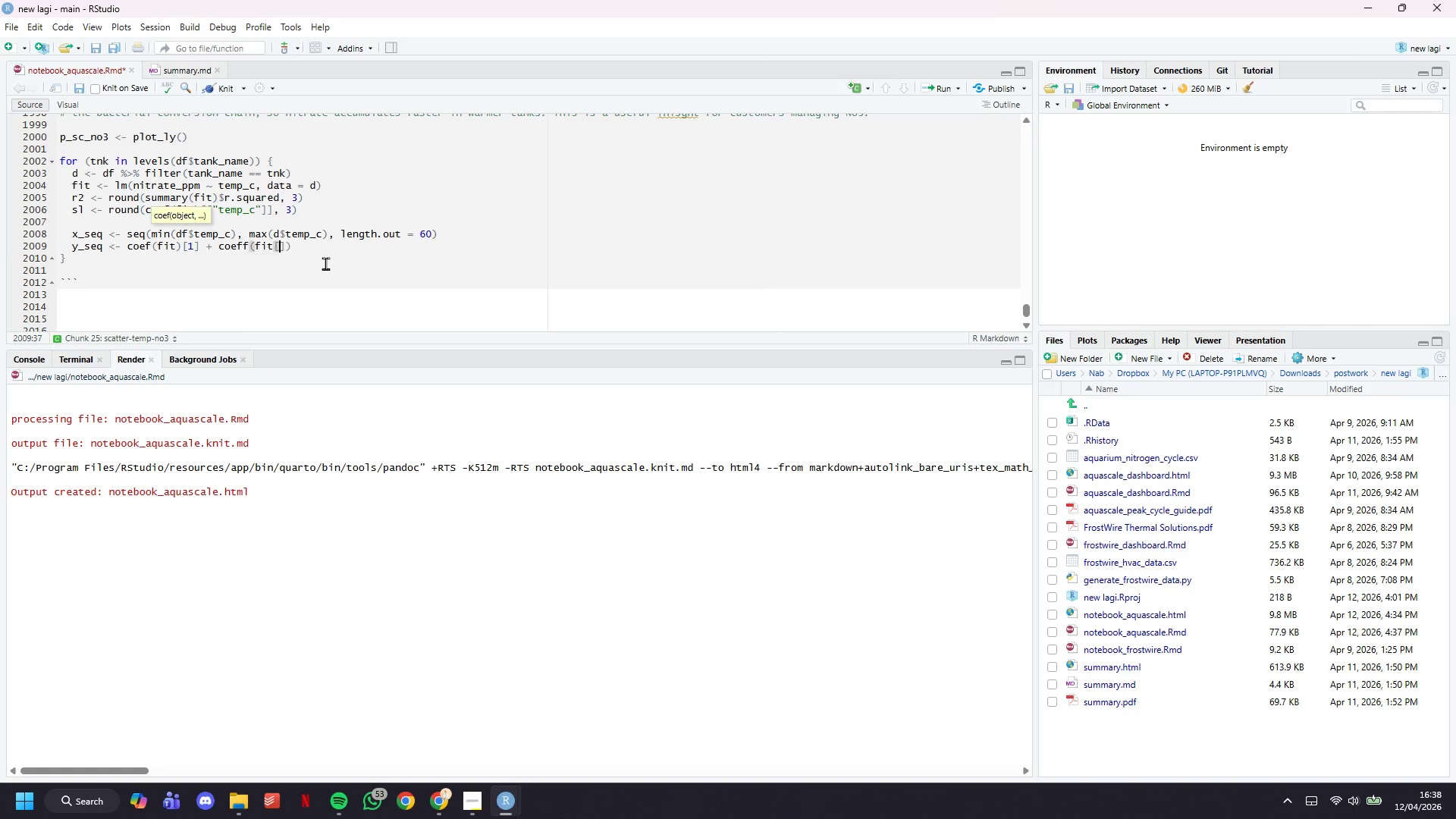 
key(ArrowRight)
 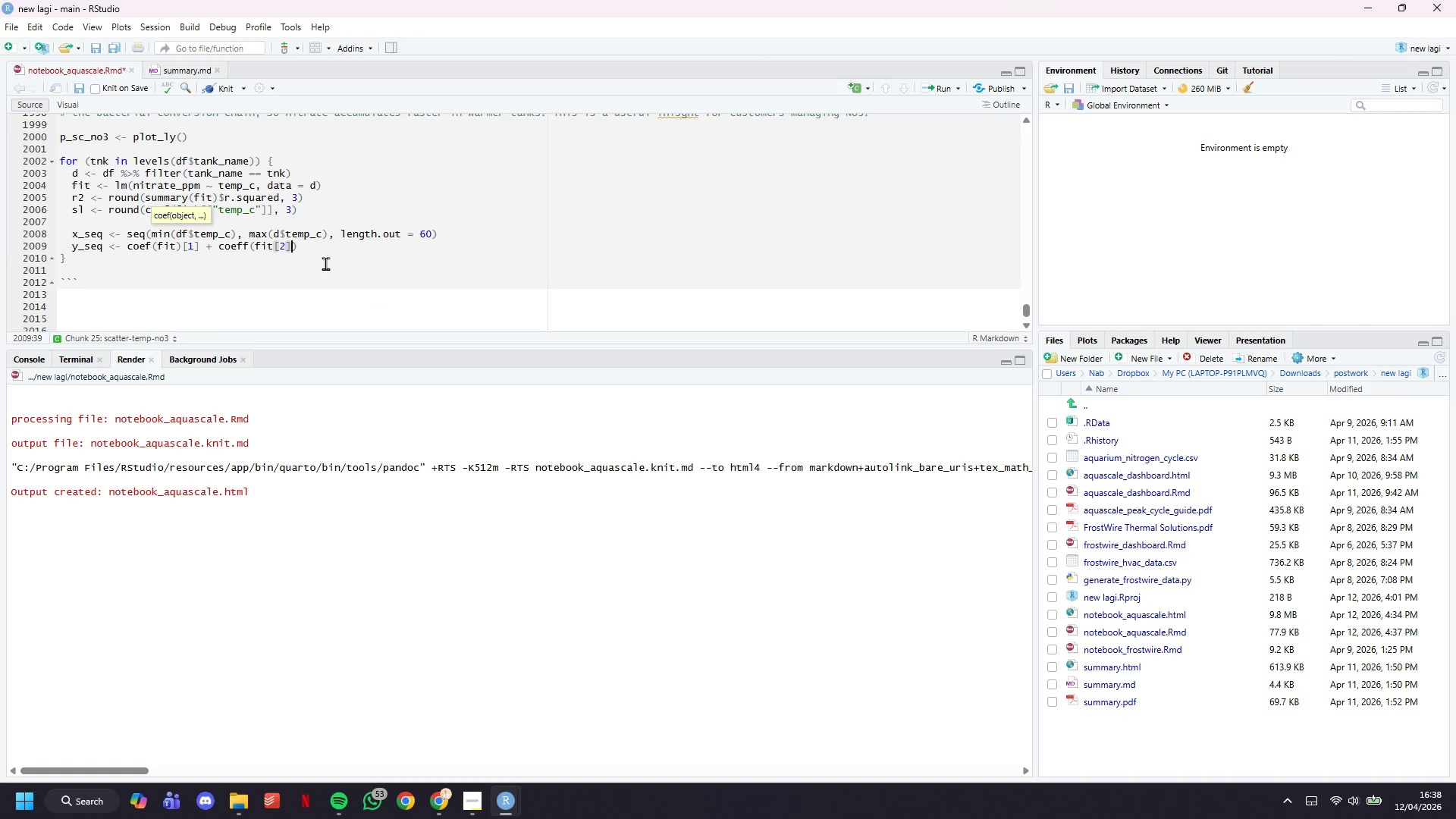 
key(Space)
 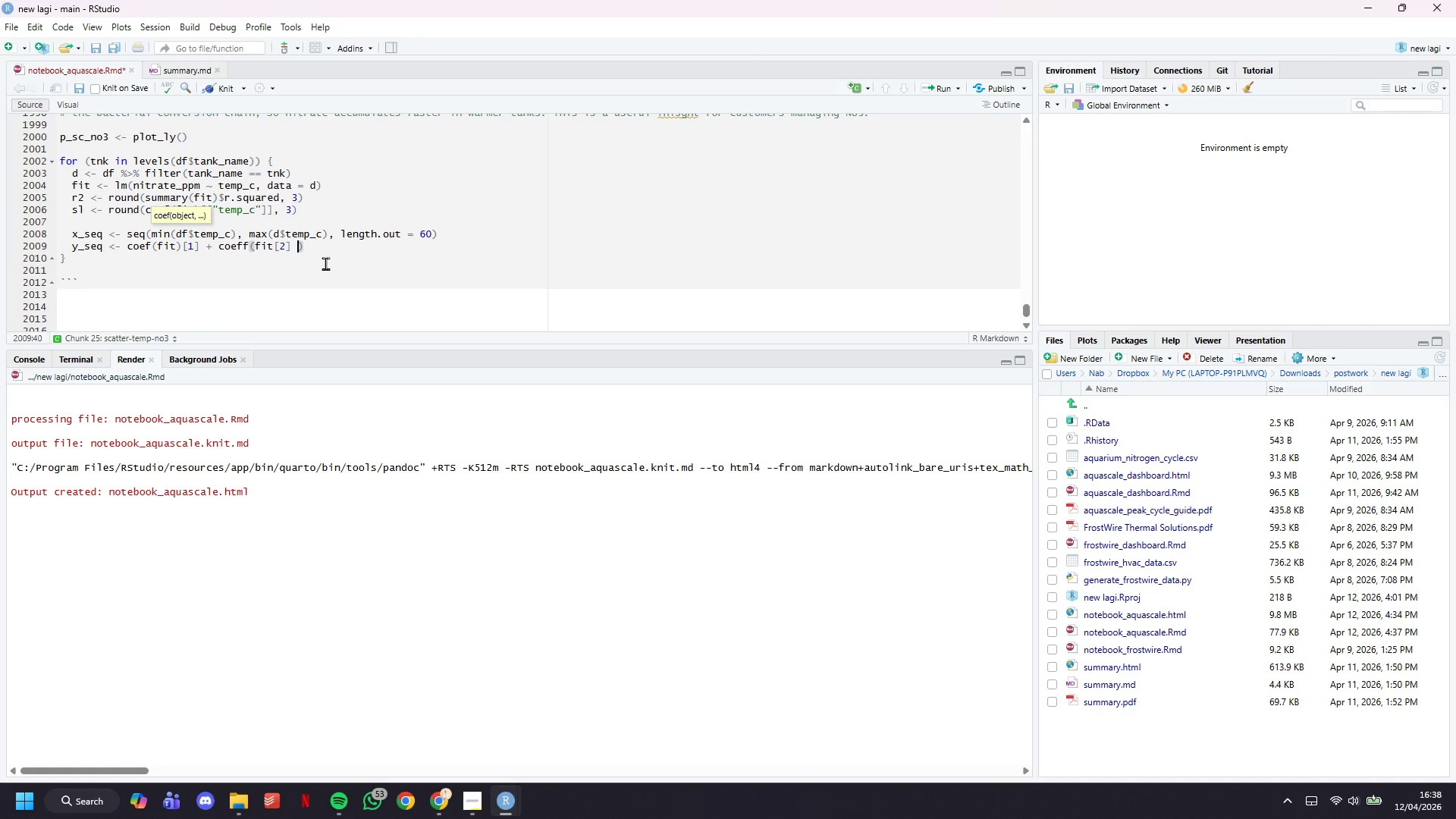 
key(Shift+ShiftLeft)
 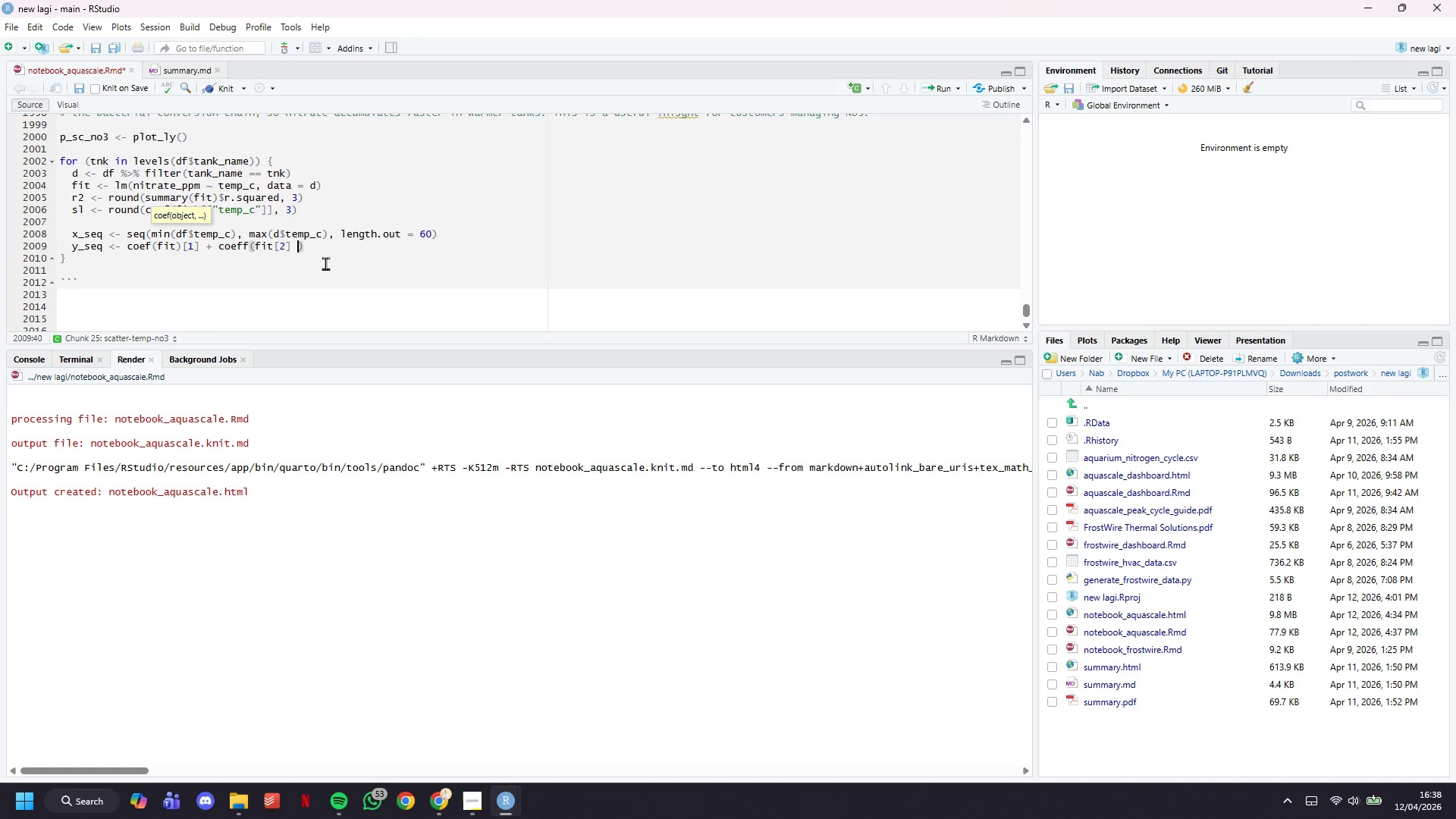 
key(ArrowRight)
 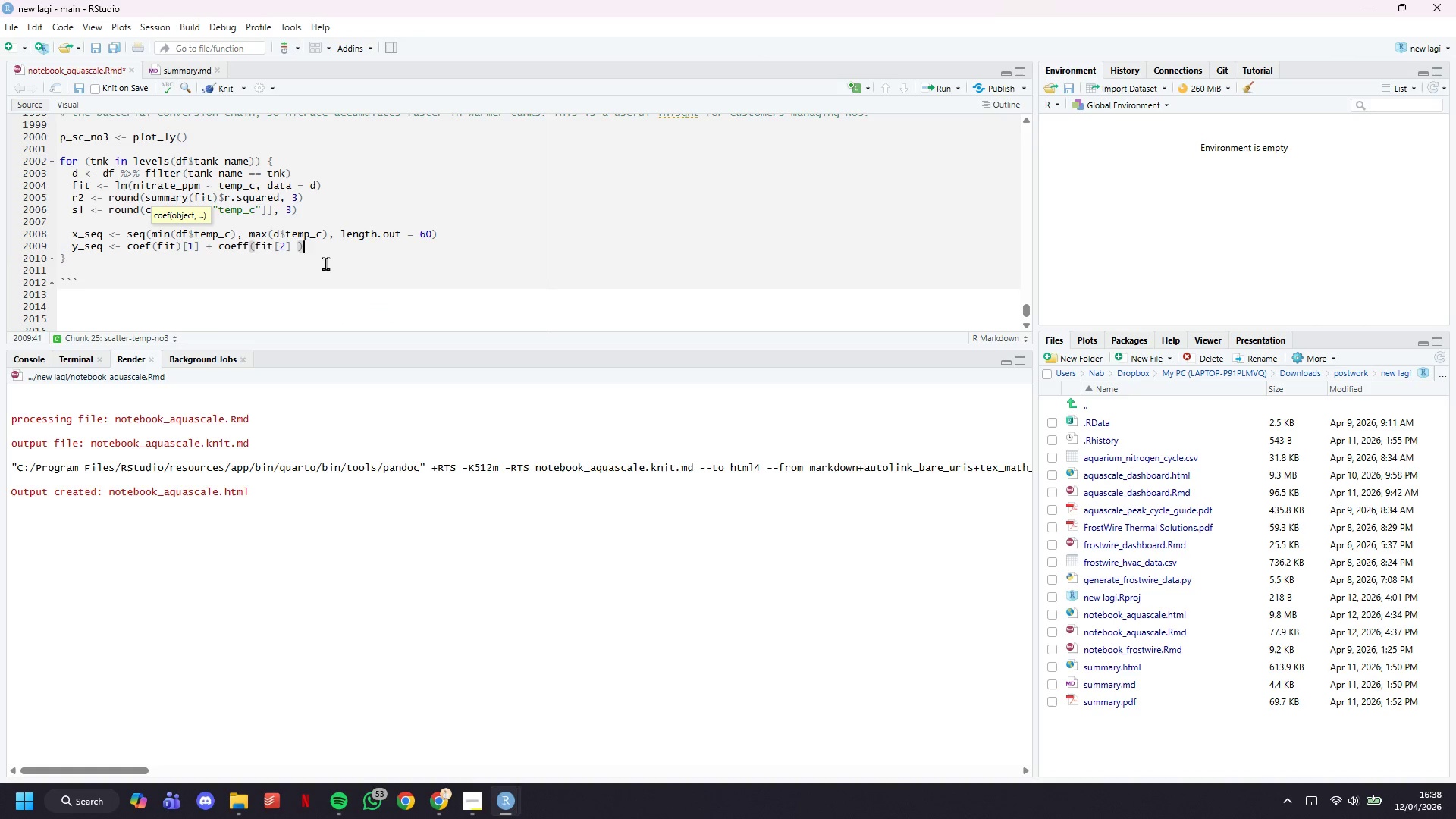 
key(Backspace)
 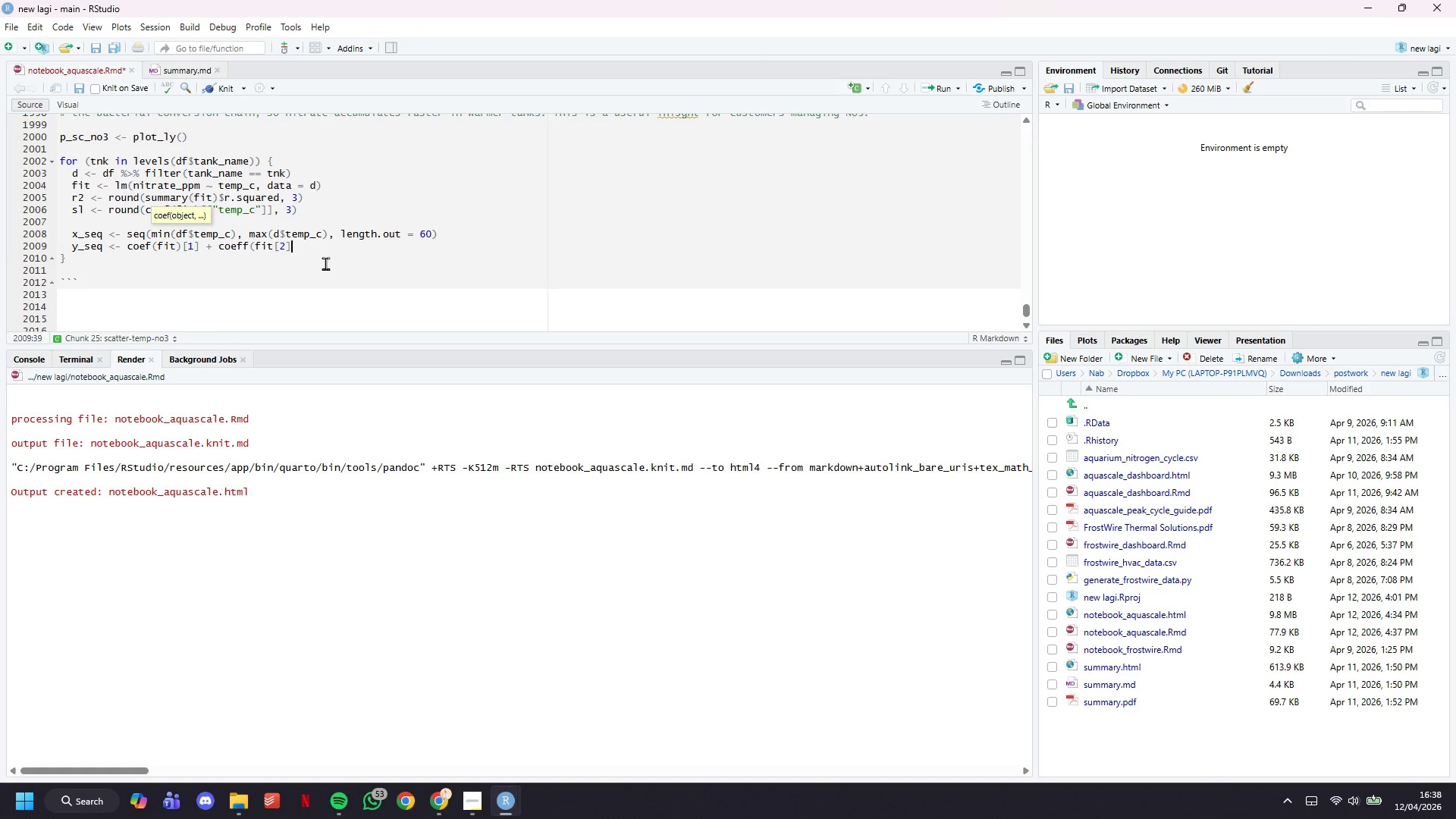 
hold_key(key=ArrowLeft, duration=0.78)
 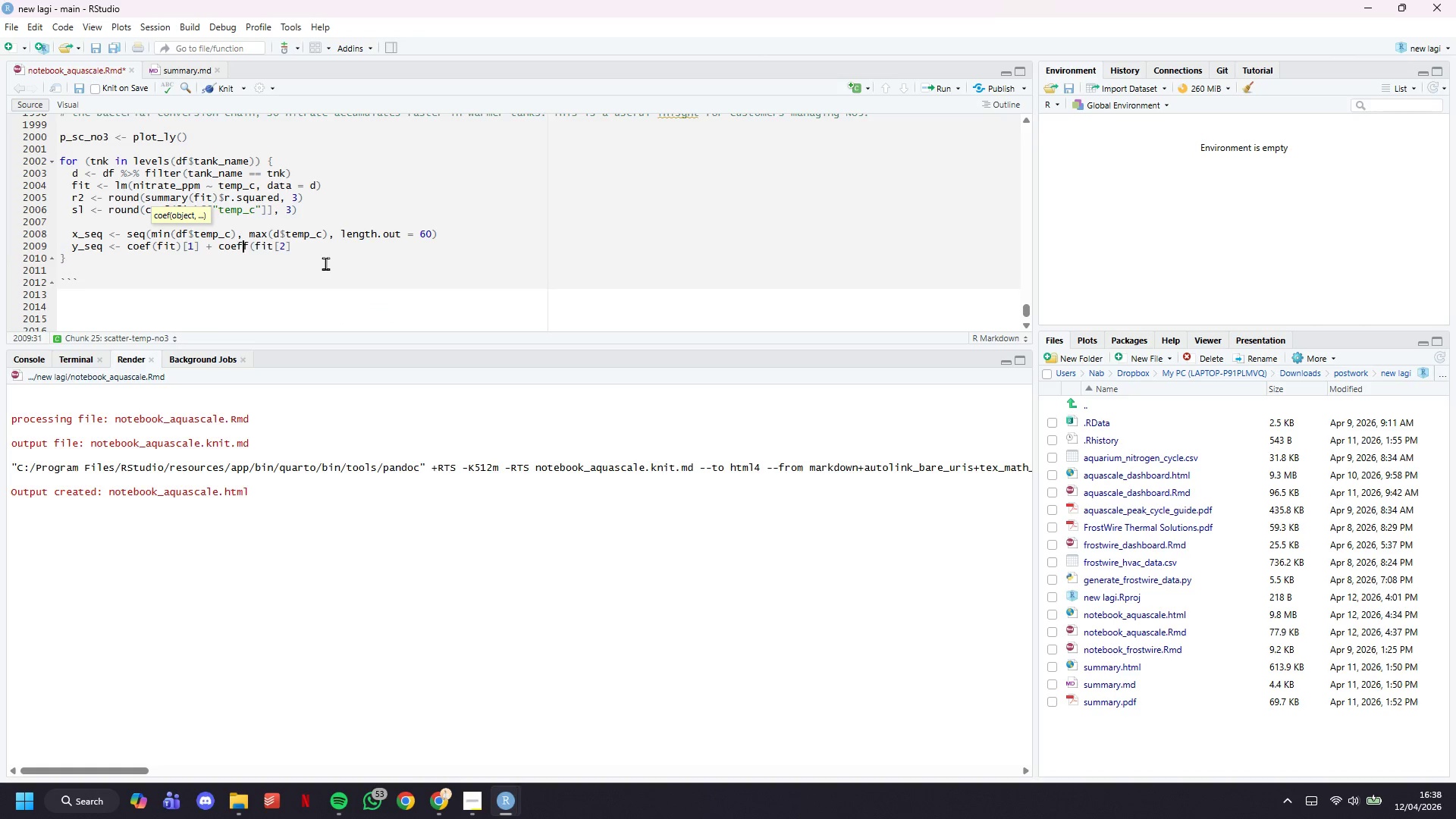 
key(ArrowRight)
 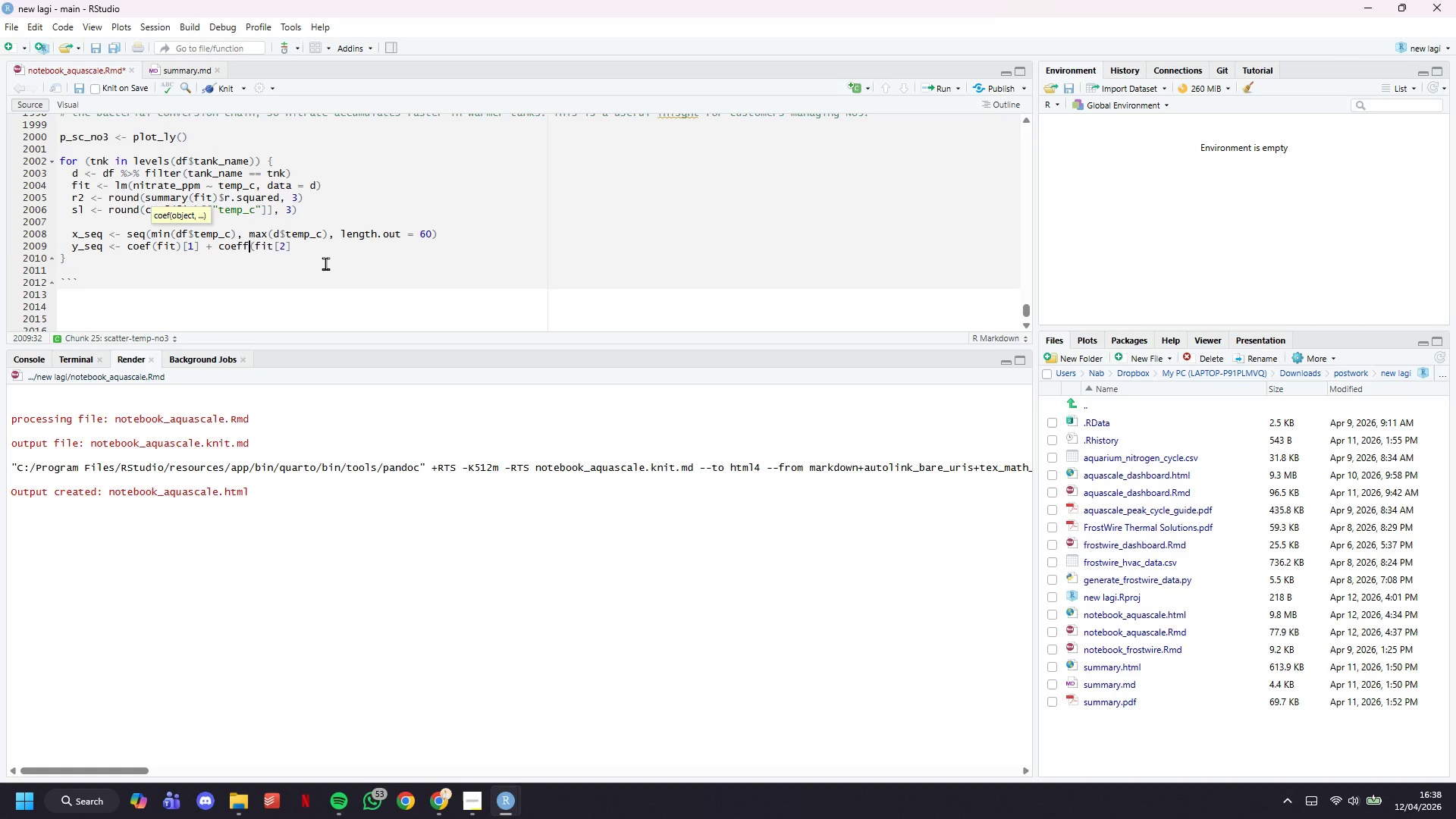 
key(ArrowRight)
 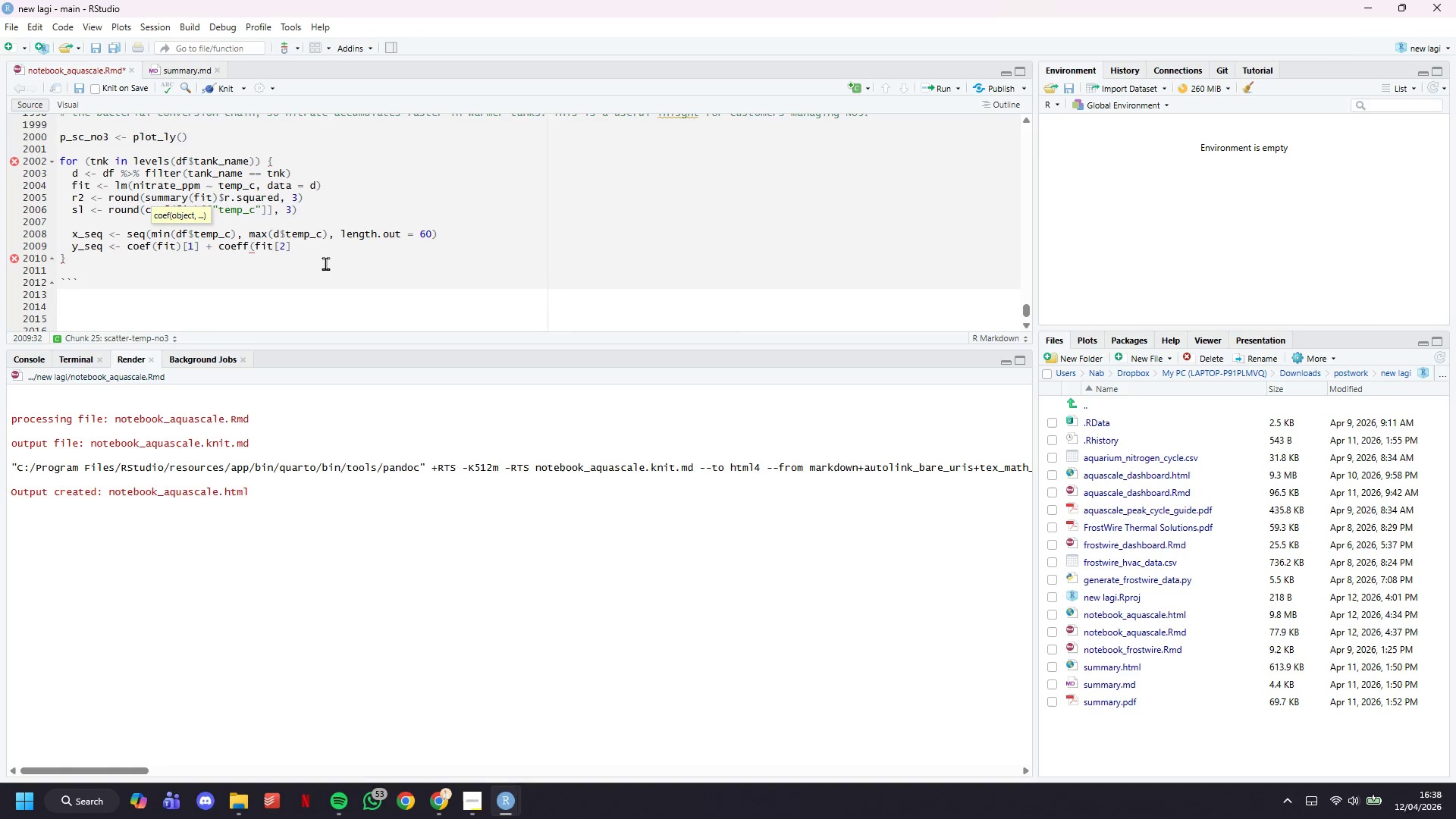 
key(ArrowRight)
 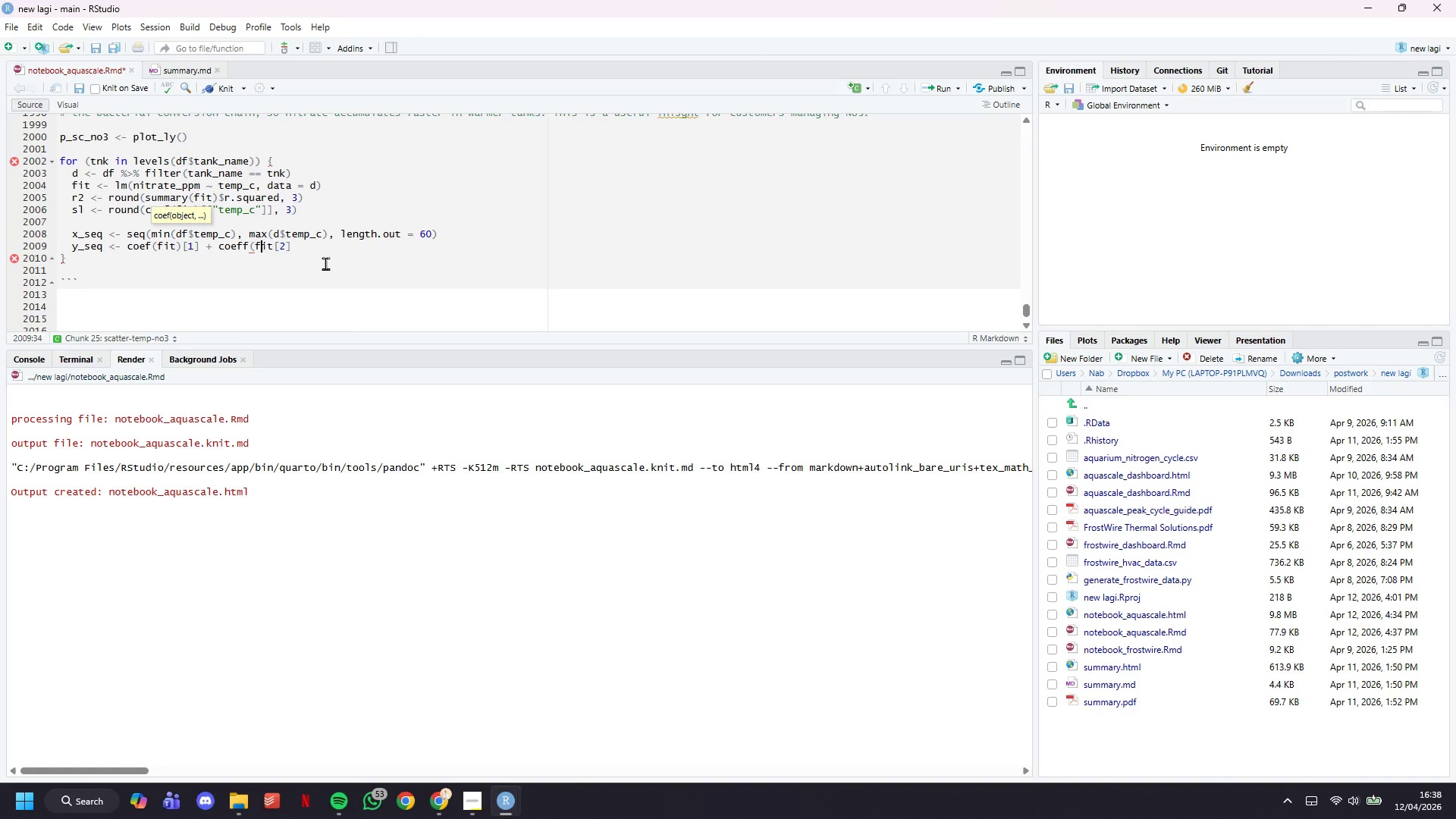 
key(ArrowRight)
 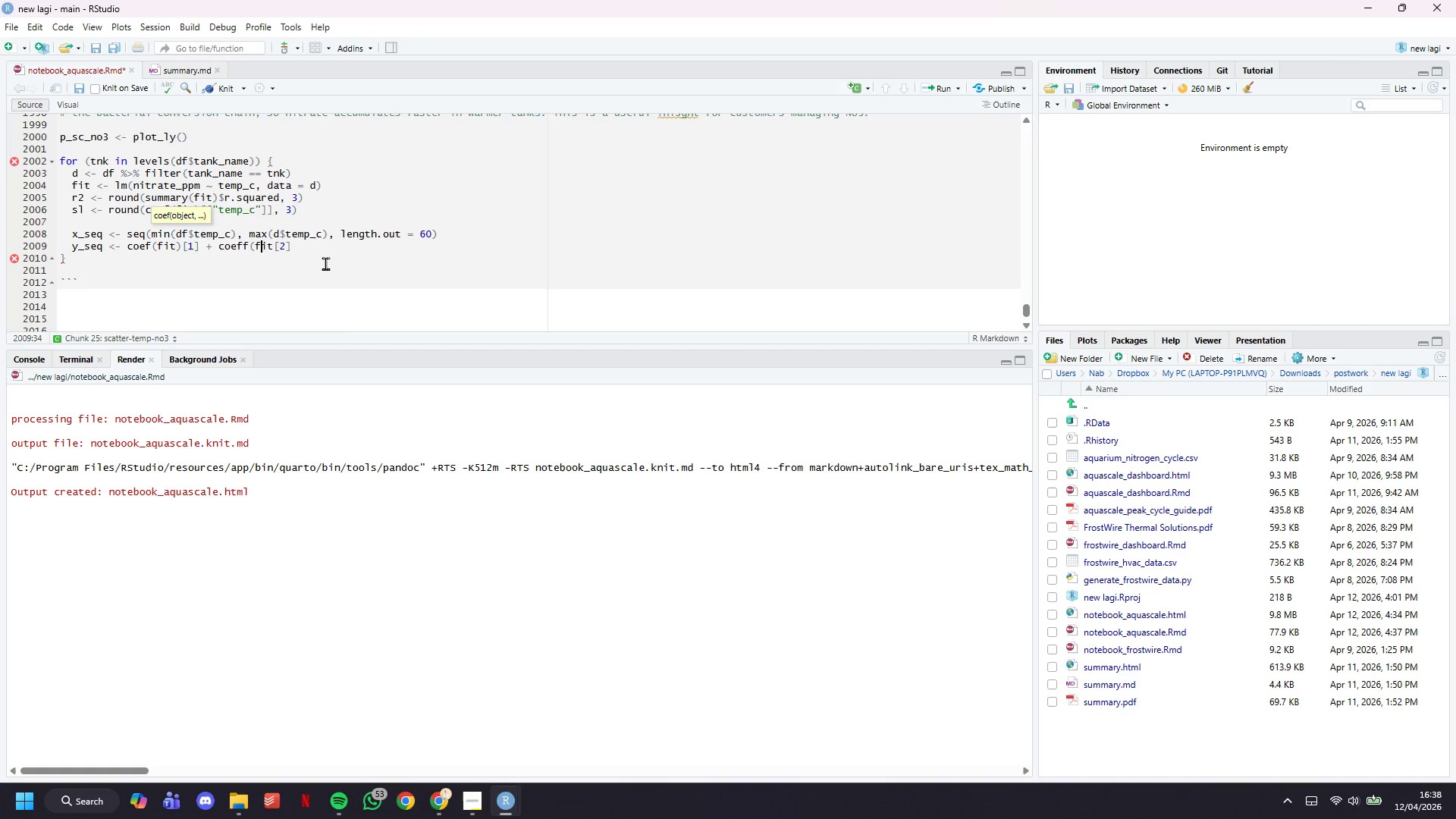 
key(ArrowRight)
 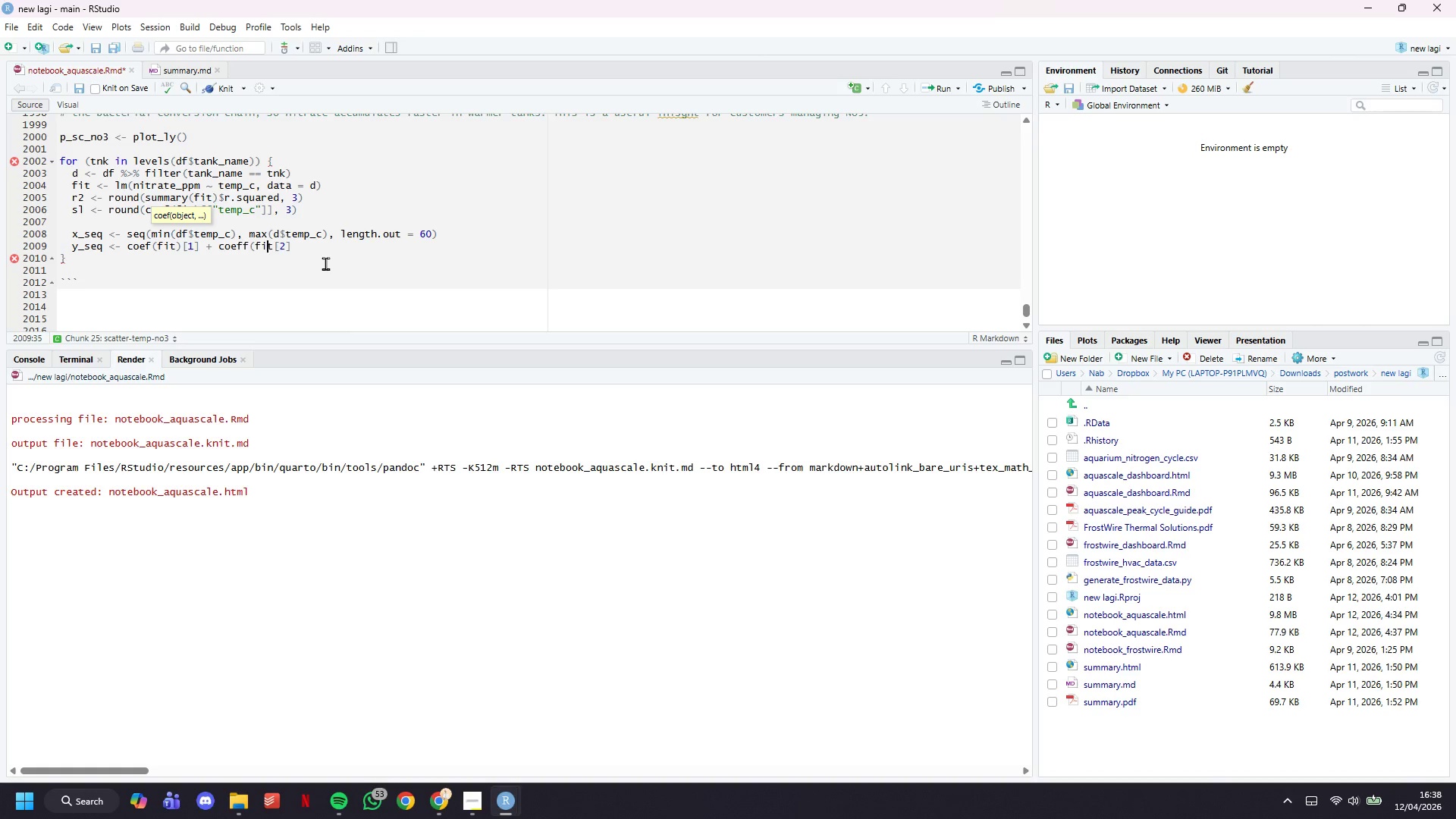 
key(ArrowRight)
 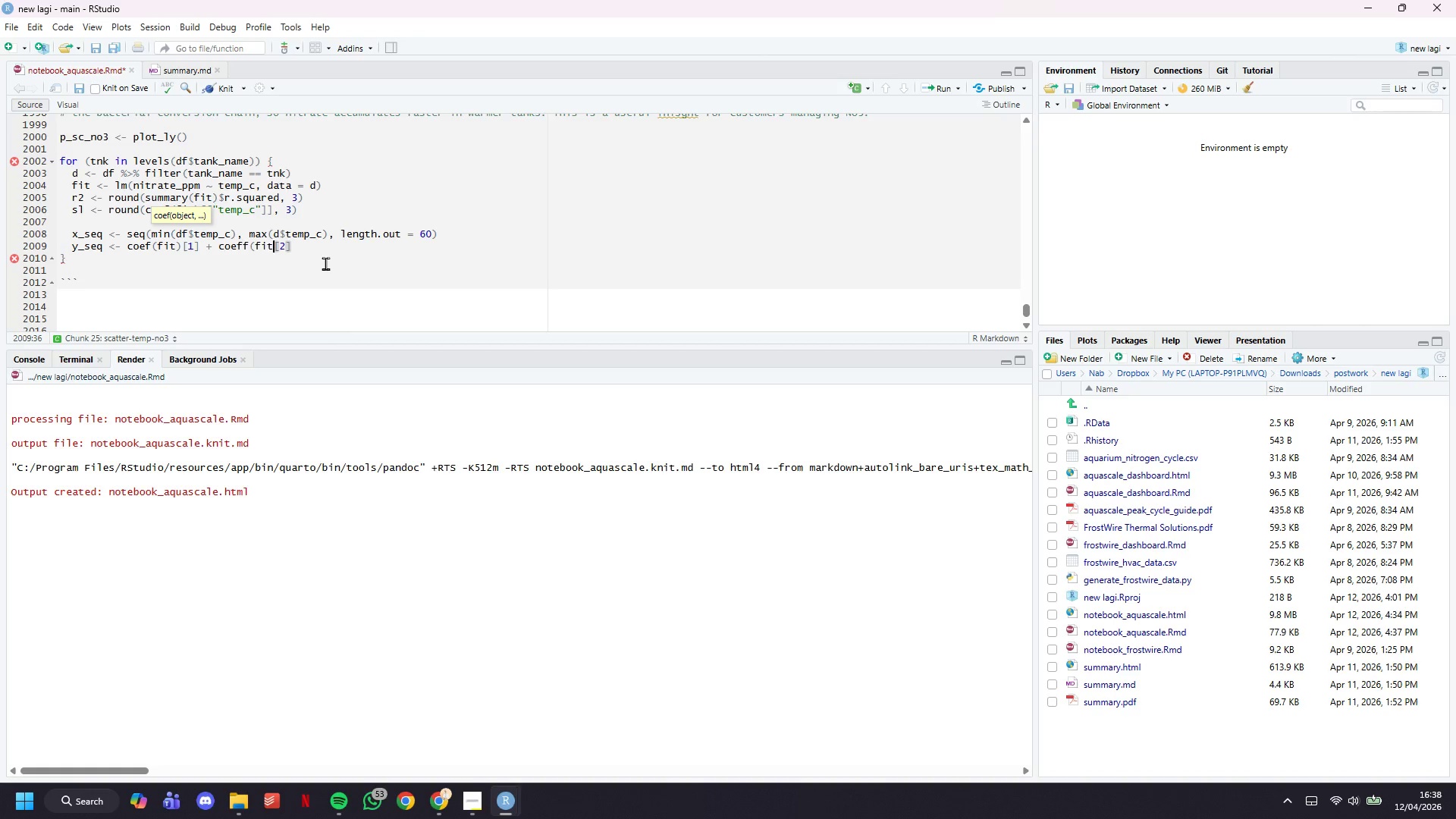 
key(Shift+0)
 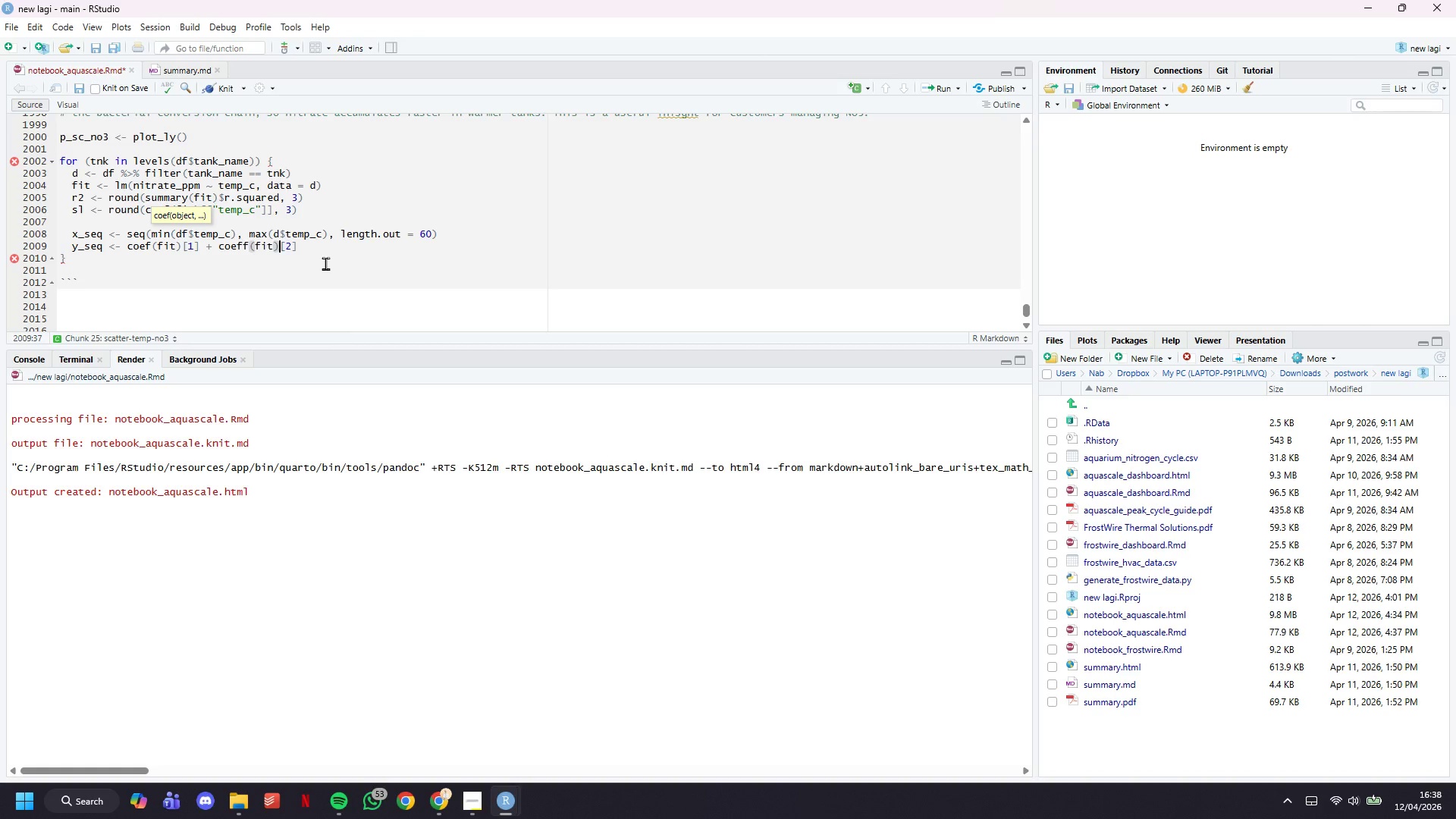 
key(ArrowDown)
 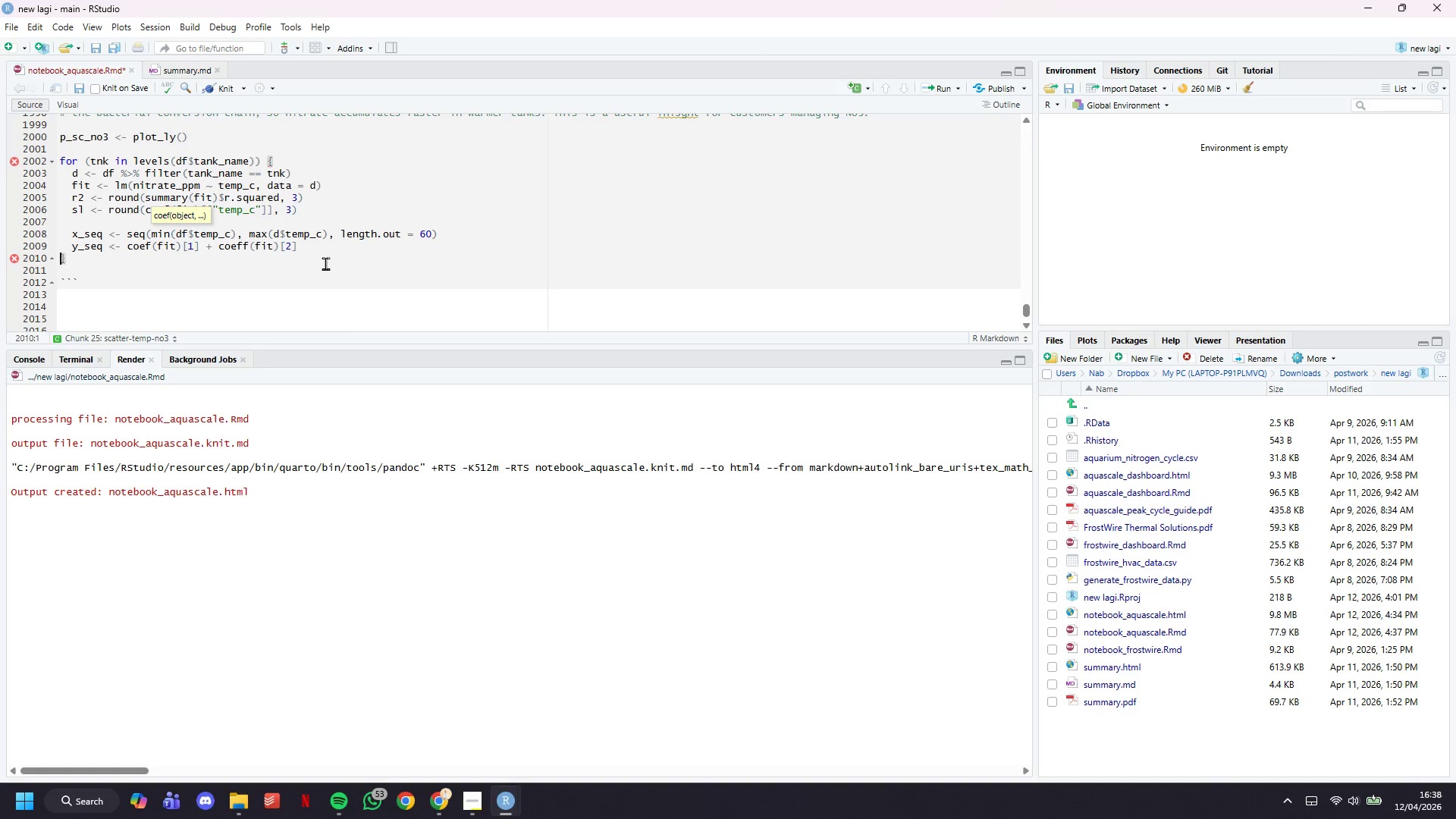 
key(ArrowLeft)
 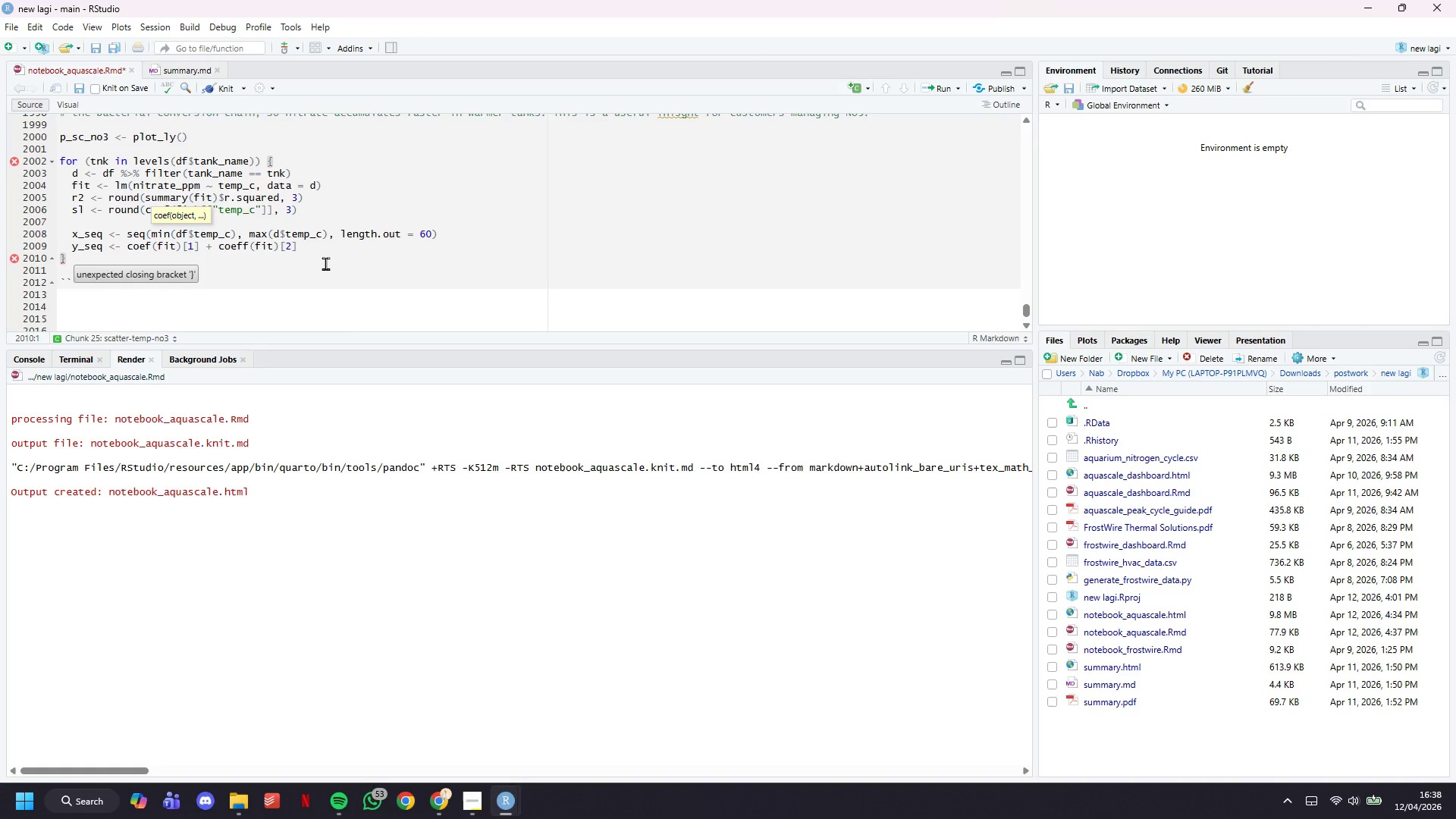 
key(ArrowLeft)
 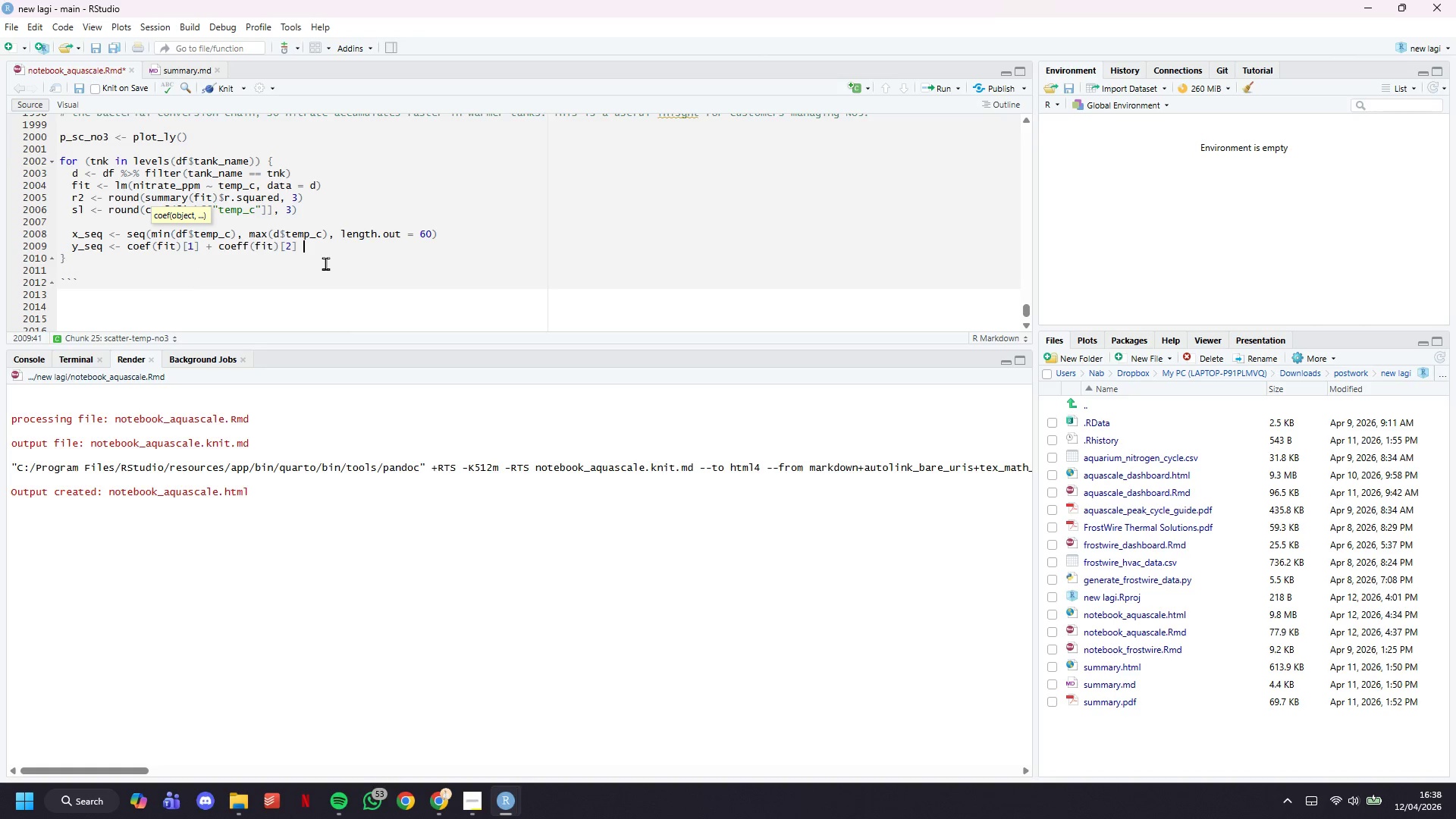 
type(* x_seq)
 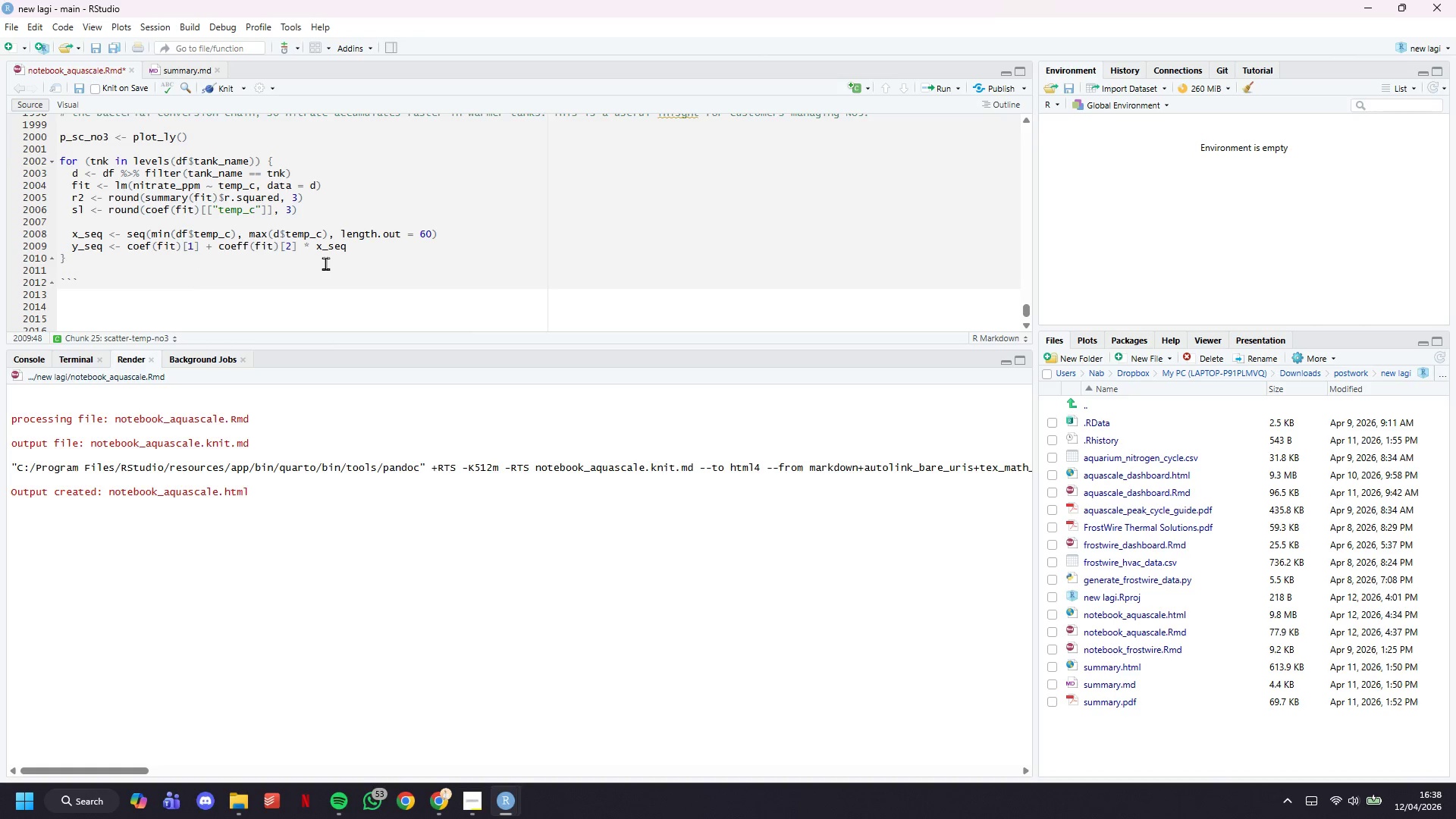 
key(Control+S)
 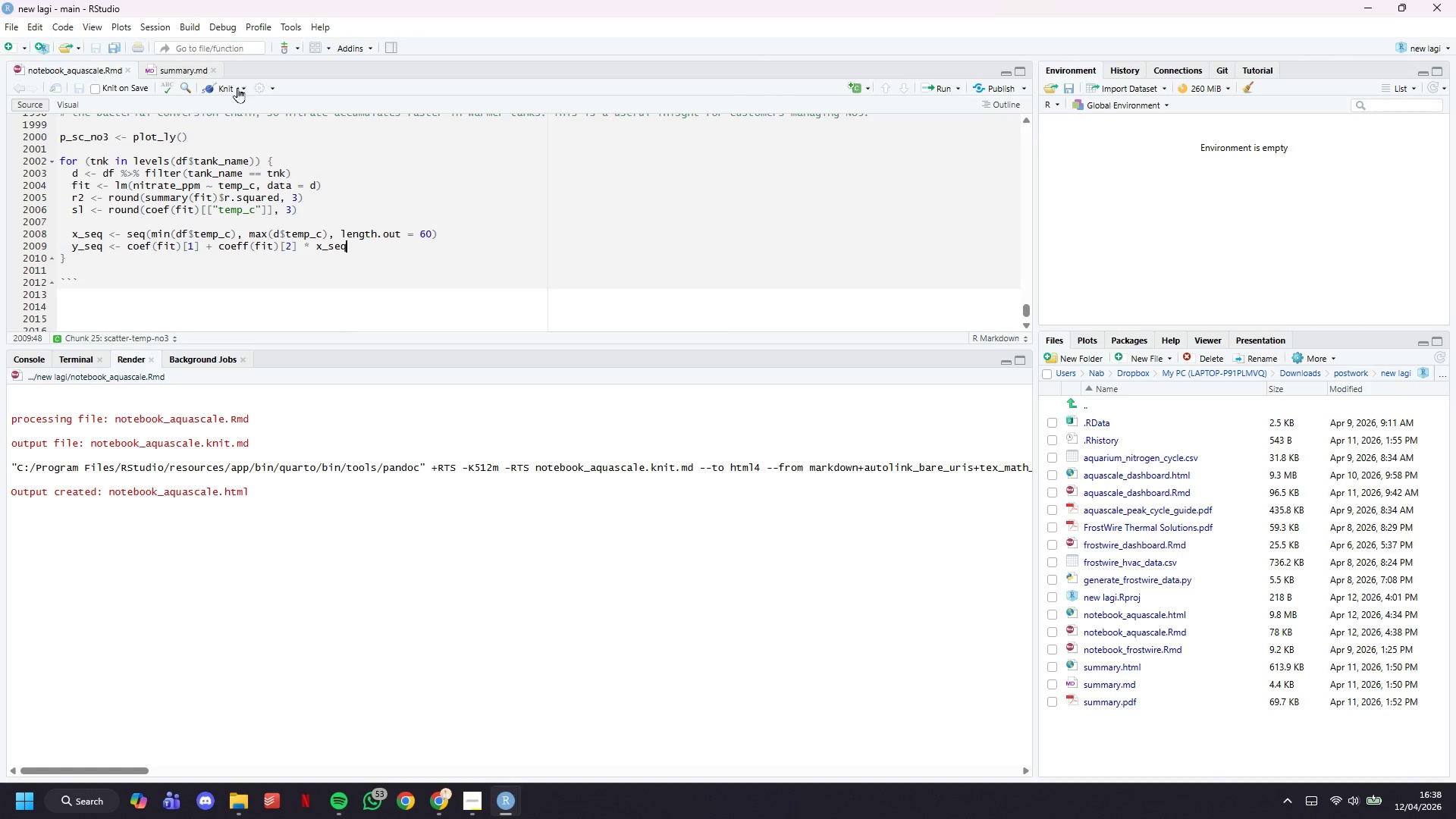 
left_click([229, 85])
 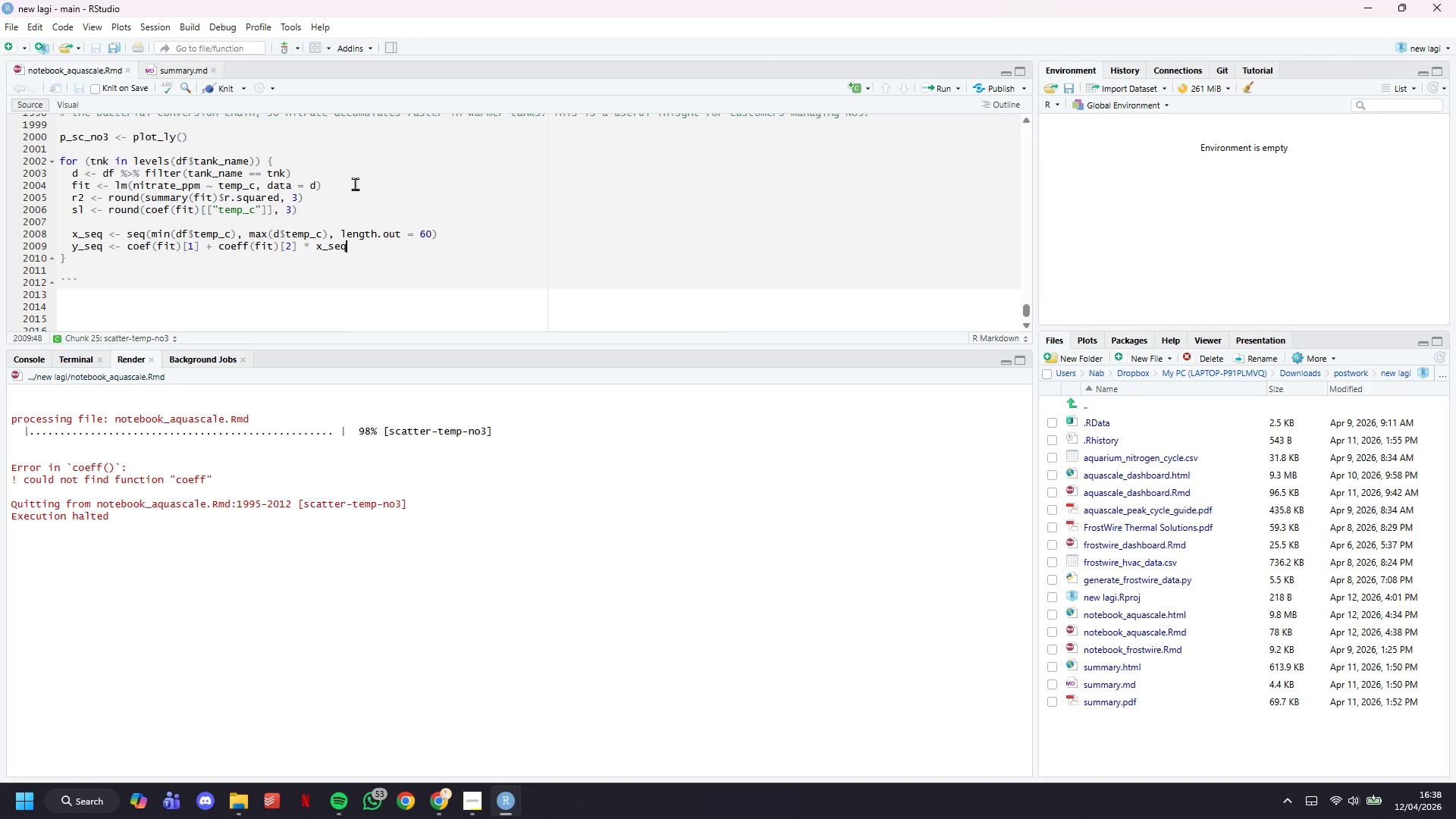 
wait(19.66)
 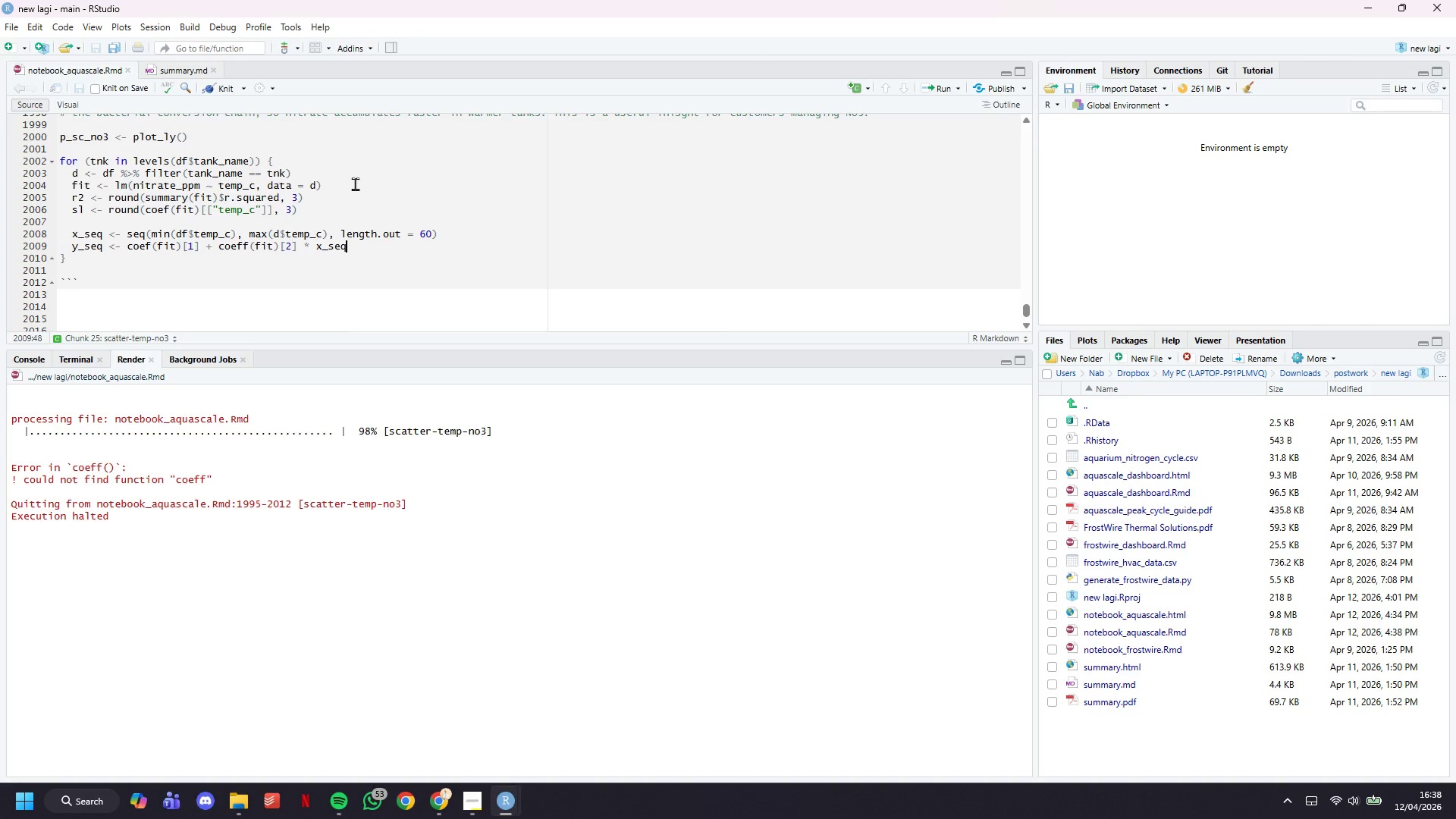 
key(Enter)
 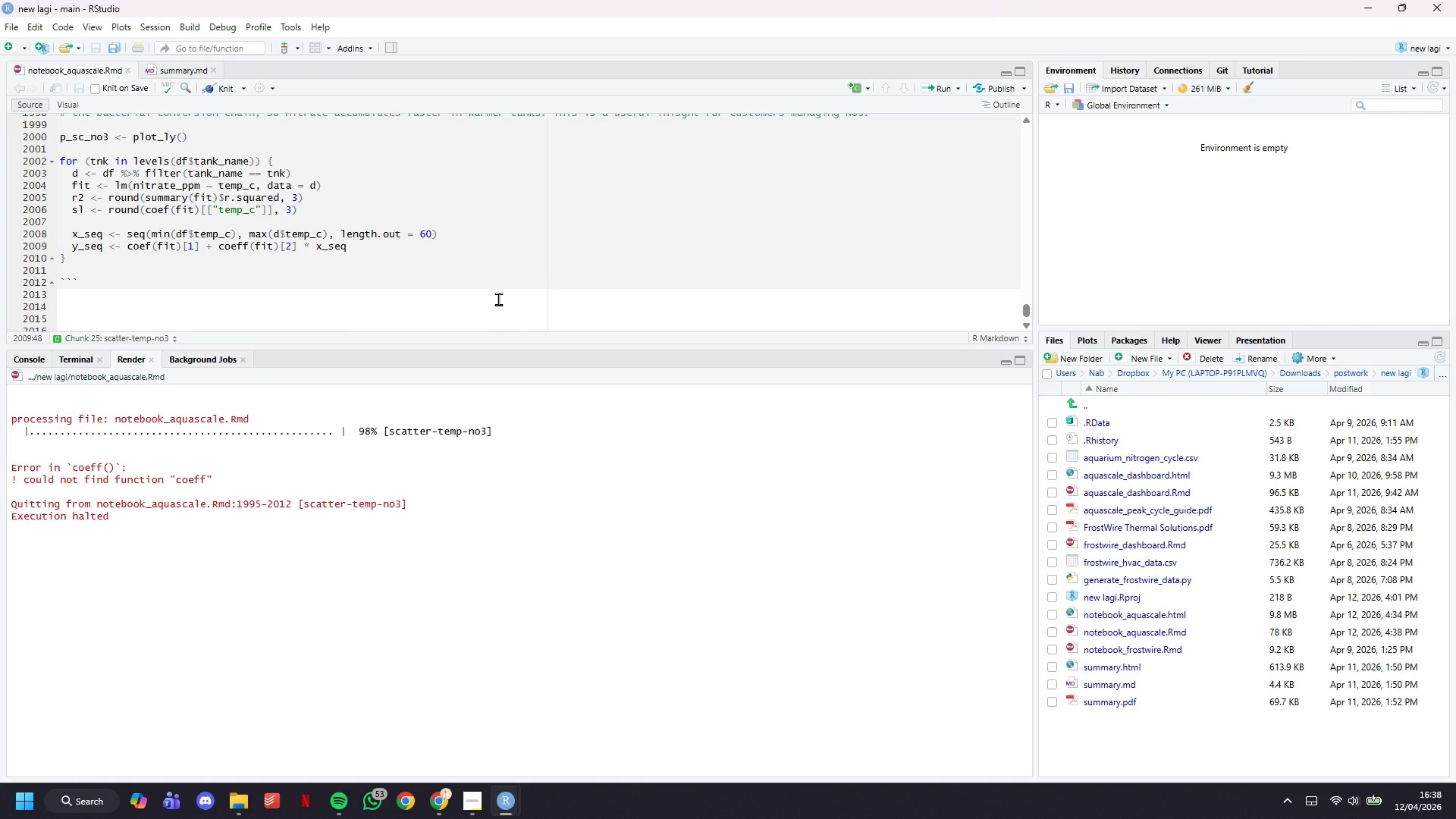 
key(Enter)
 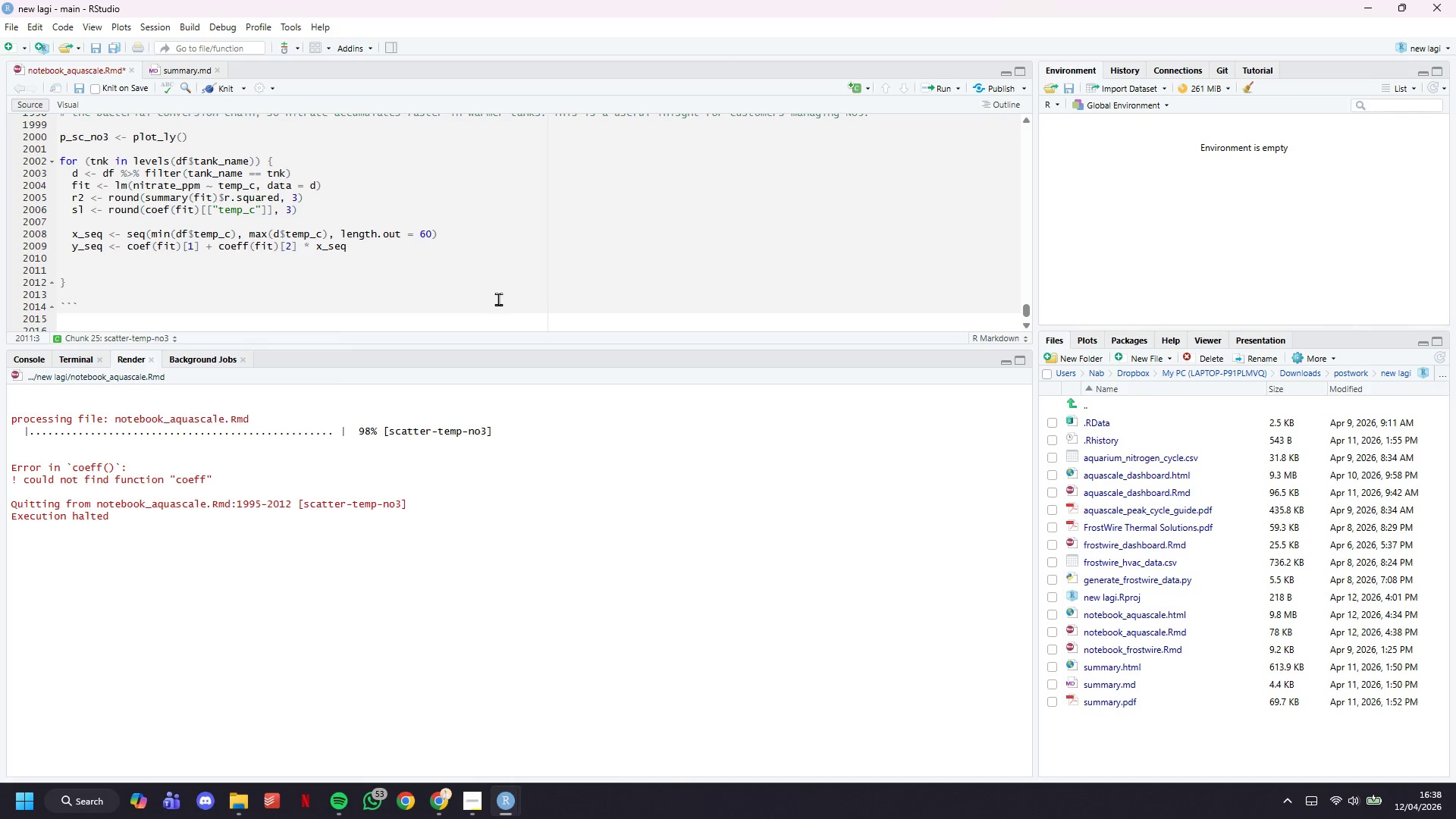 
hold_key(key=ShiftLeft, duration=0.81)
 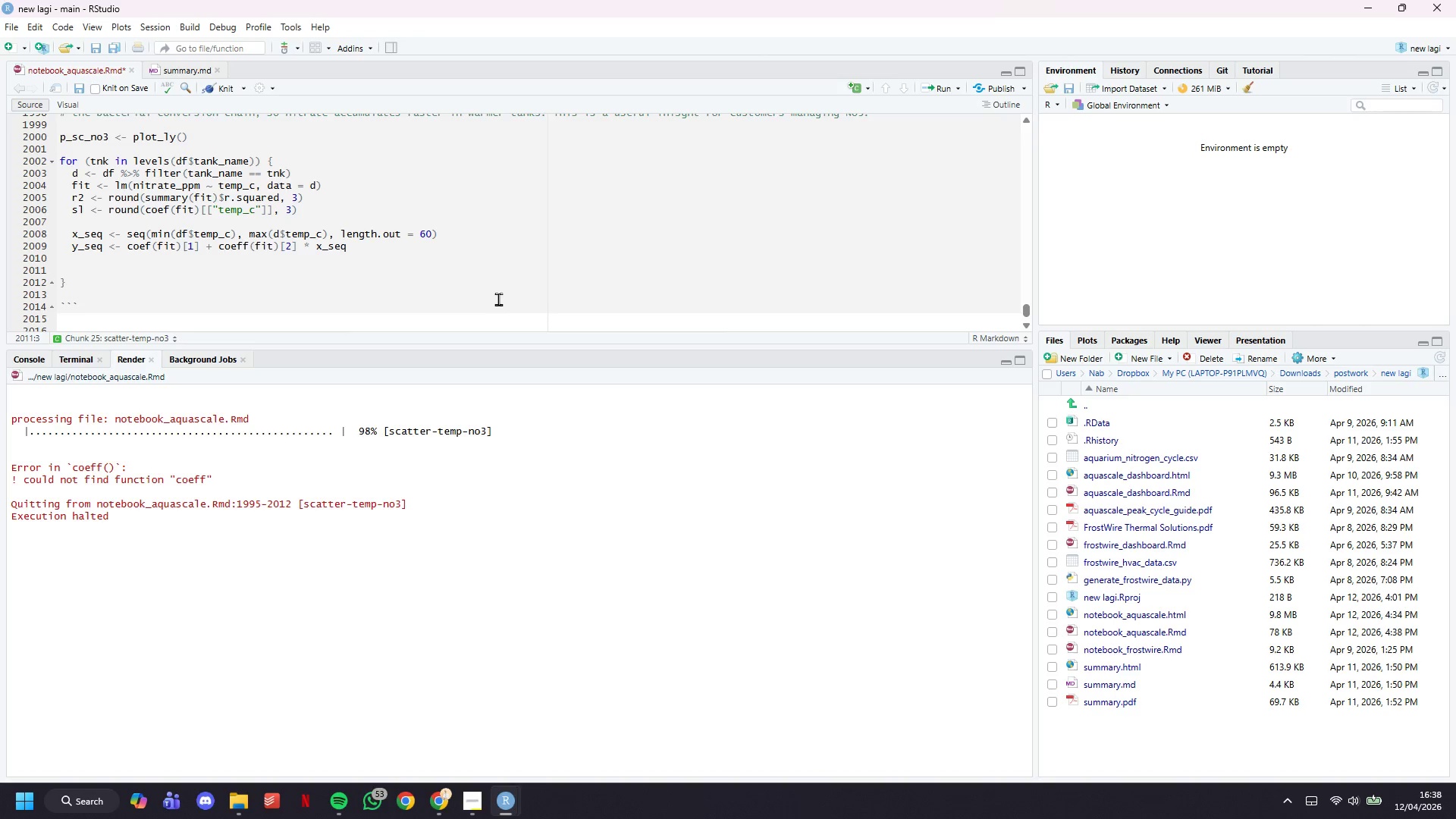 
type(p_sc_no3 <- p_sc_no3 %>%)
 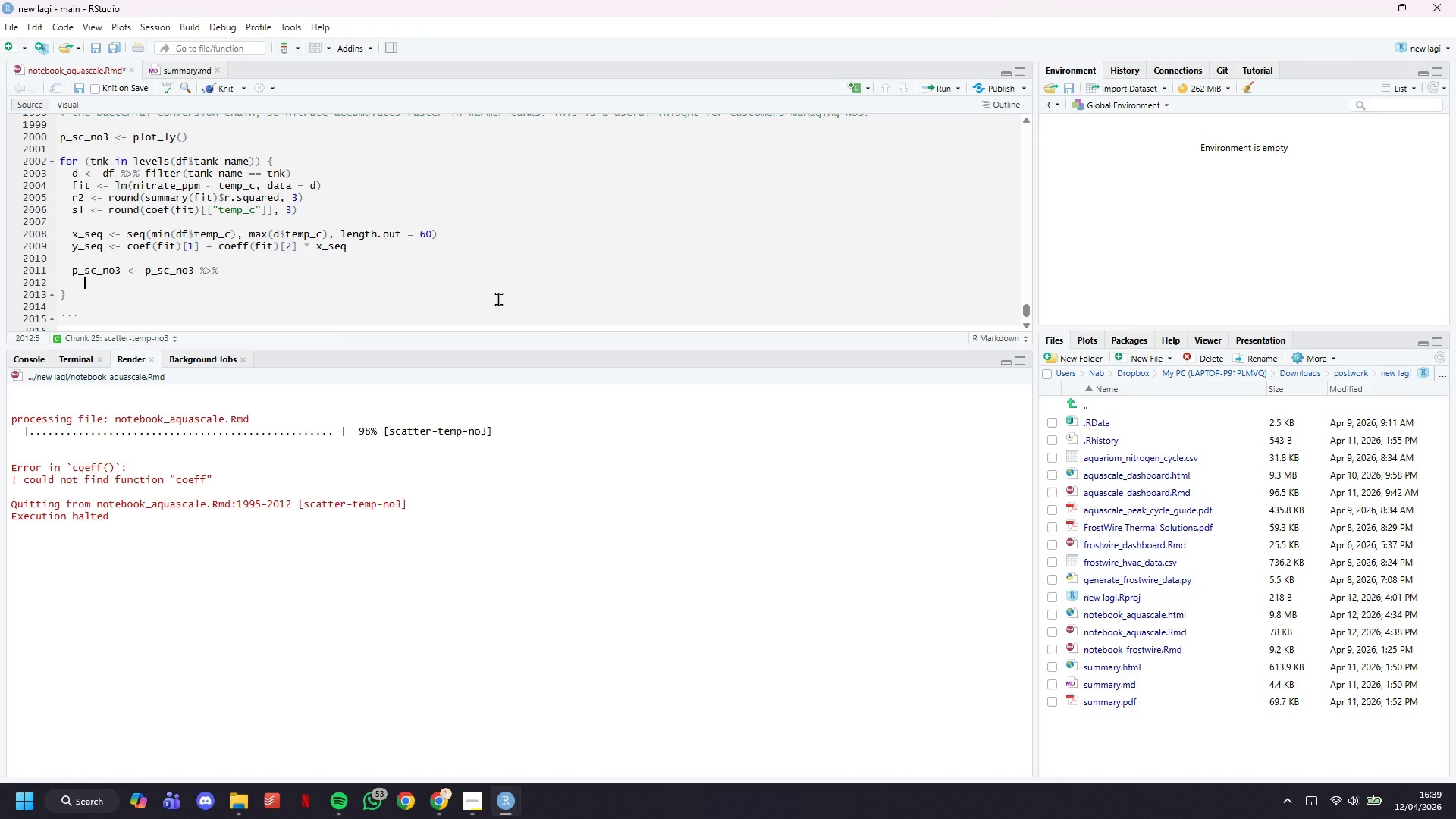 
 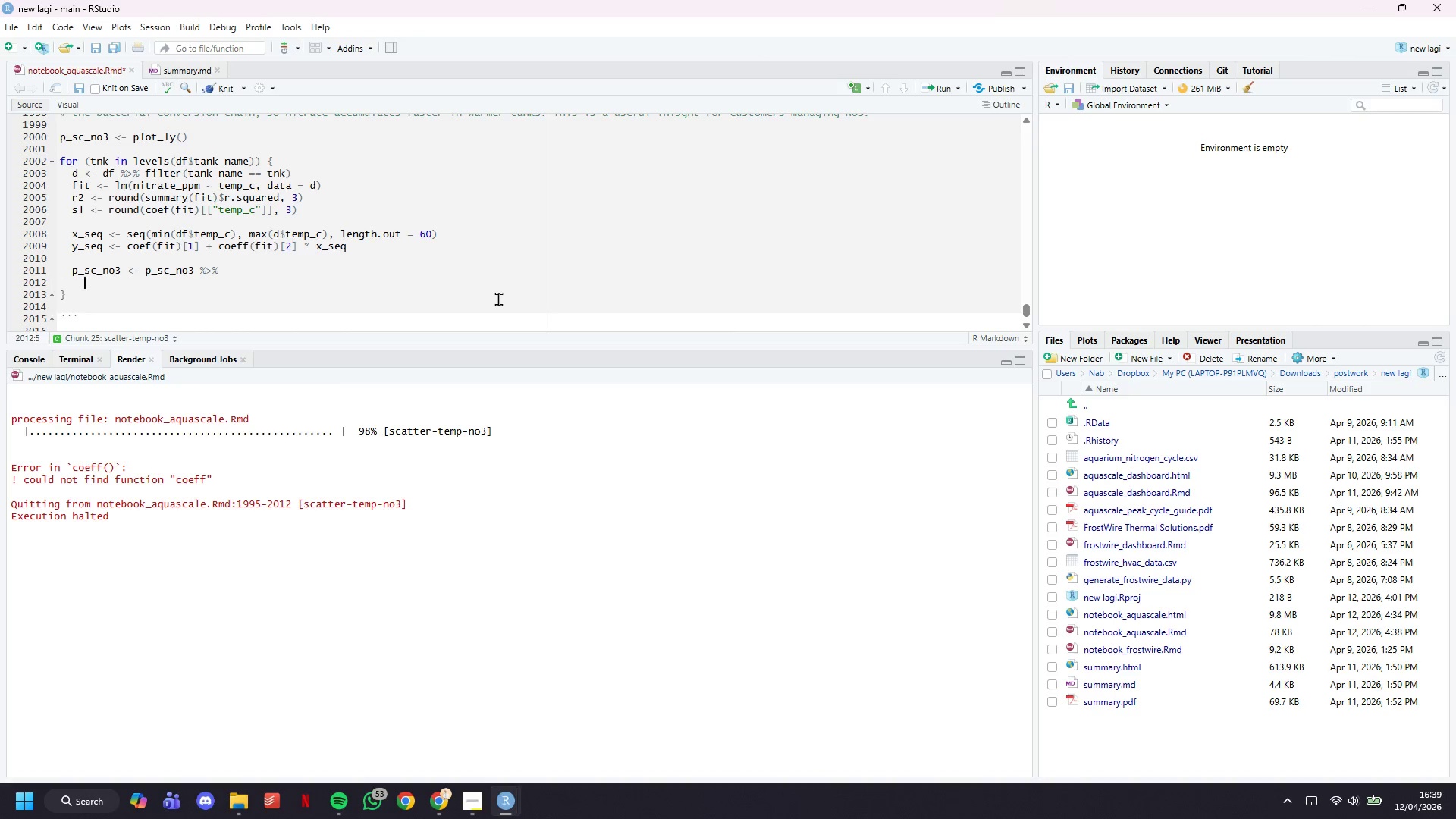 
key(Enter)
 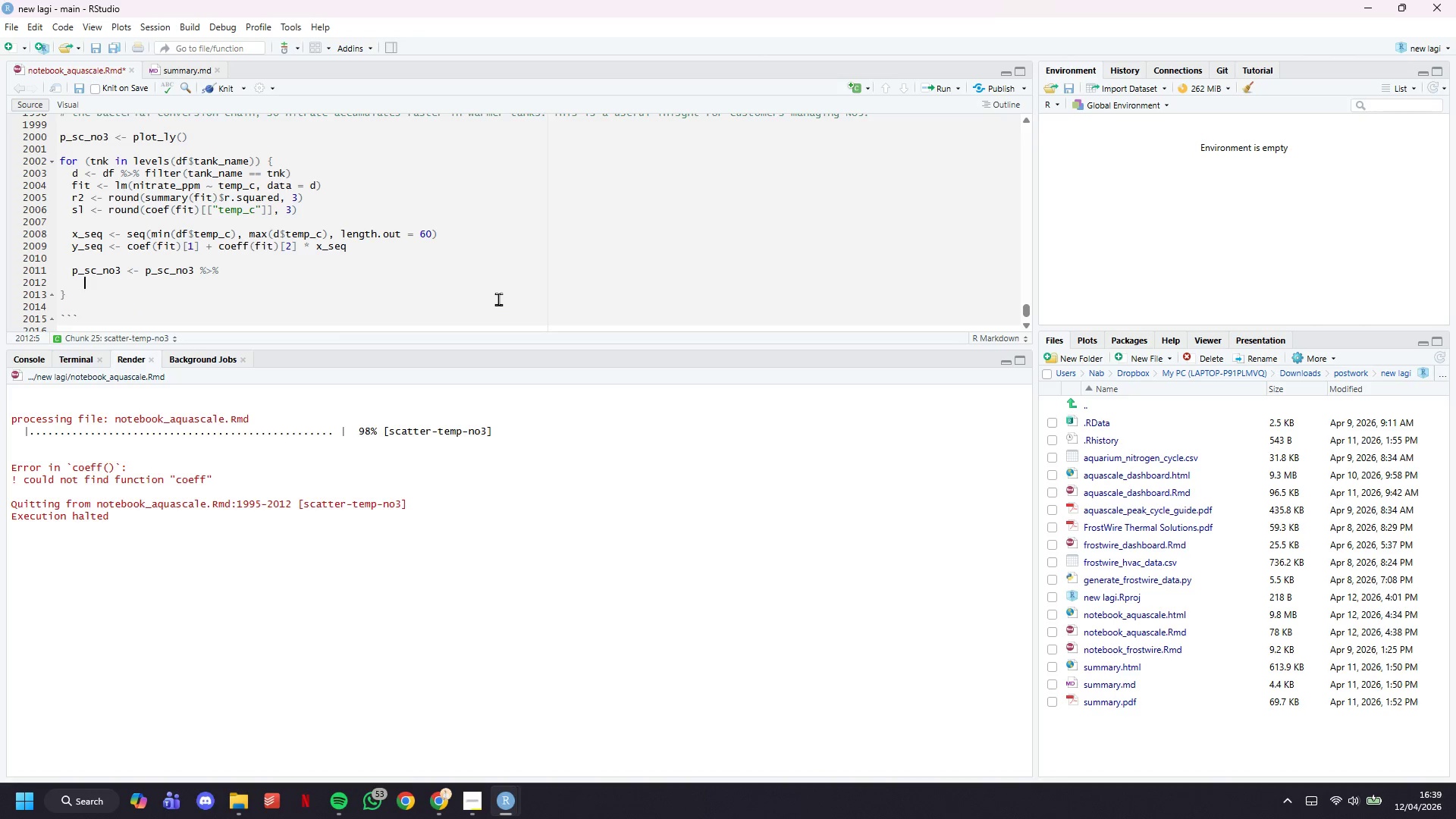 
type(add_marler()
 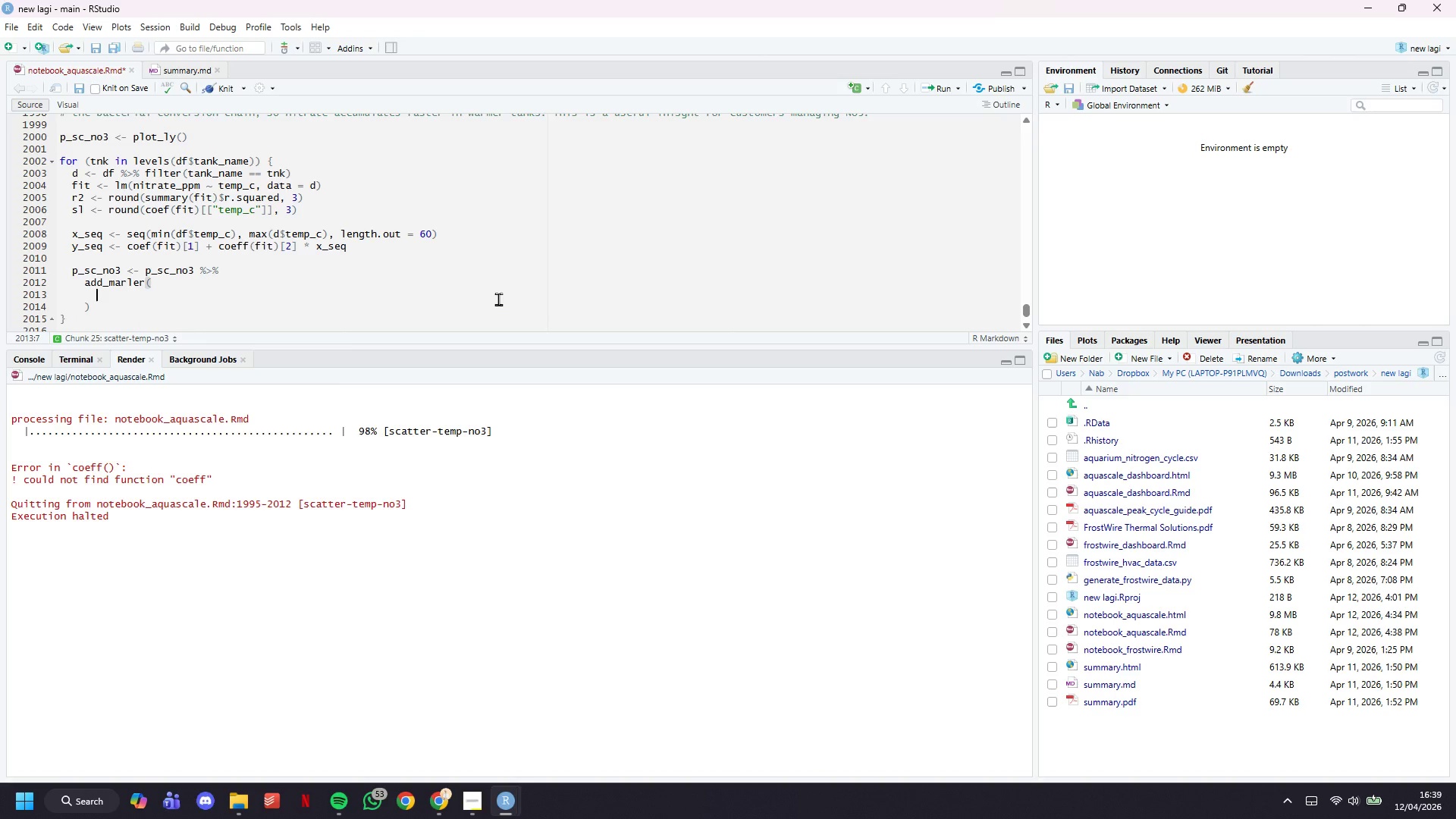 
key(Enter)
 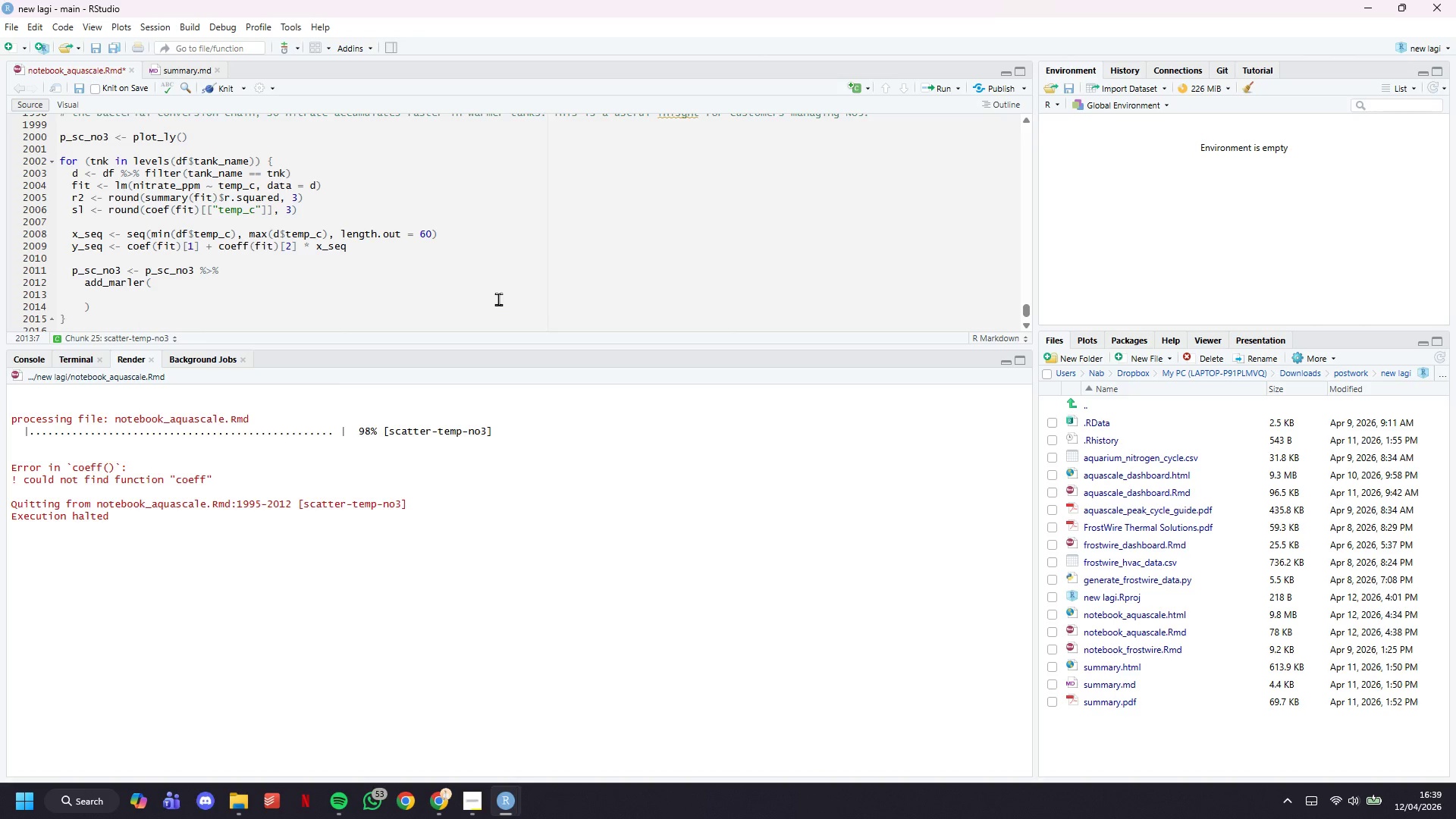 
key(ArrowLeft)
 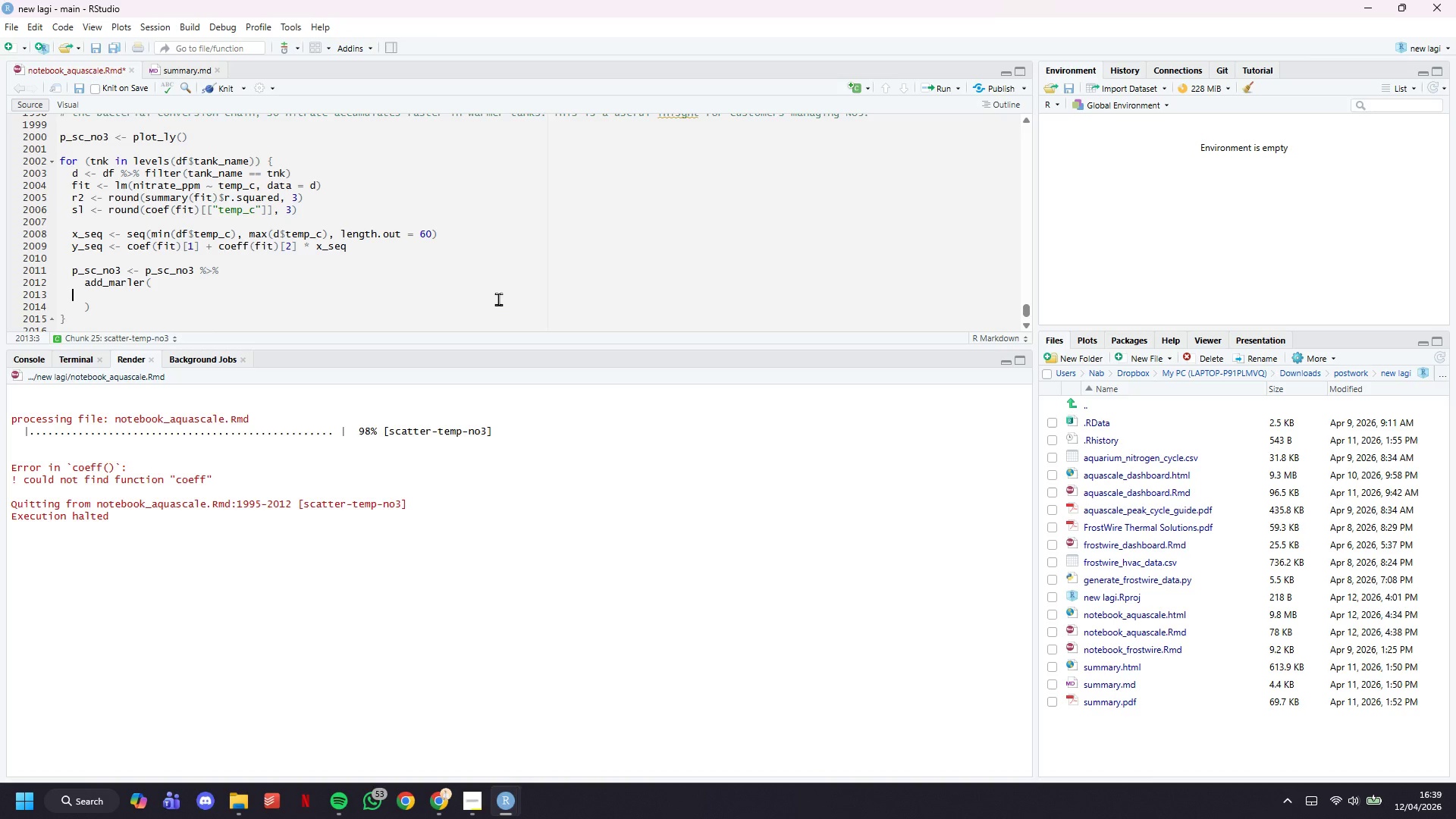 
key(ArrowLeft)
 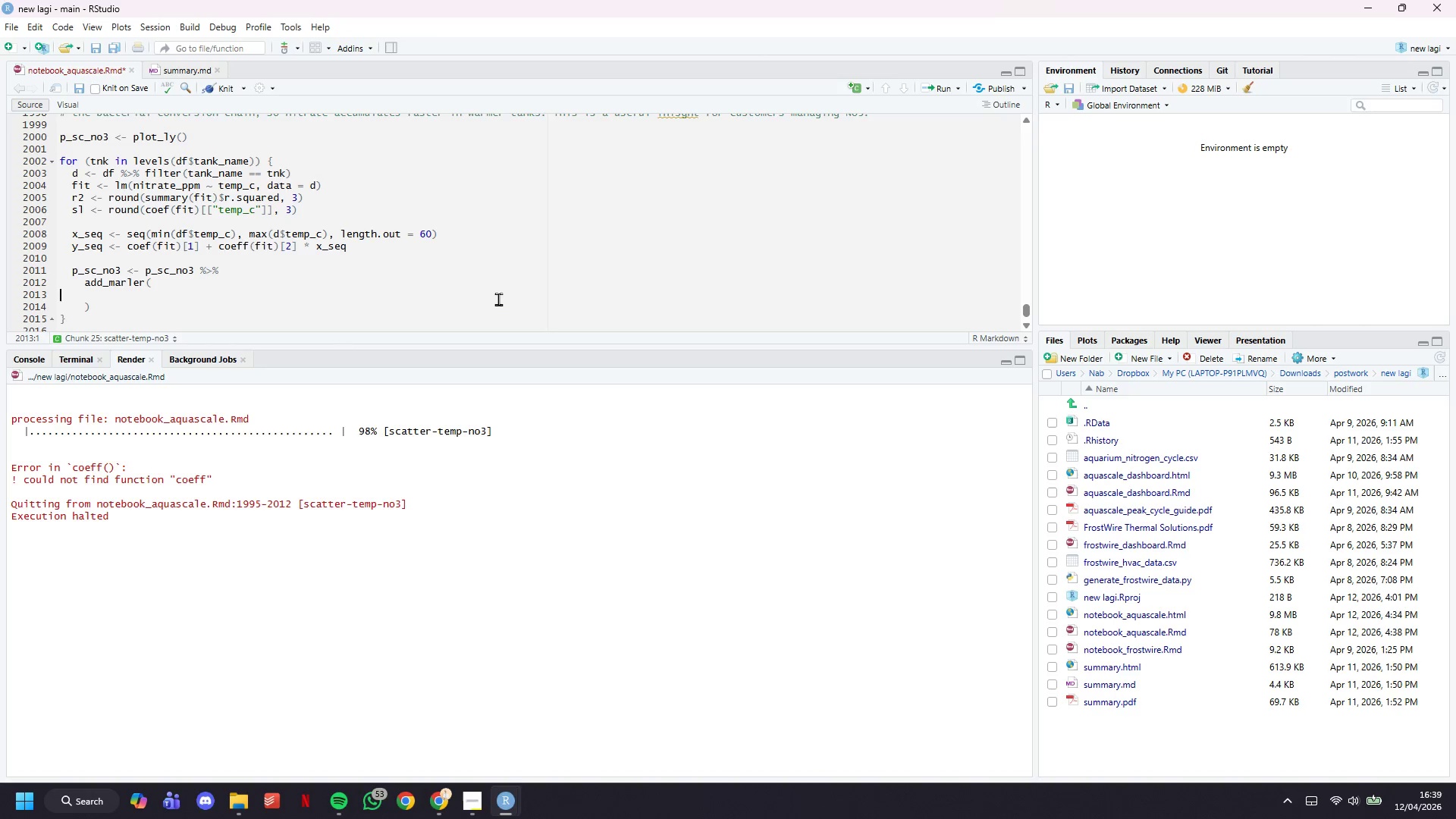 
key(ArrowLeft)
 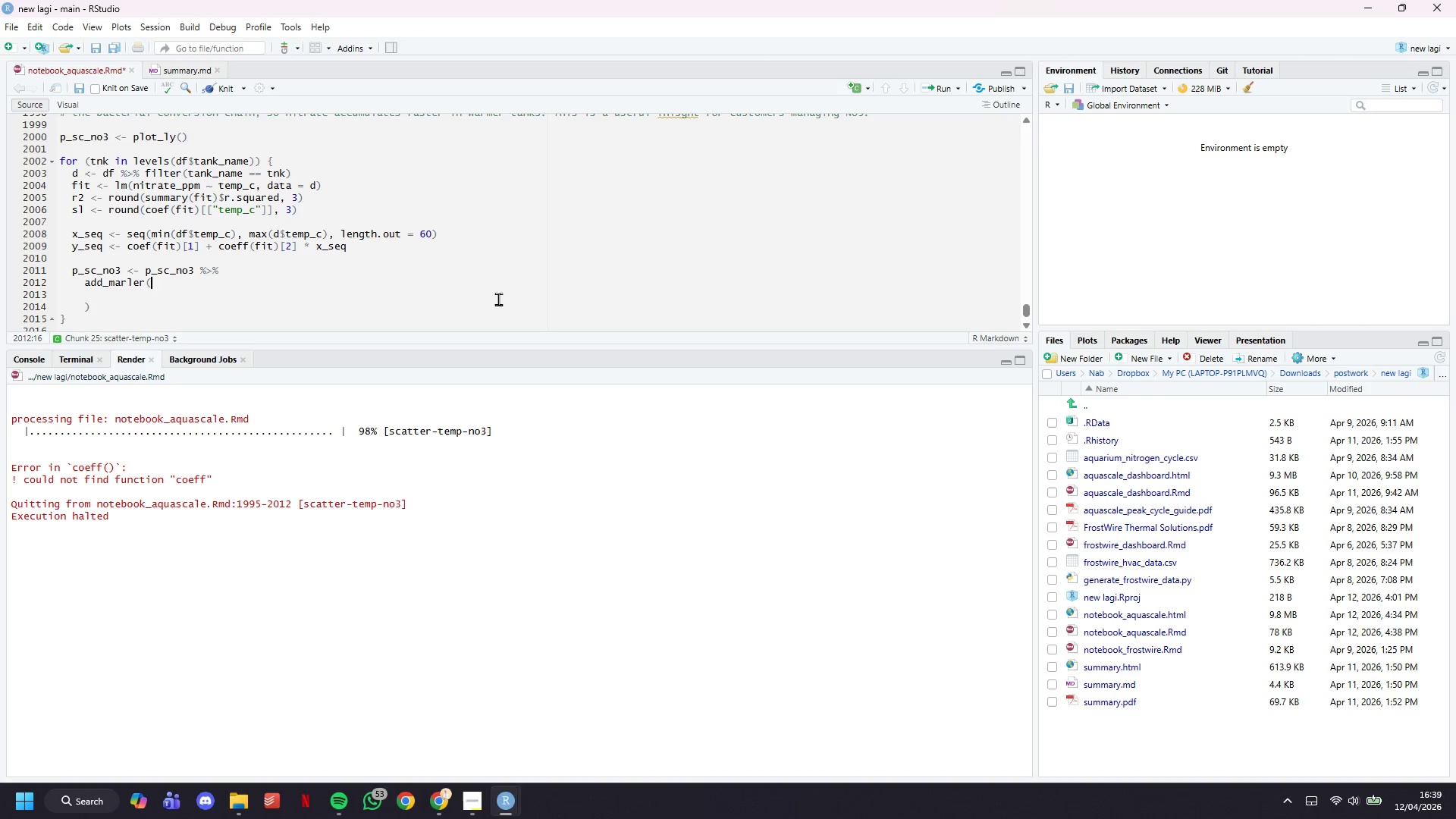 
key(ArrowLeft)
 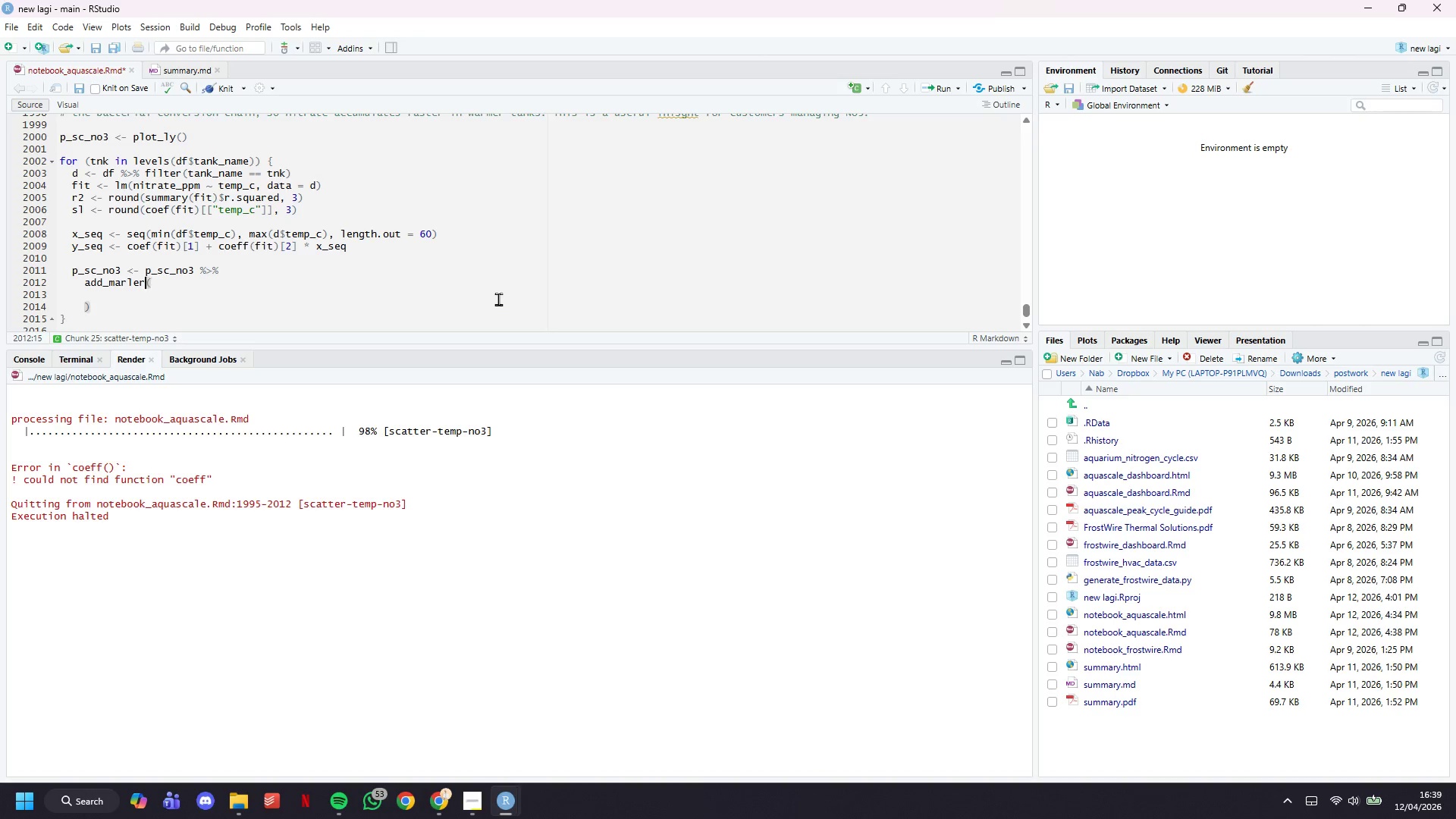 
key(ArrowLeft)
 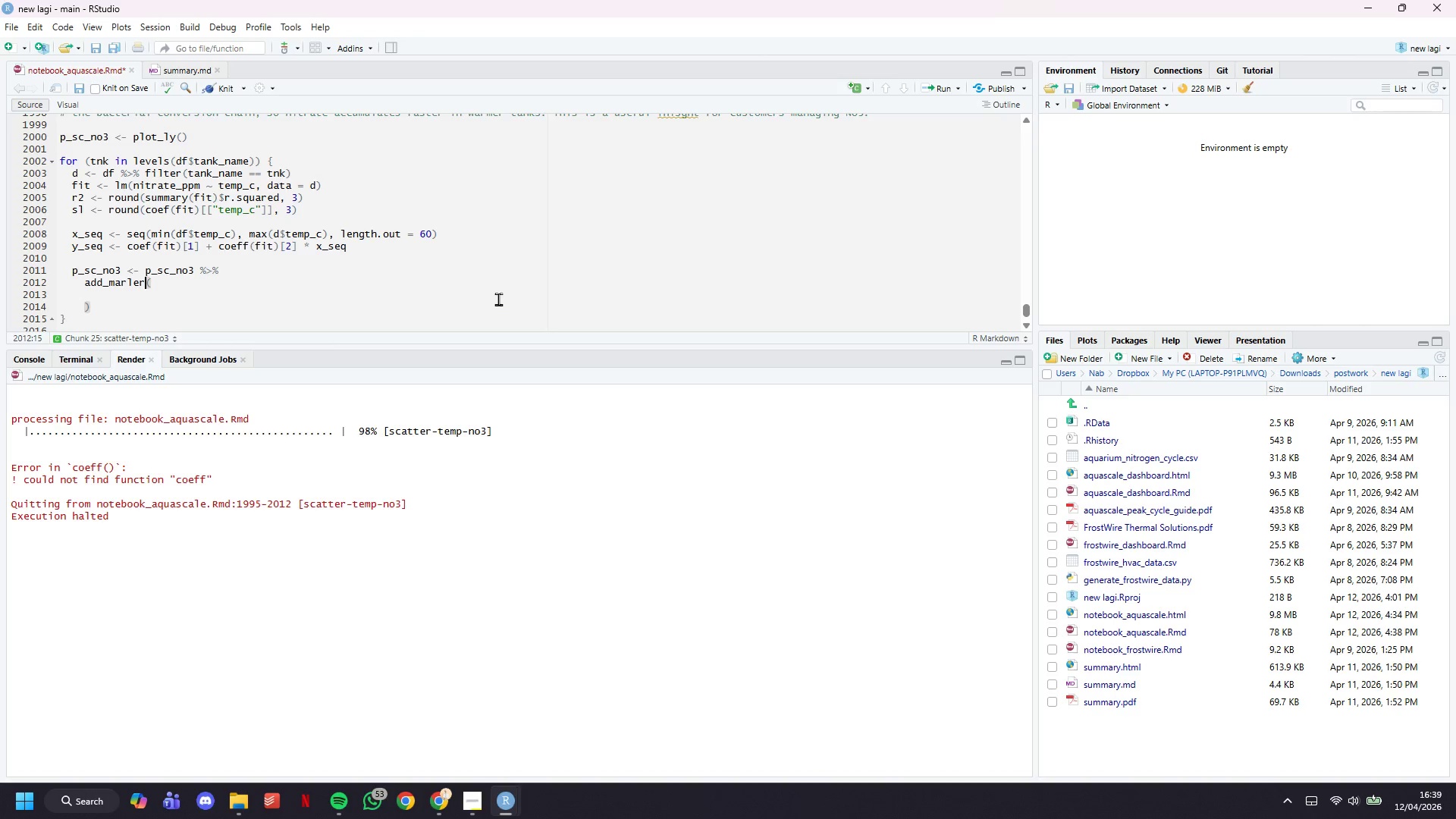 
key(ArrowLeft)
 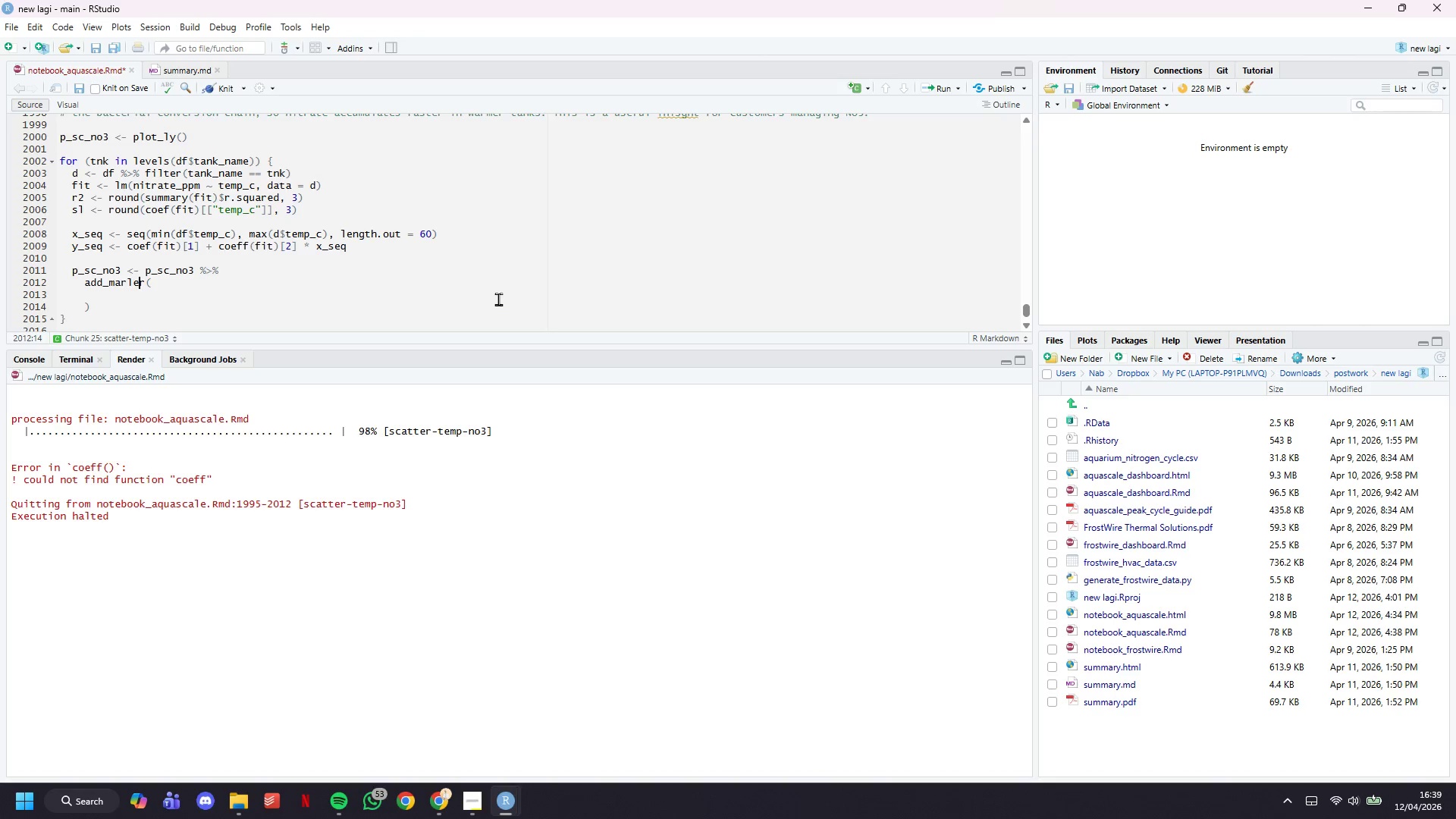 
key(ArrowLeft)
 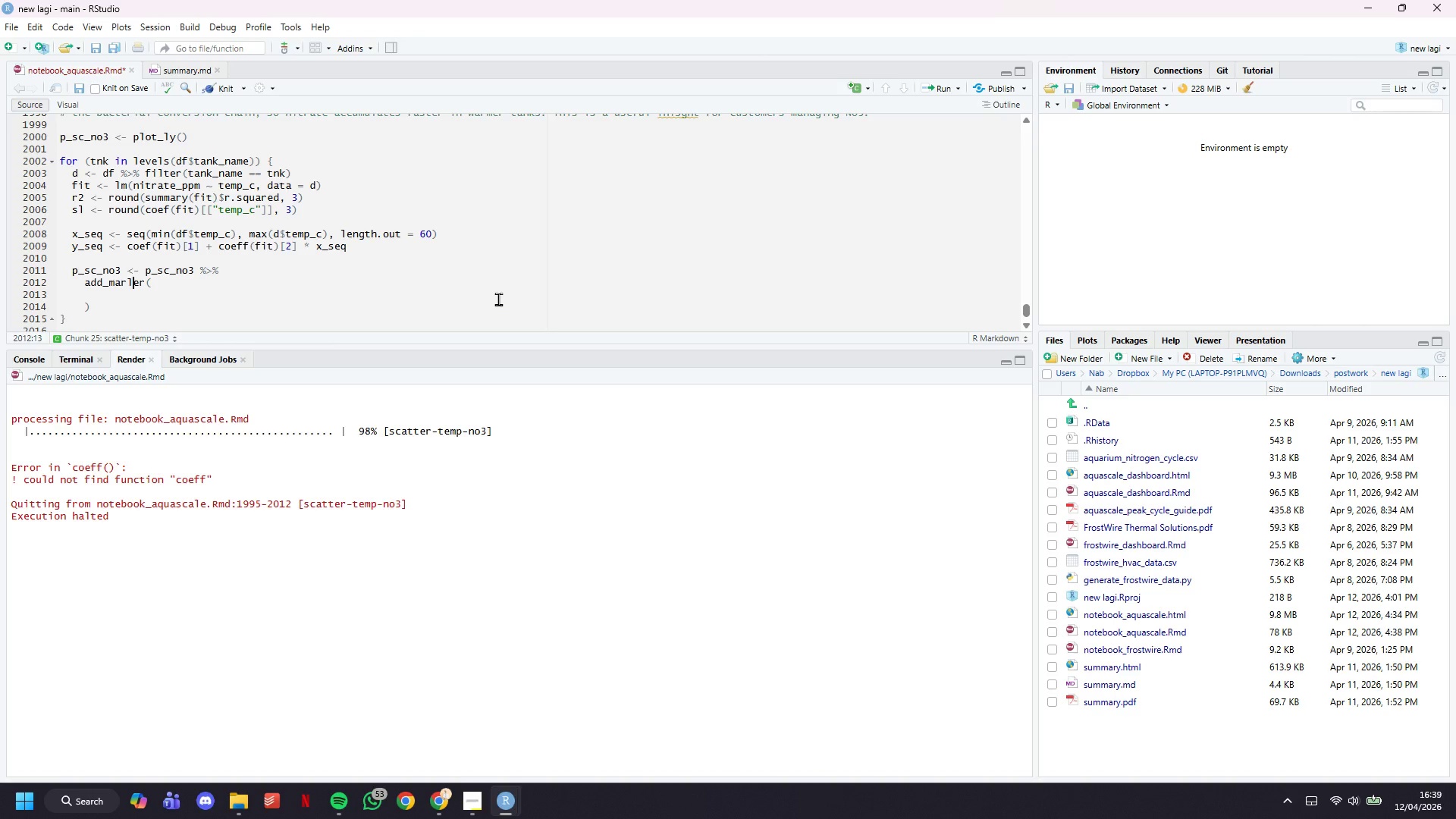 
key(Backspace)
 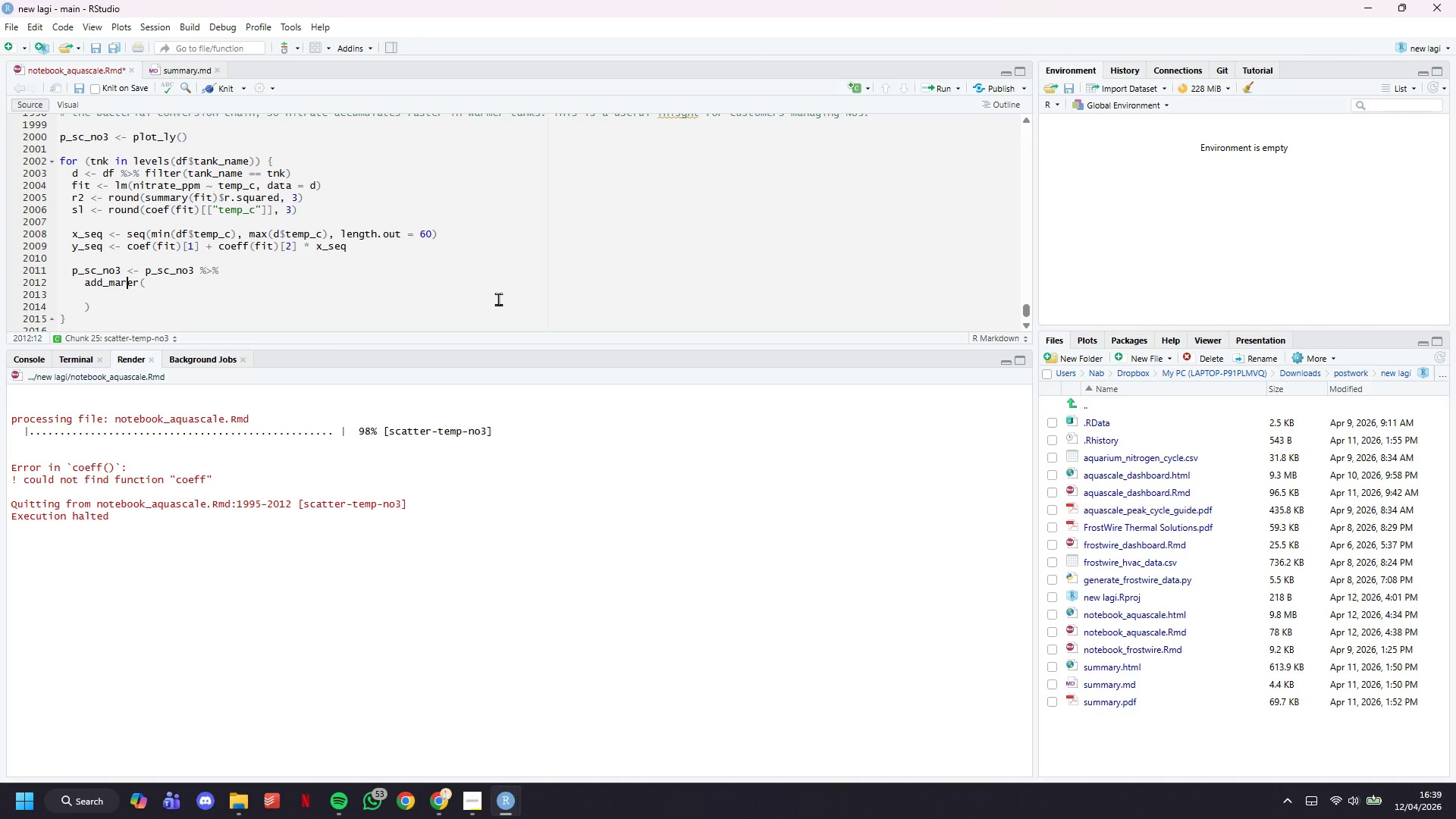 
key(K)
 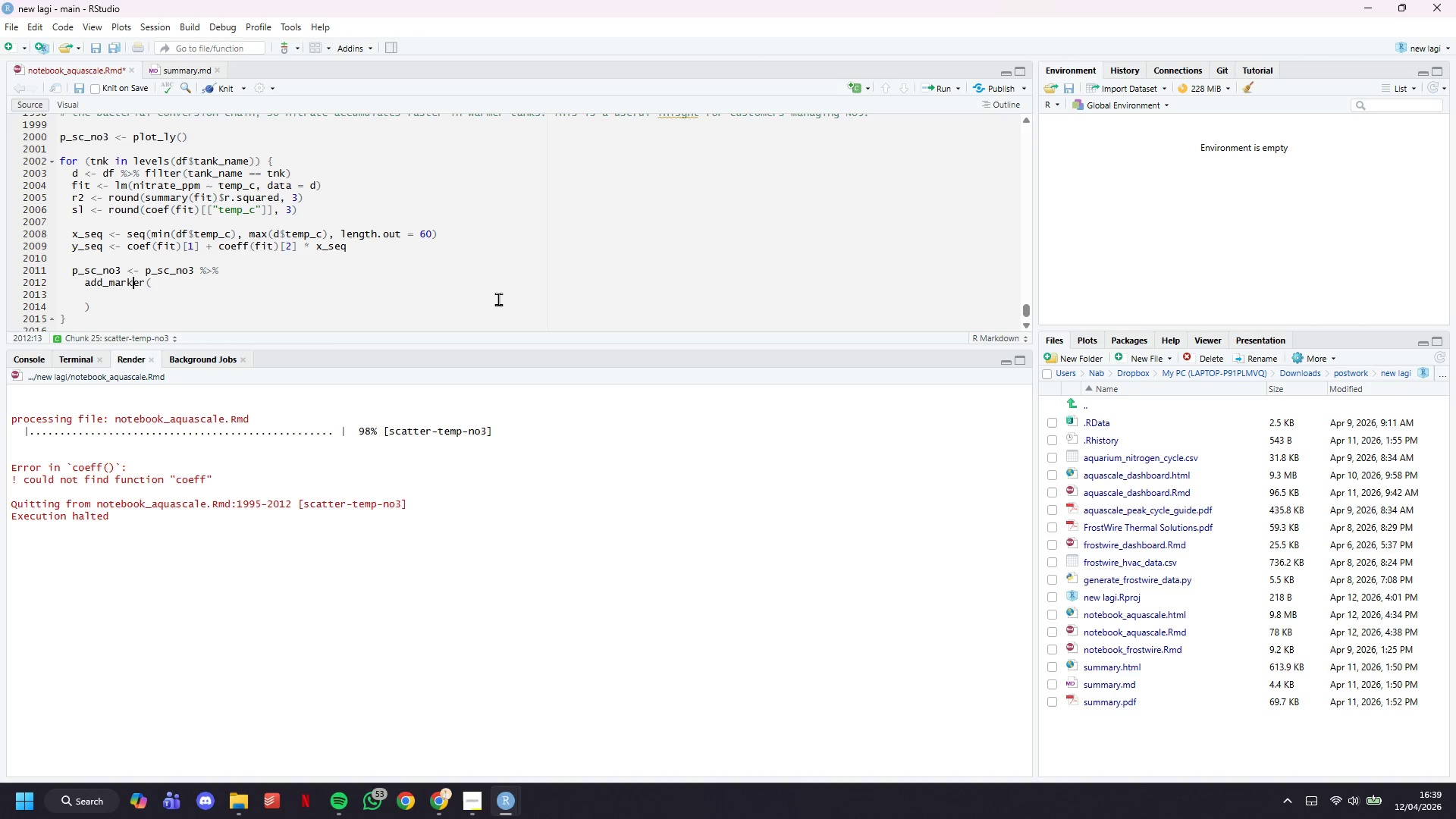 
key(ArrowRight)
 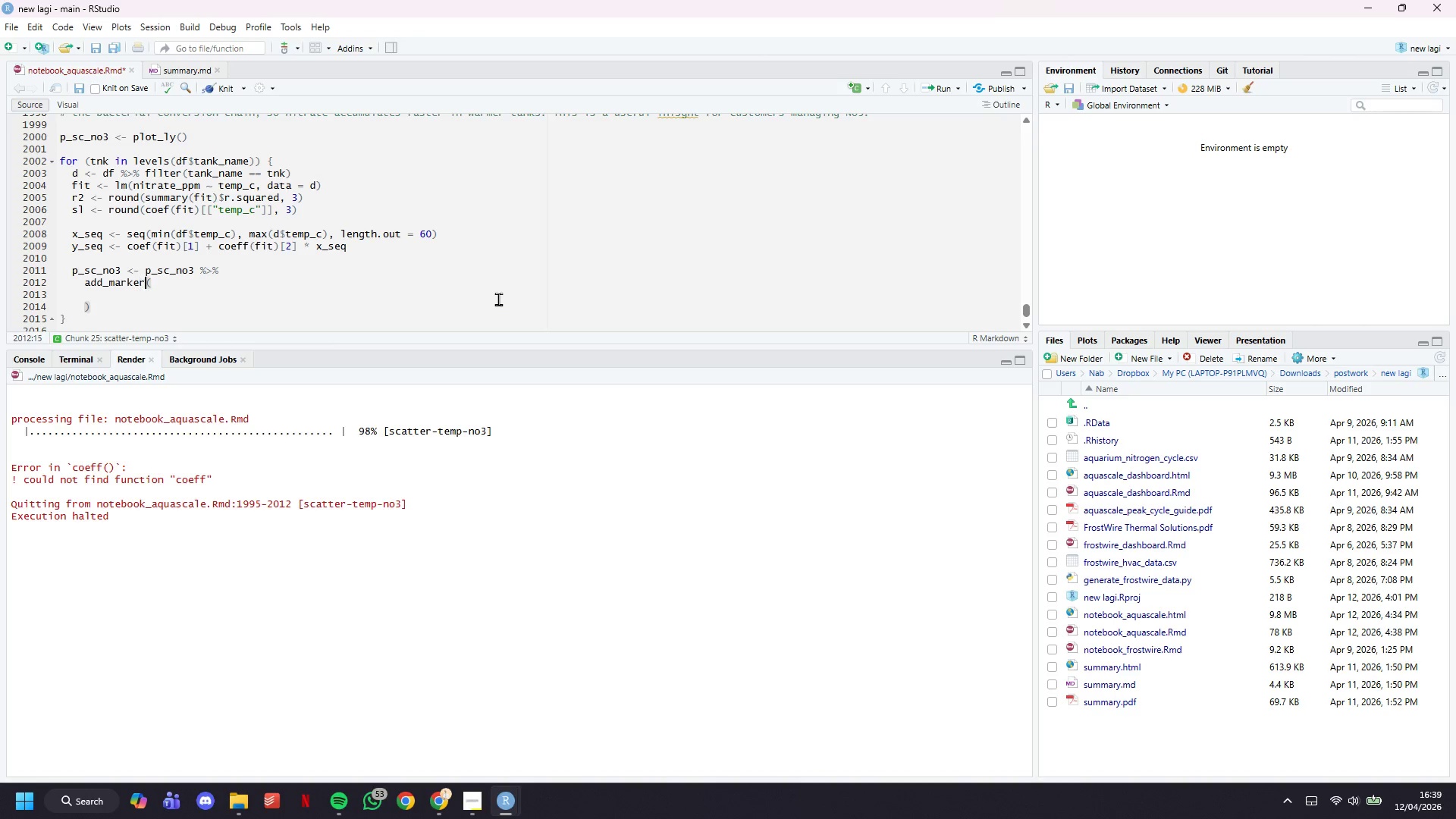 
key(ArrowRight)
 